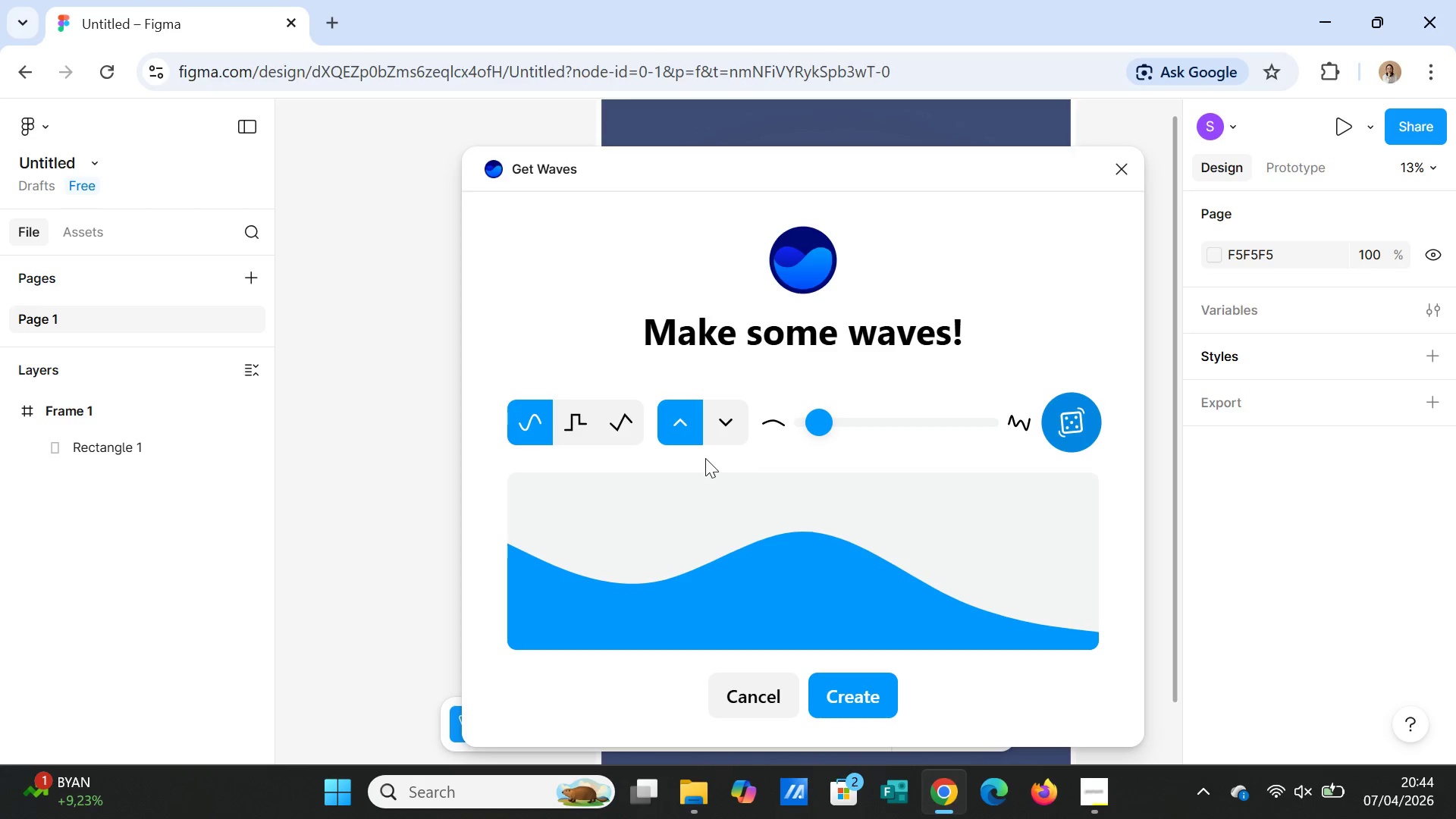 
left_click([717, 422])
 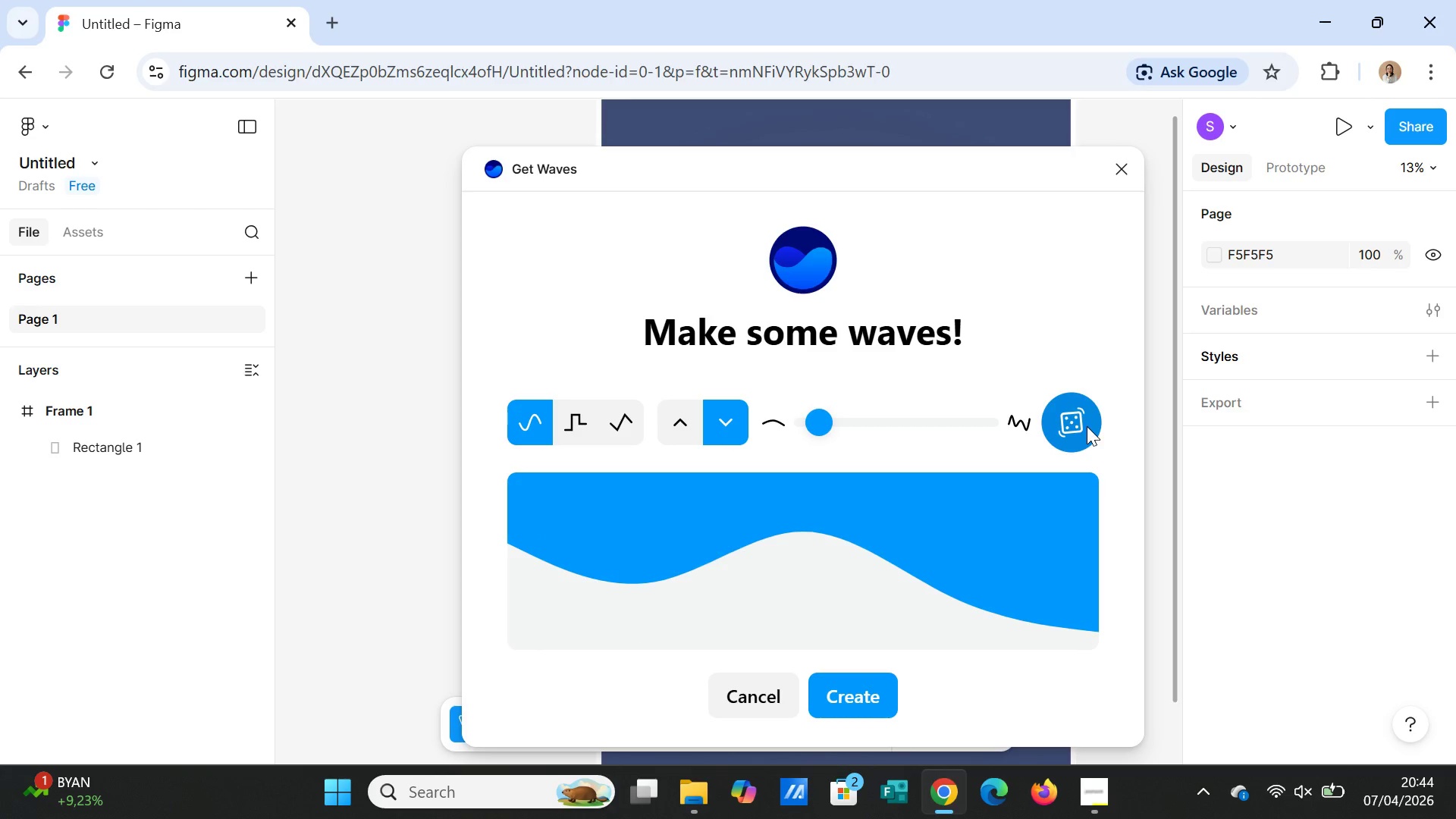 
wait(5.31)
 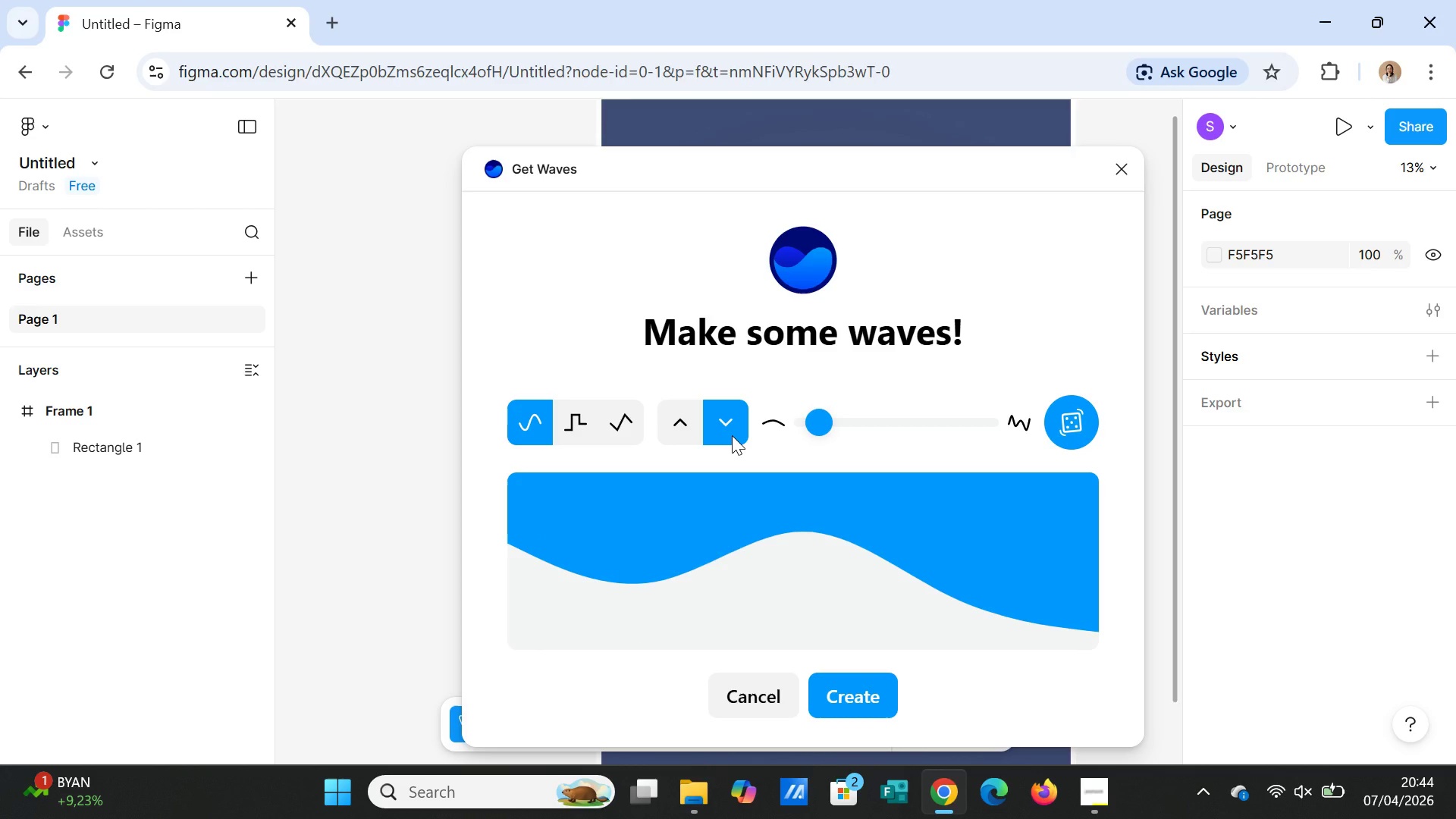 
left_click_drag(start_coordinate=[827, 425], to_coordinate=[836, 426])
 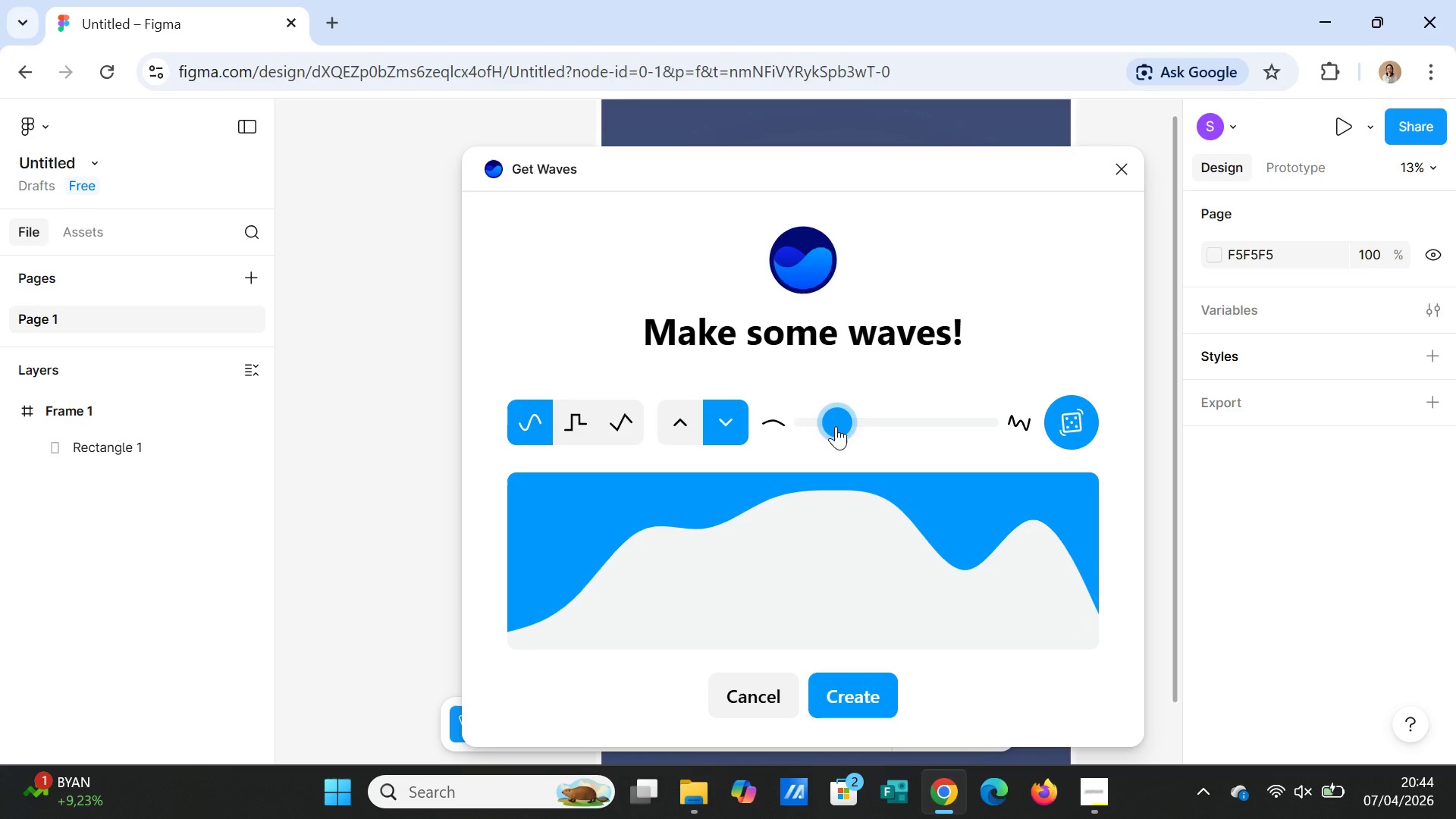 
left_click_drag(start_coordinate=[836, 426], to_coordinate=[807, 426])
 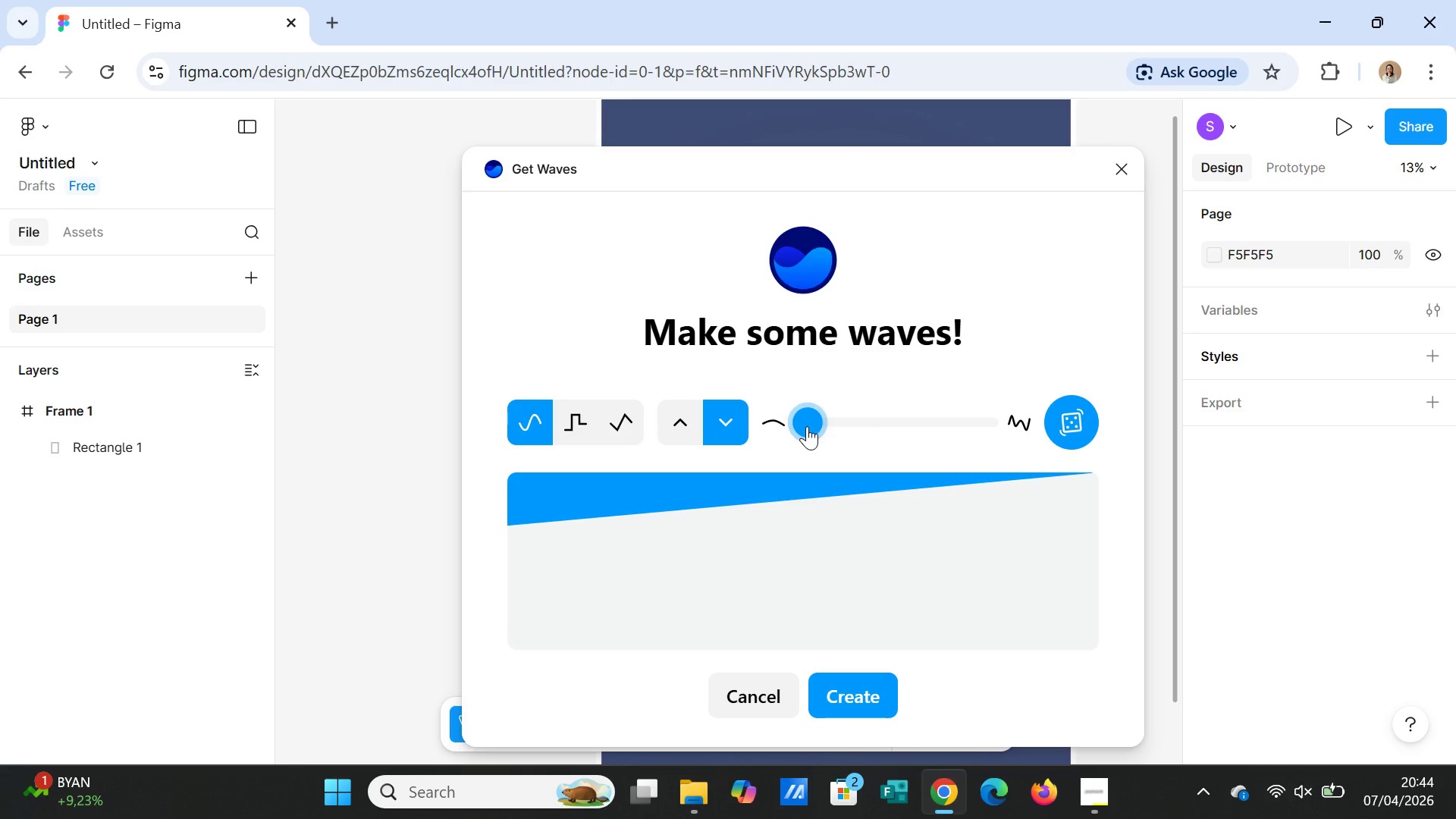 
left_click_drag(start_coordinate=[807, 426], to_coordinate=[829, 429])
 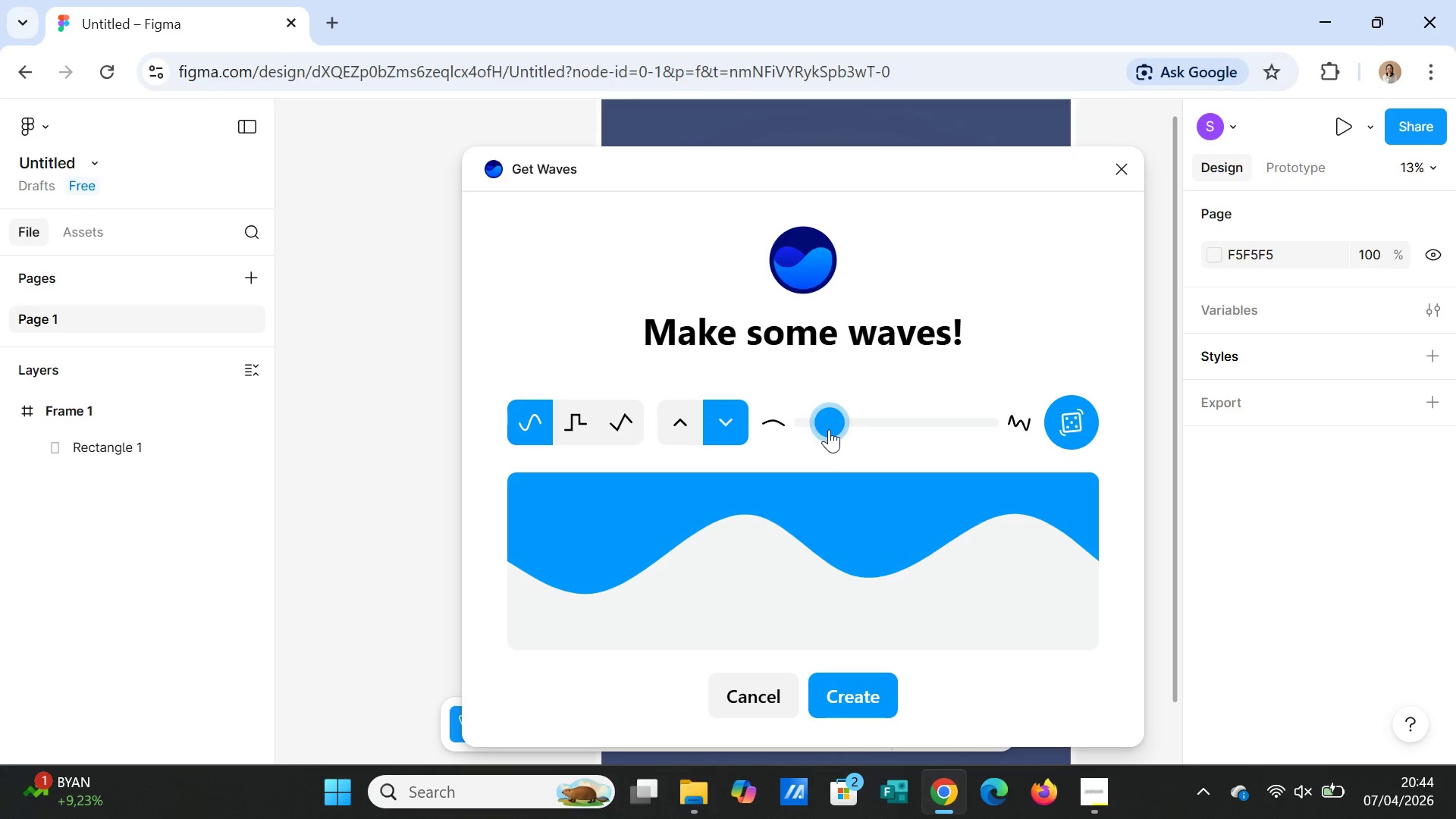 
left_click_drag(start_coordinate=[829, 430], to_coordinate=[823, 429])
 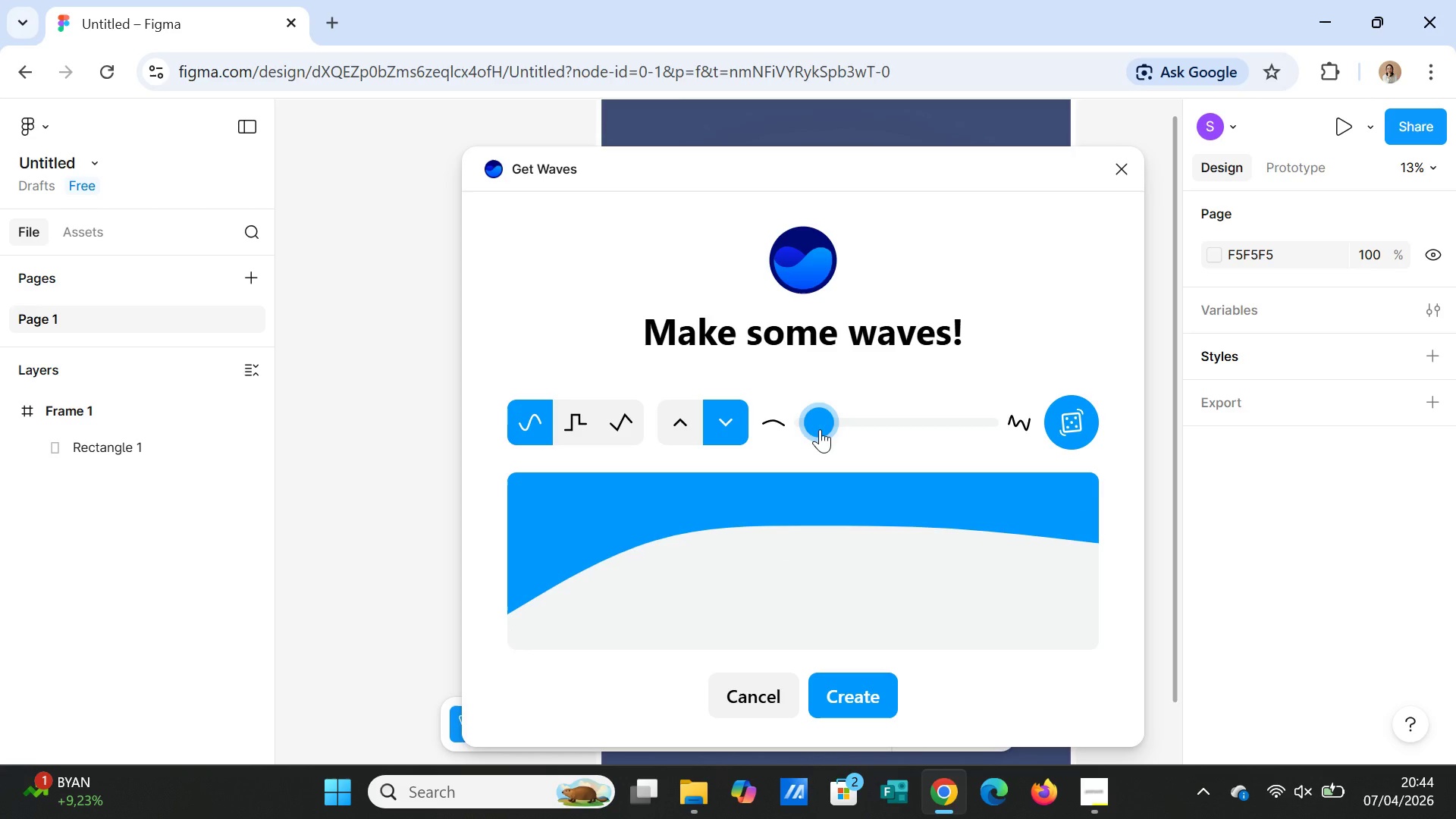 
wait(7.91)
 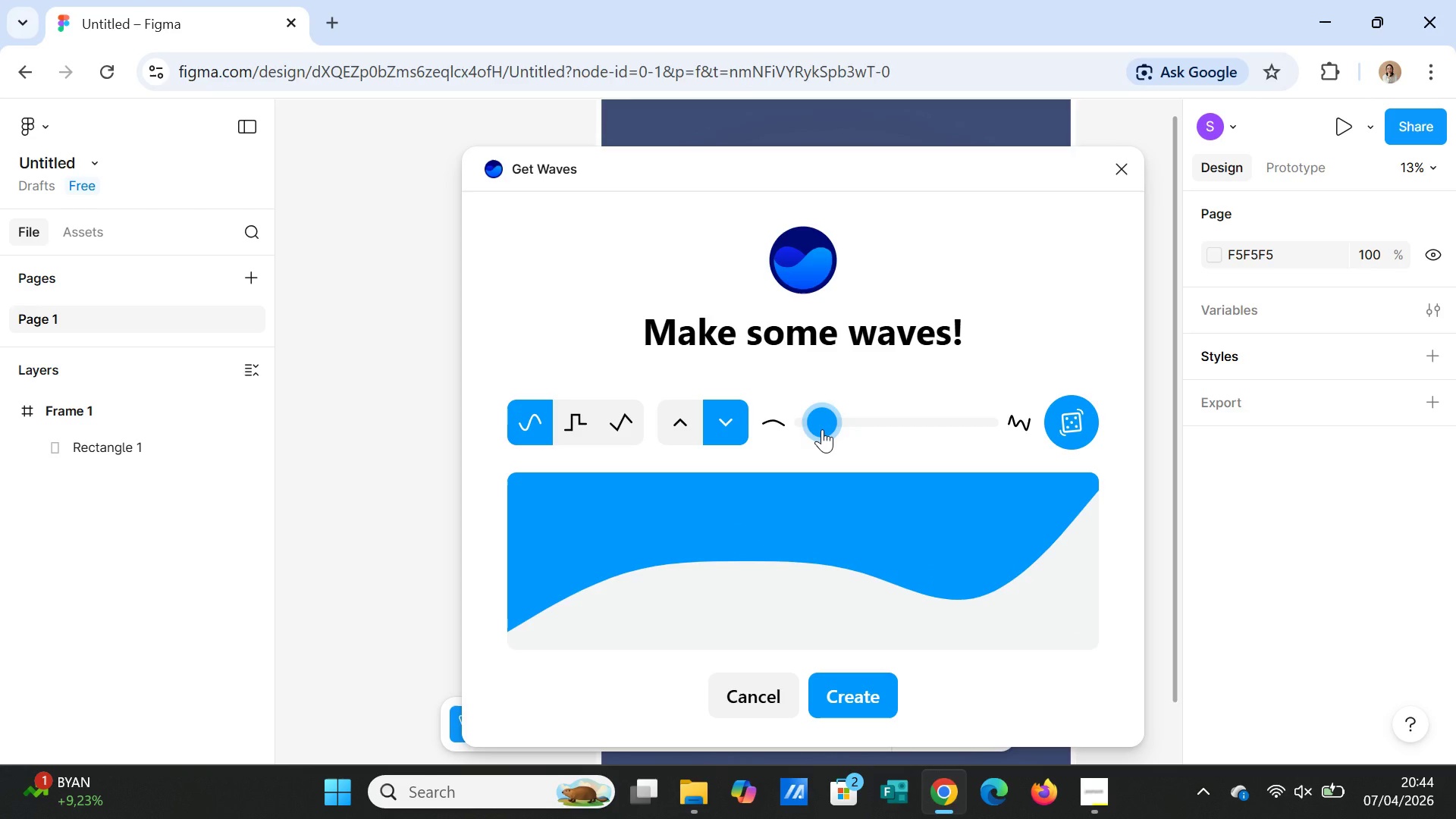 
left_click_drag(start_coordinate=[820, 429], to_coordinate=[829, 429])
 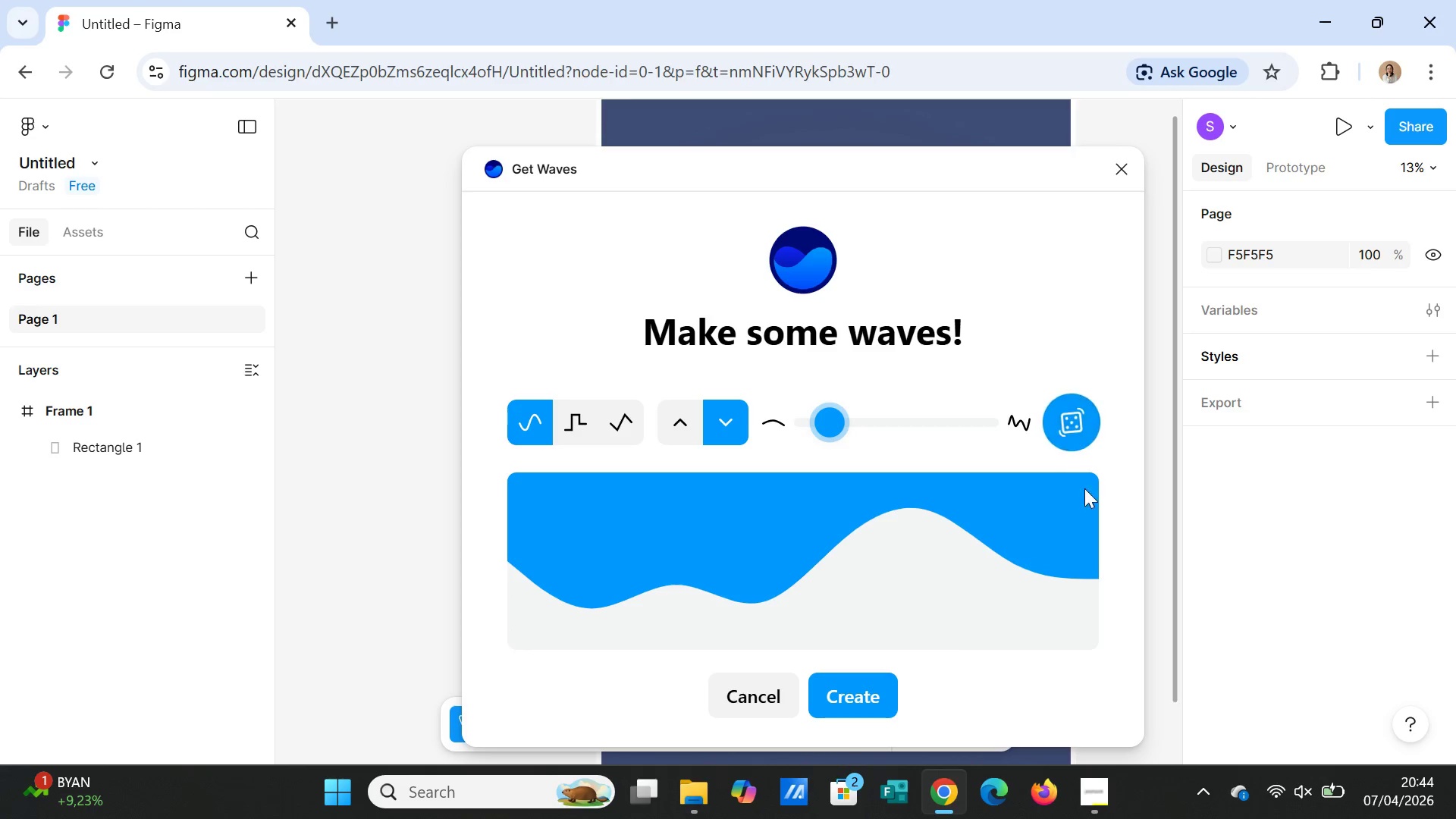 
wait(5.56)
 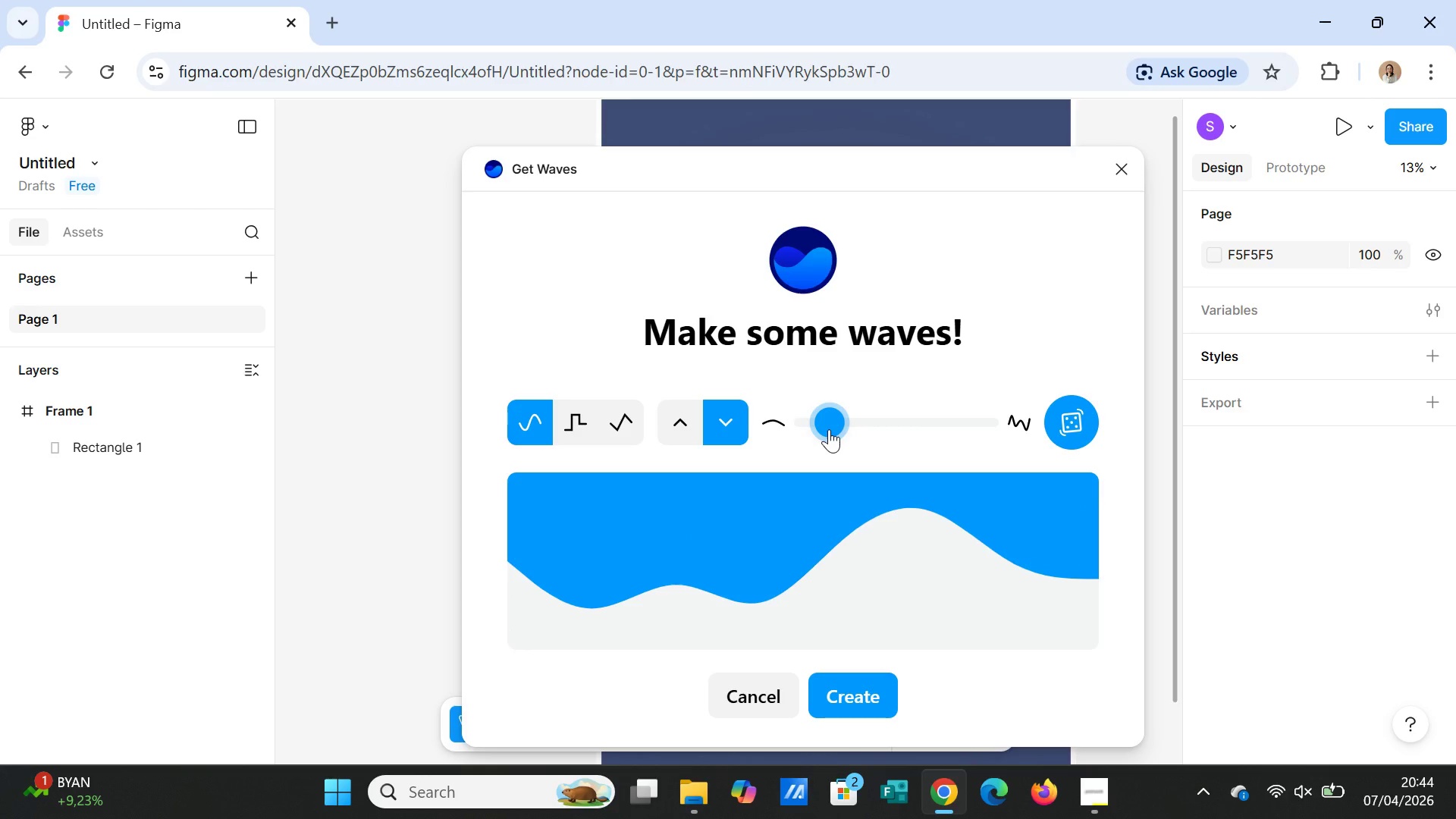 
left_click([868, 700])
 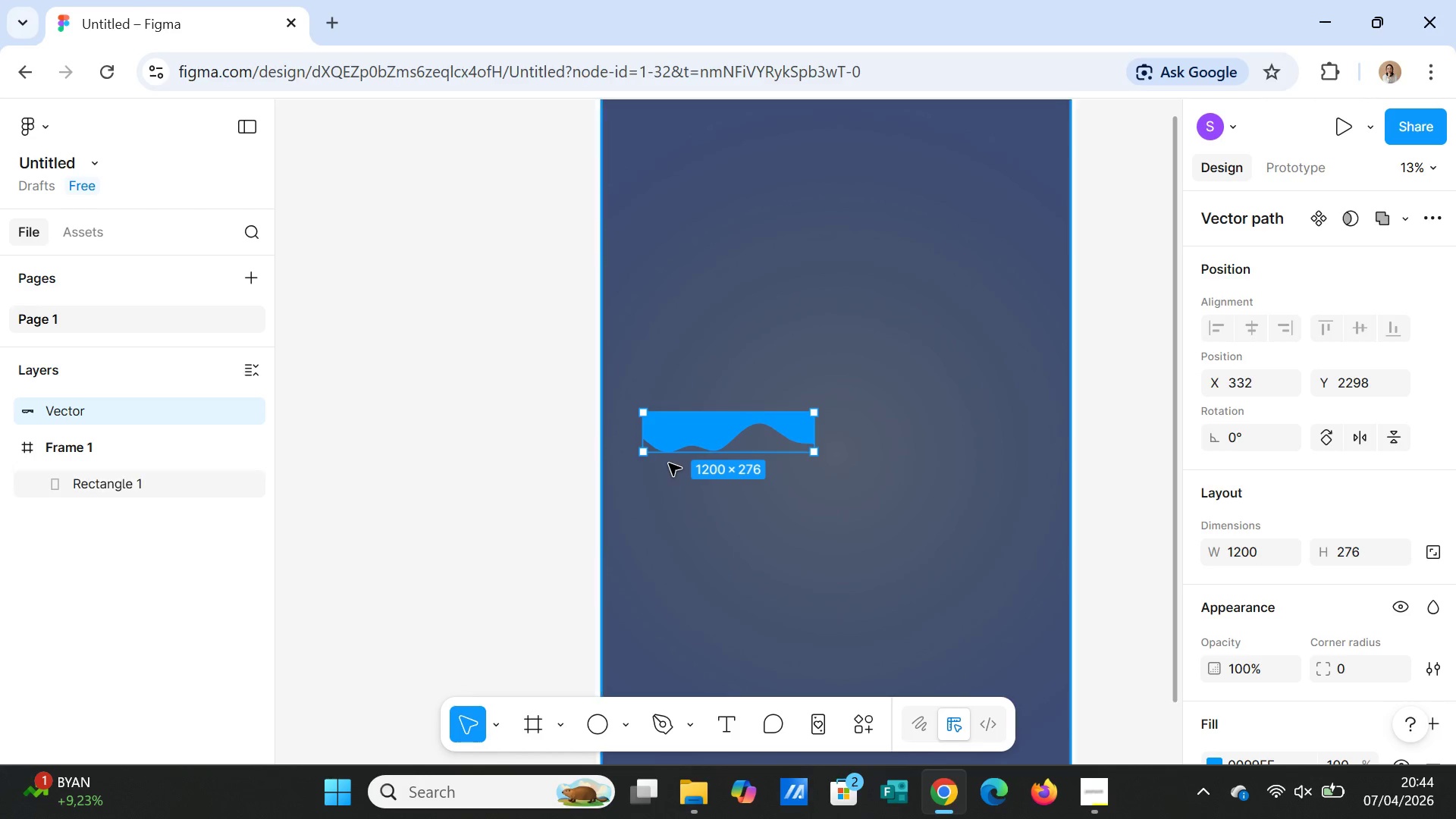 
left_click([684, 447])
 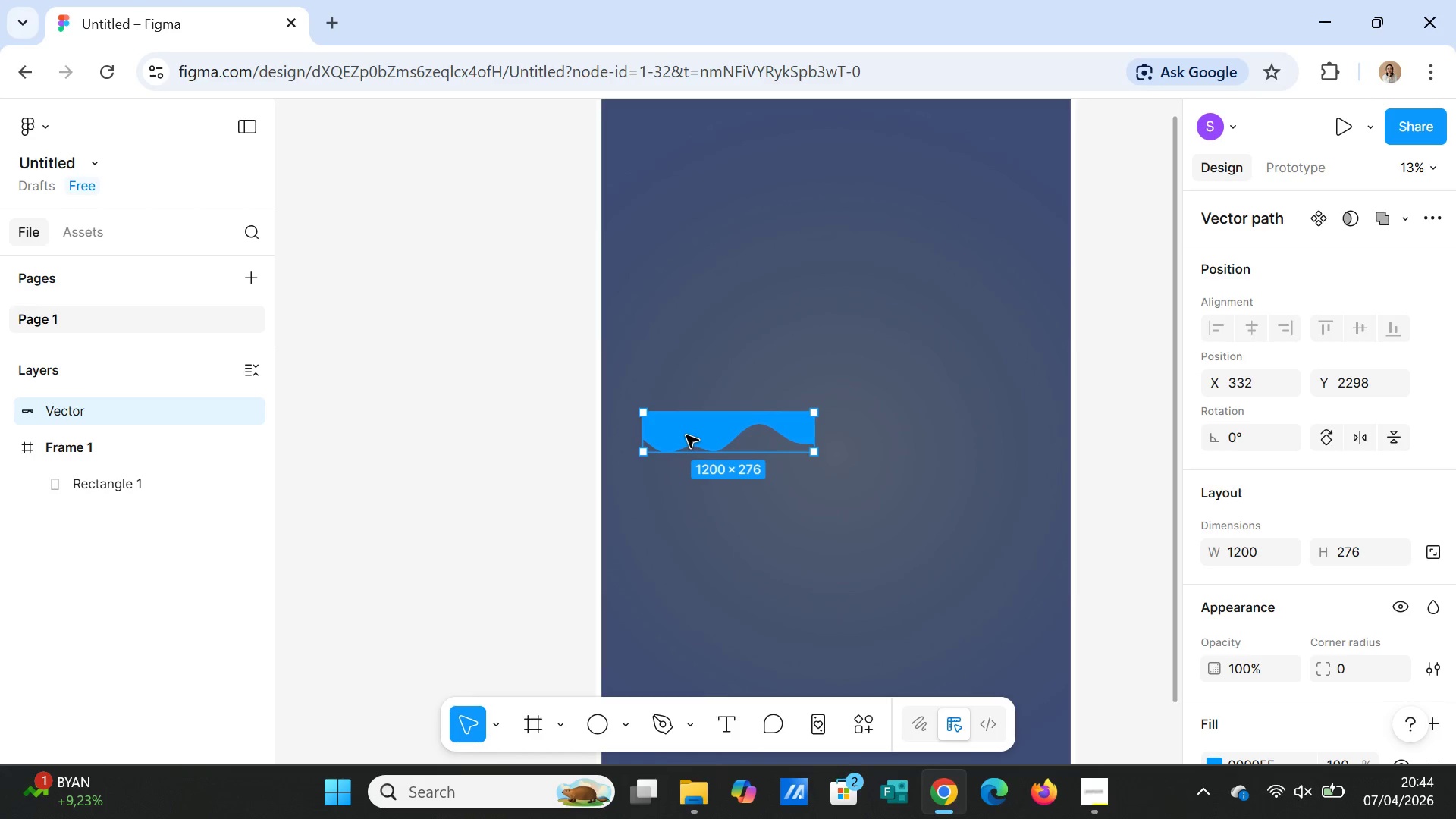 
left_click_drag(start_coordinate=[686, 435], to_coordinate=[941, 248])
 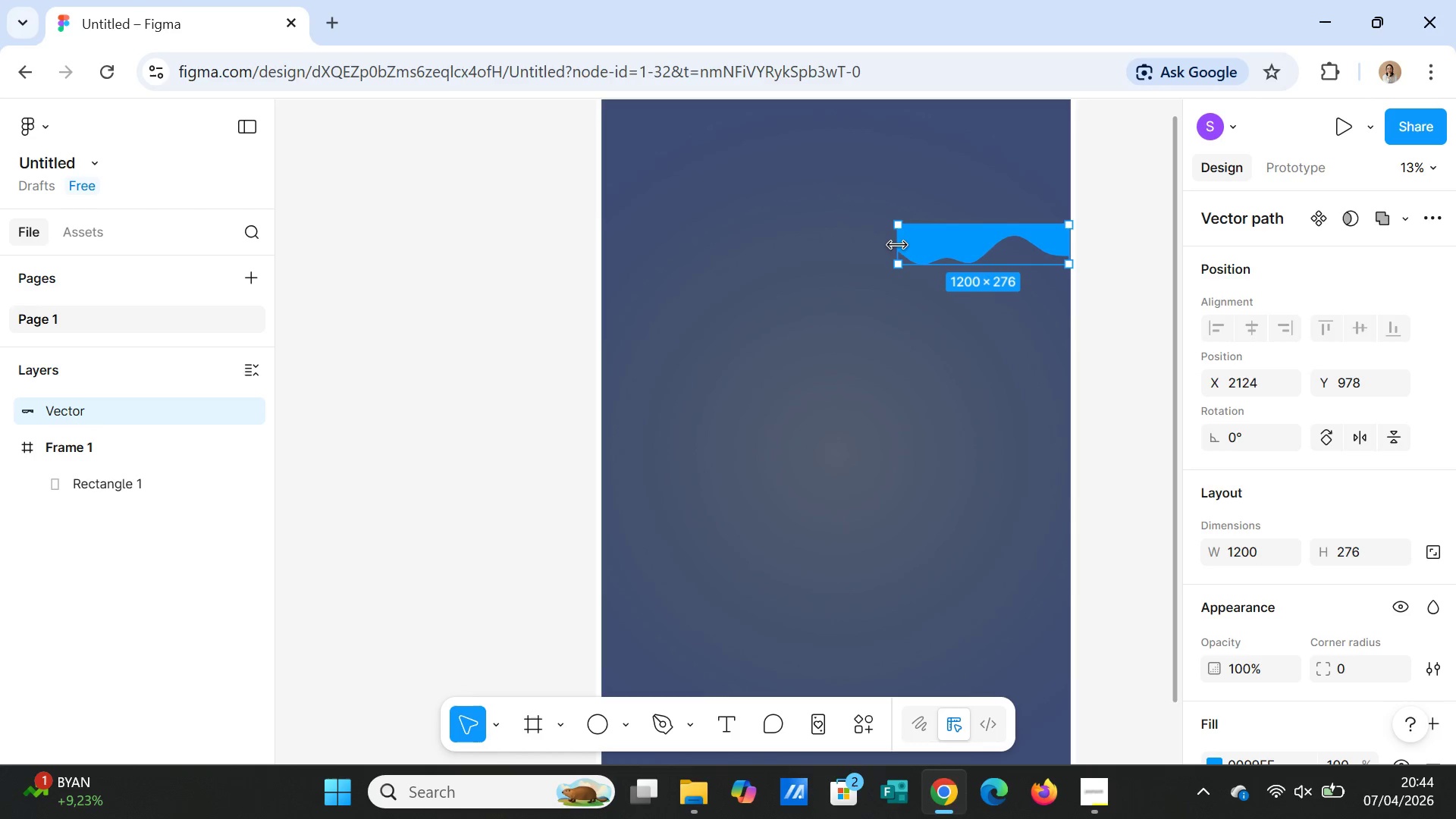 
left_click_drag(start_coordinate=[899, 244], to_coordinate=[603, 247])
 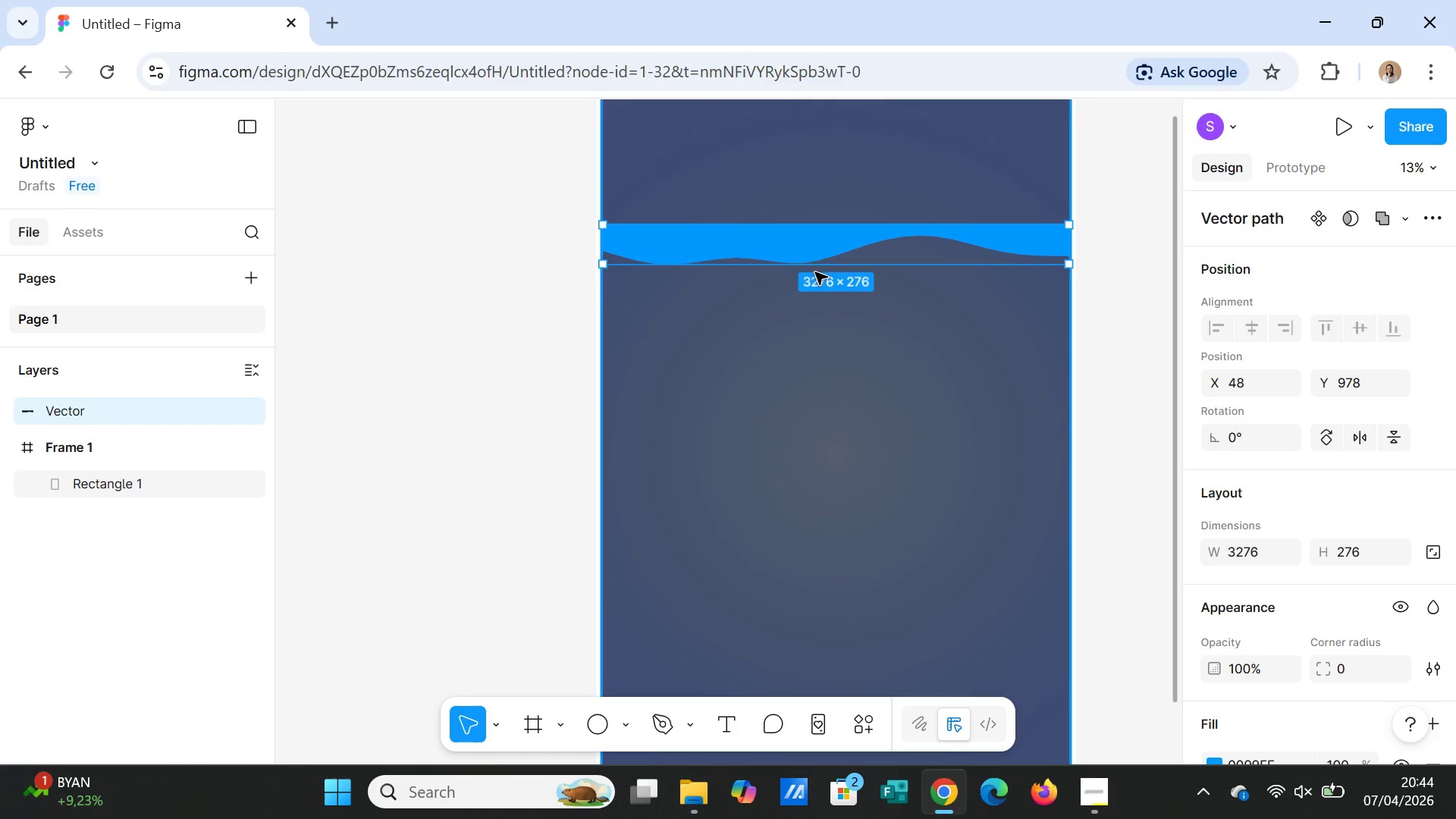 
left_click_drag(start_coordinate=[815, 271], to_coordinate=[814, 290])
 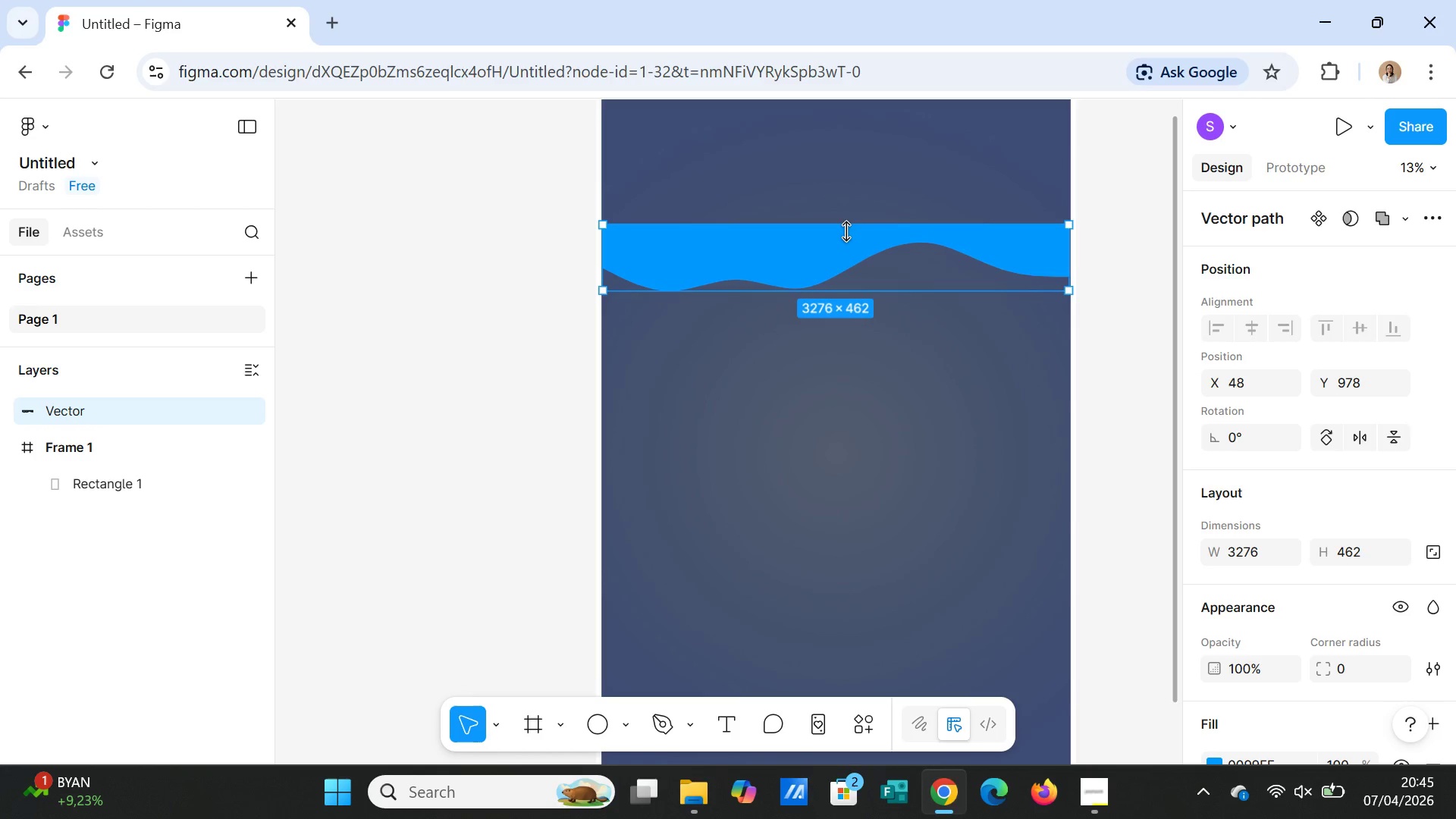 
left_click_drag(start_coordinate=[847, 228], to_coordinate=[849, 215])
 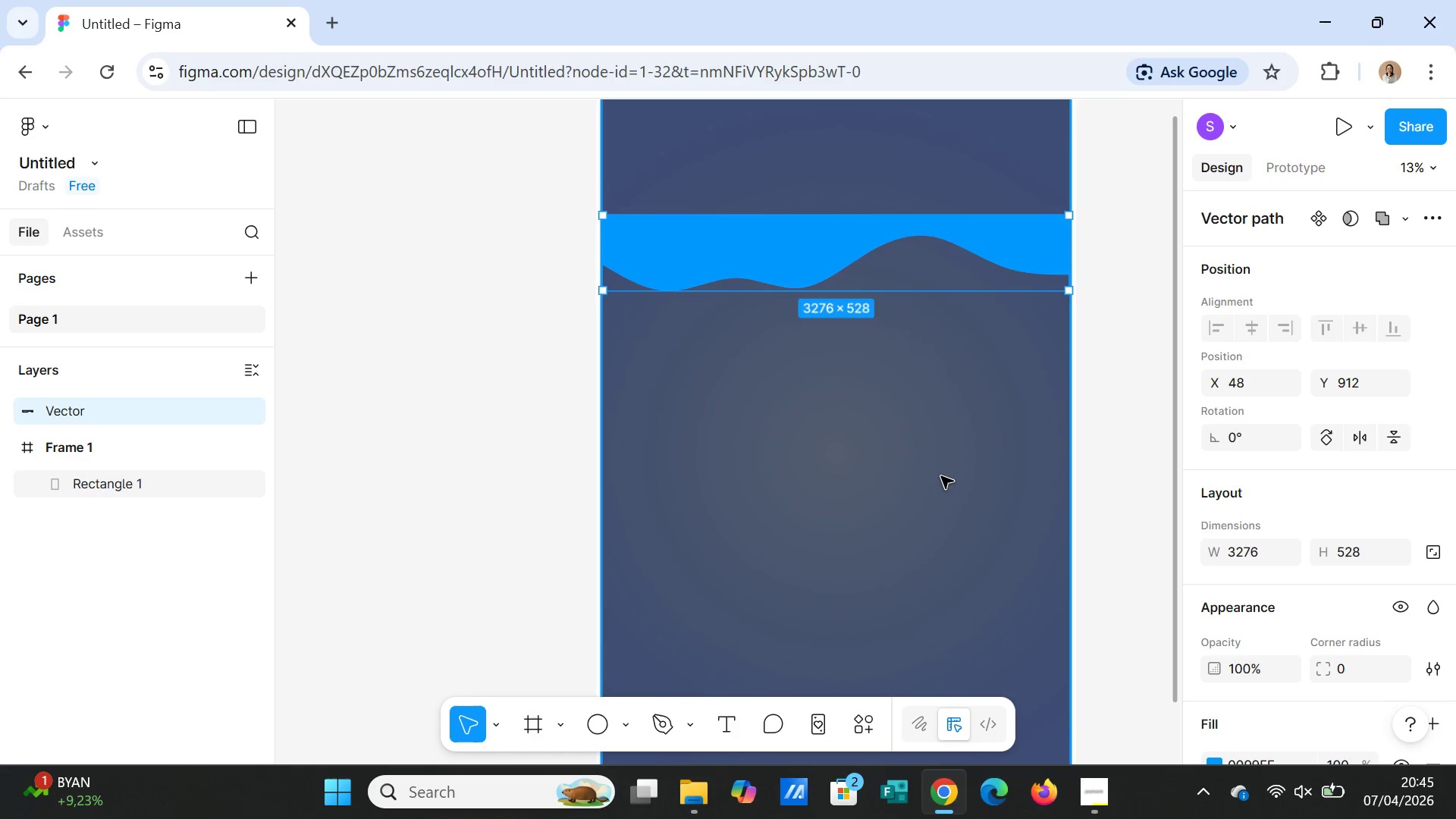 
wait(39.7)
 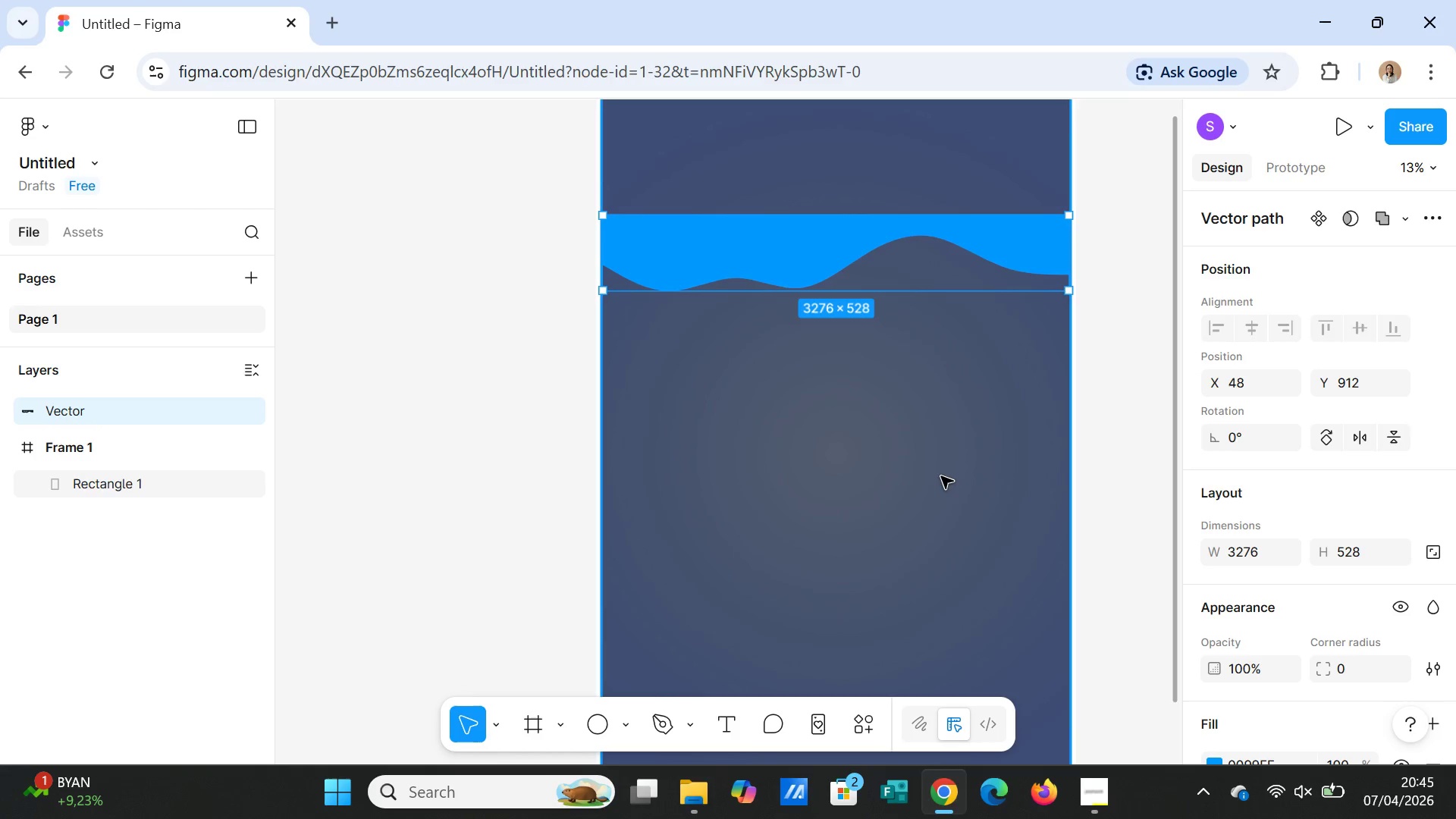 
left_click([978, 250])
 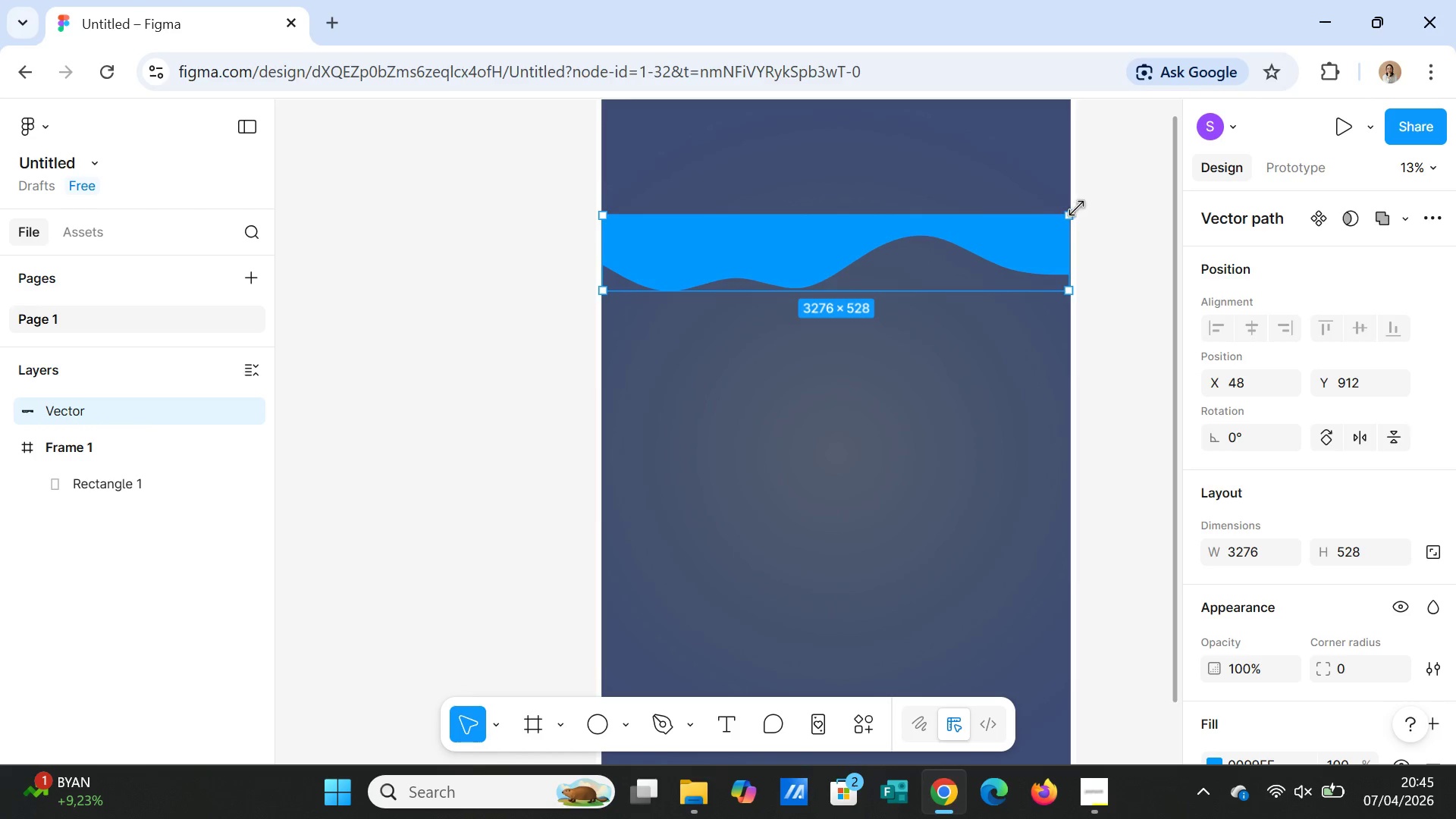 
left_click_drag(start_coordinate=[1079, 210], to_coordinate=[1081, 184])
 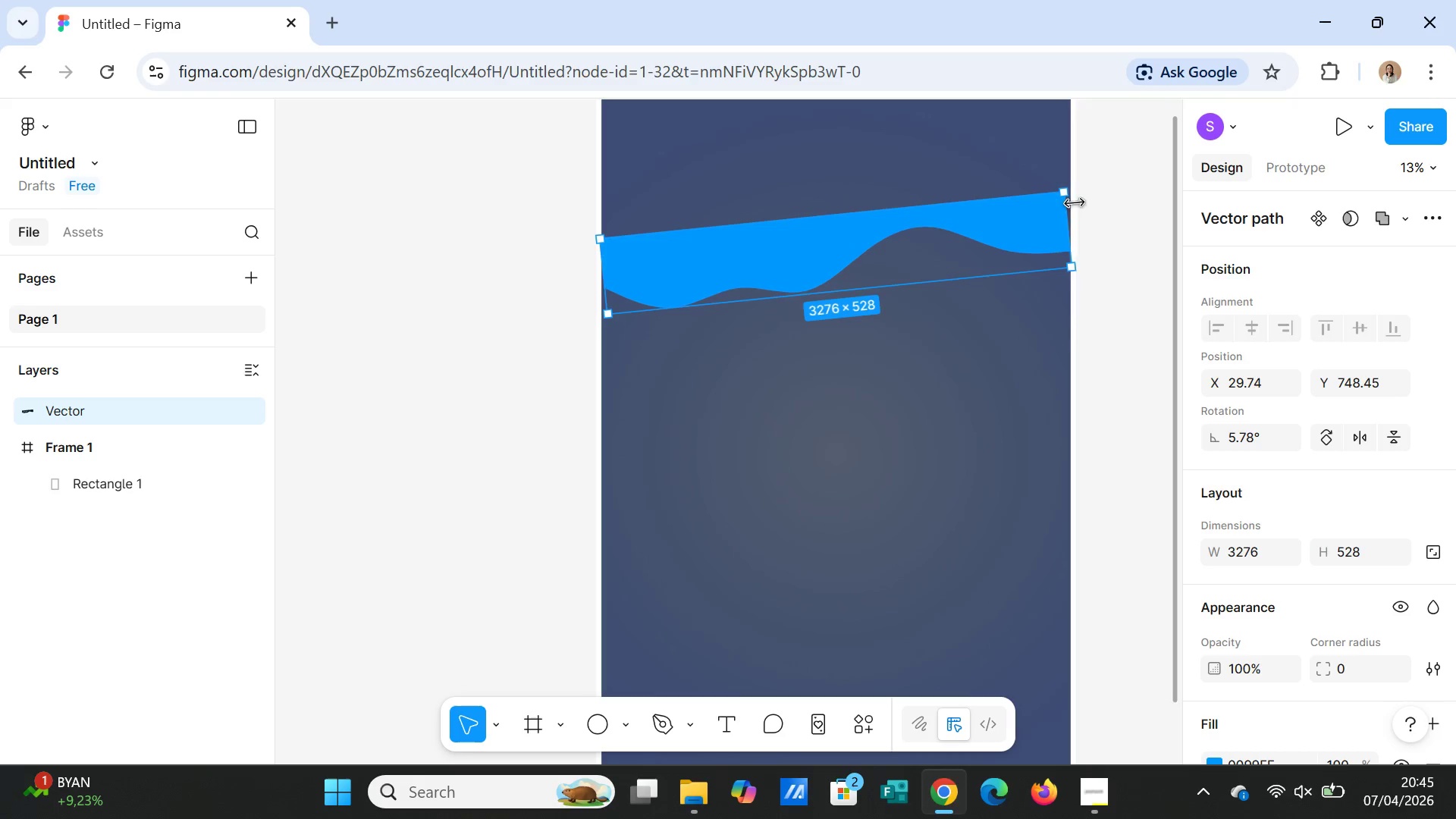 
left_click_drag(start_coordinate=[1075, 192], to_coordinate=[1083, 241])
 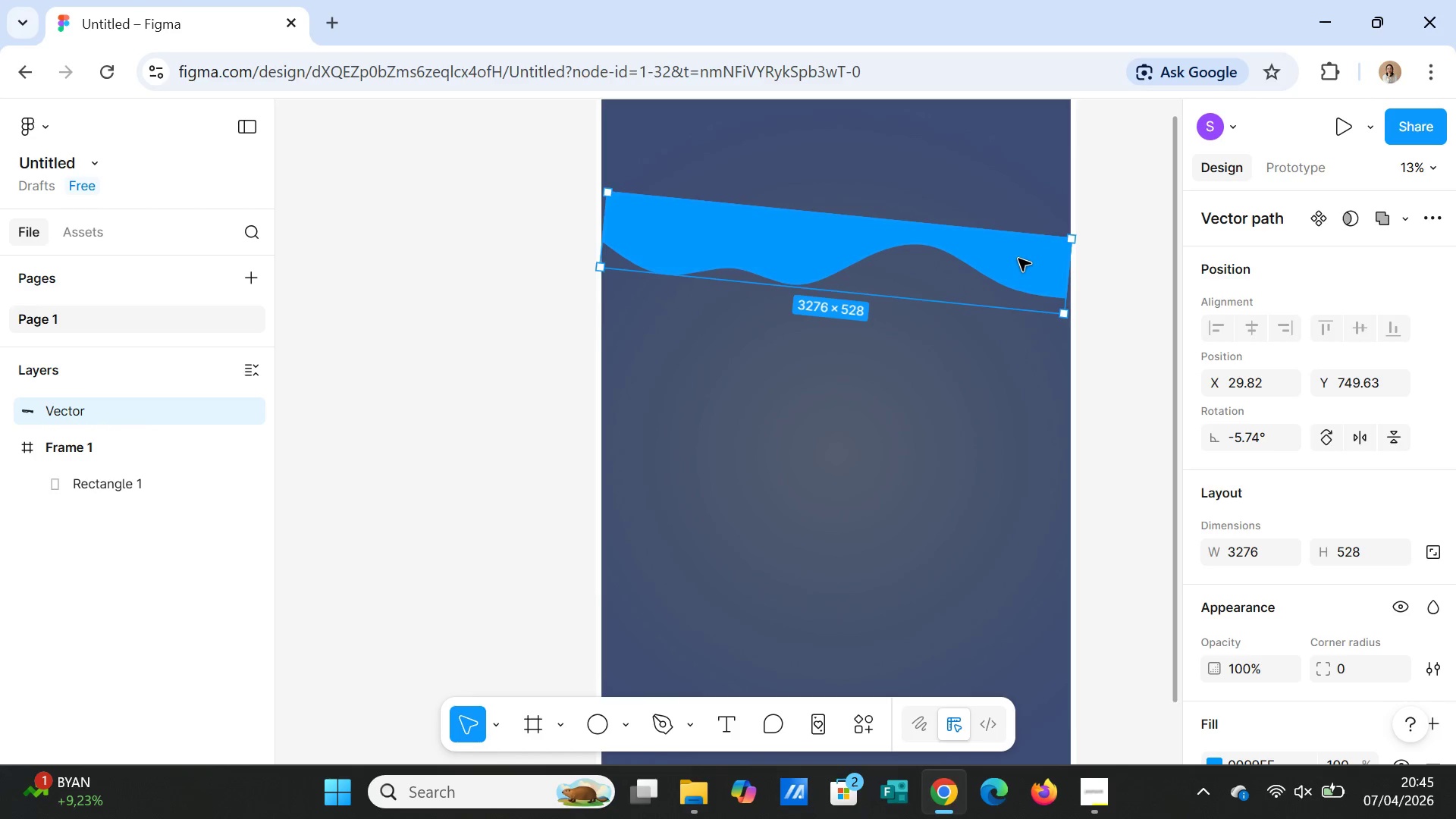 
left_click_drag(start_coordinate=[1018, 259], to_coordinate=[1021, 281])
 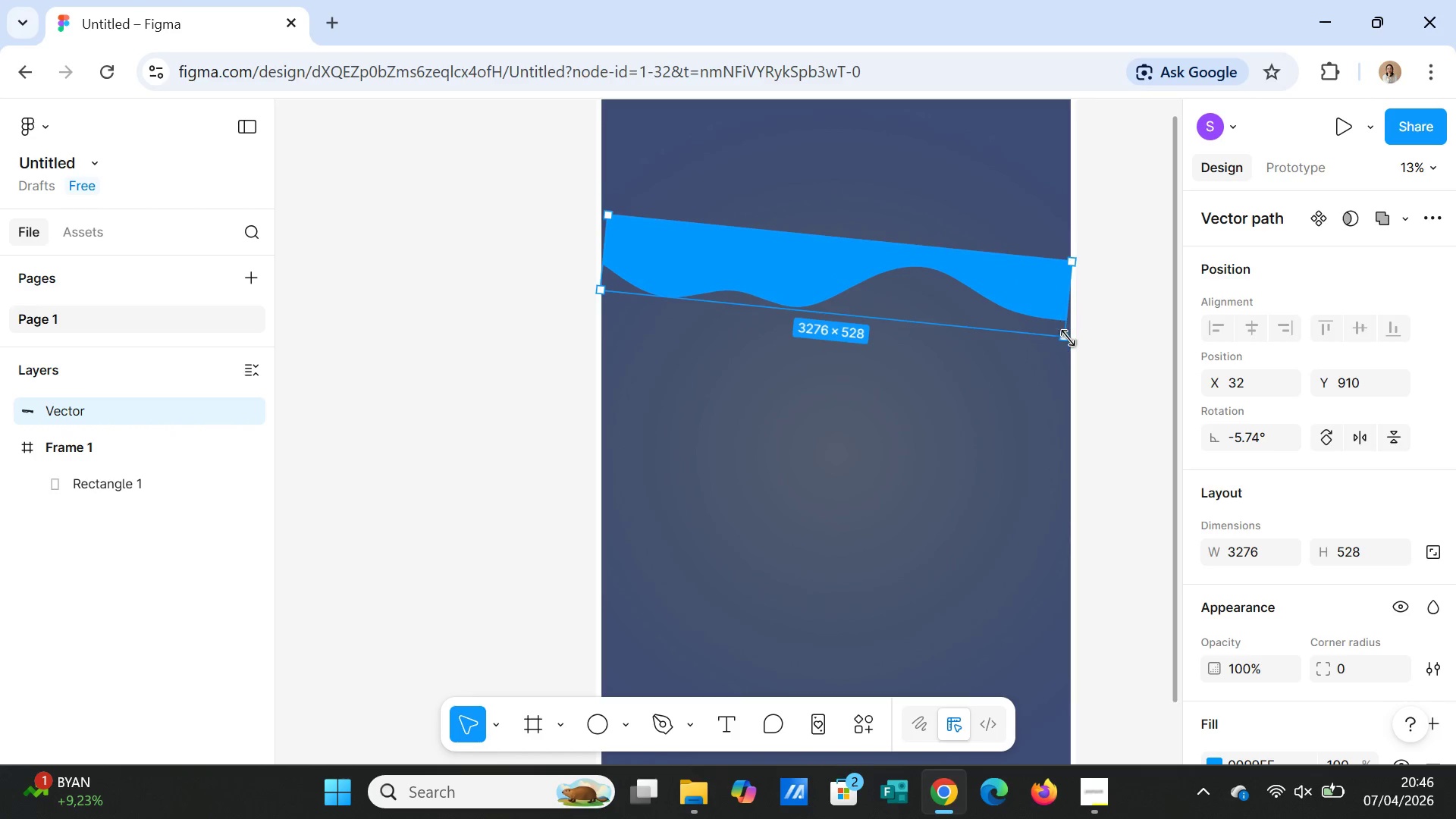 
left_click_drag(start_coordinate=[1067, 339], to_coordinate=[1062, 340])
 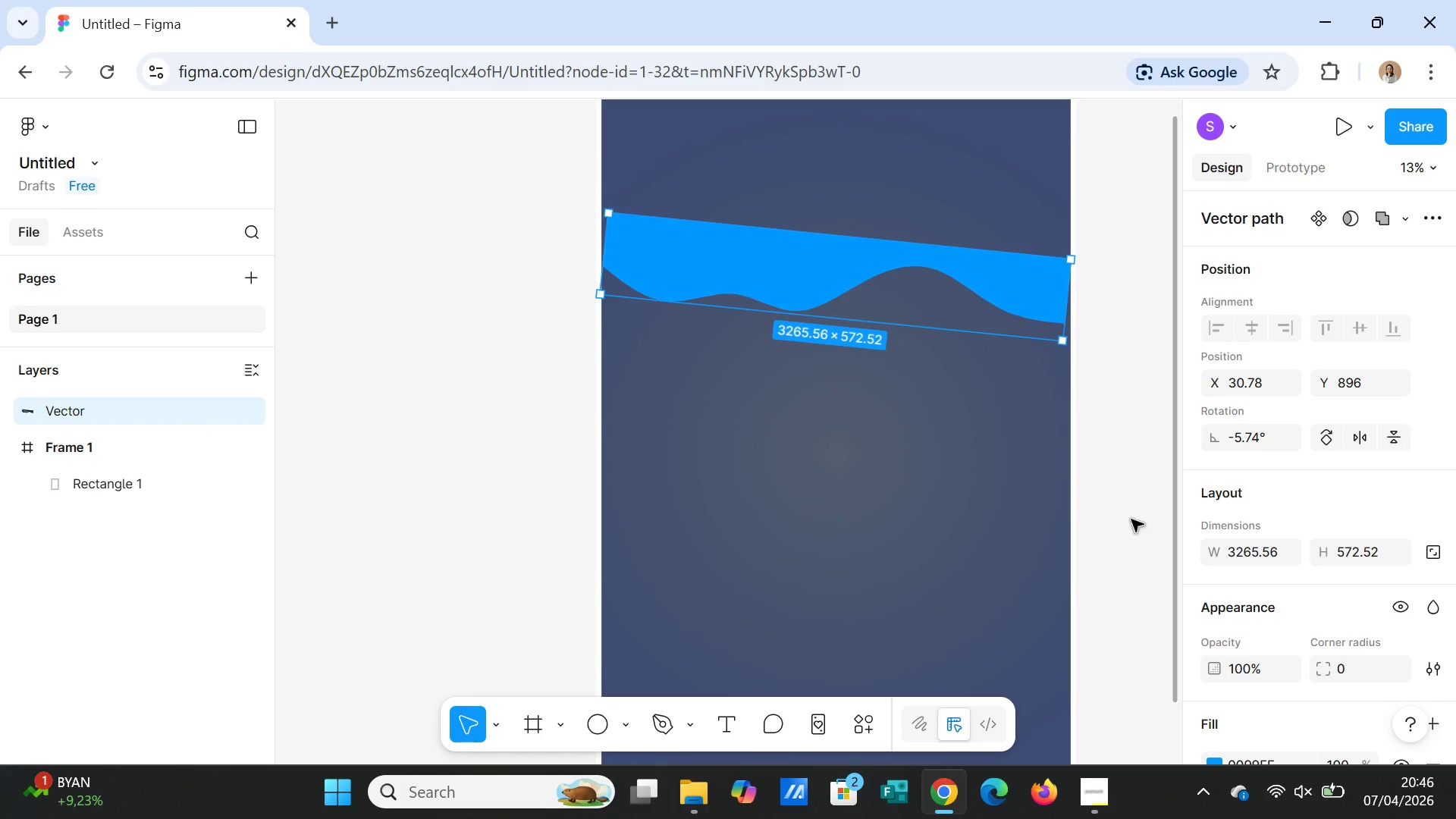 
wait(7.11)
 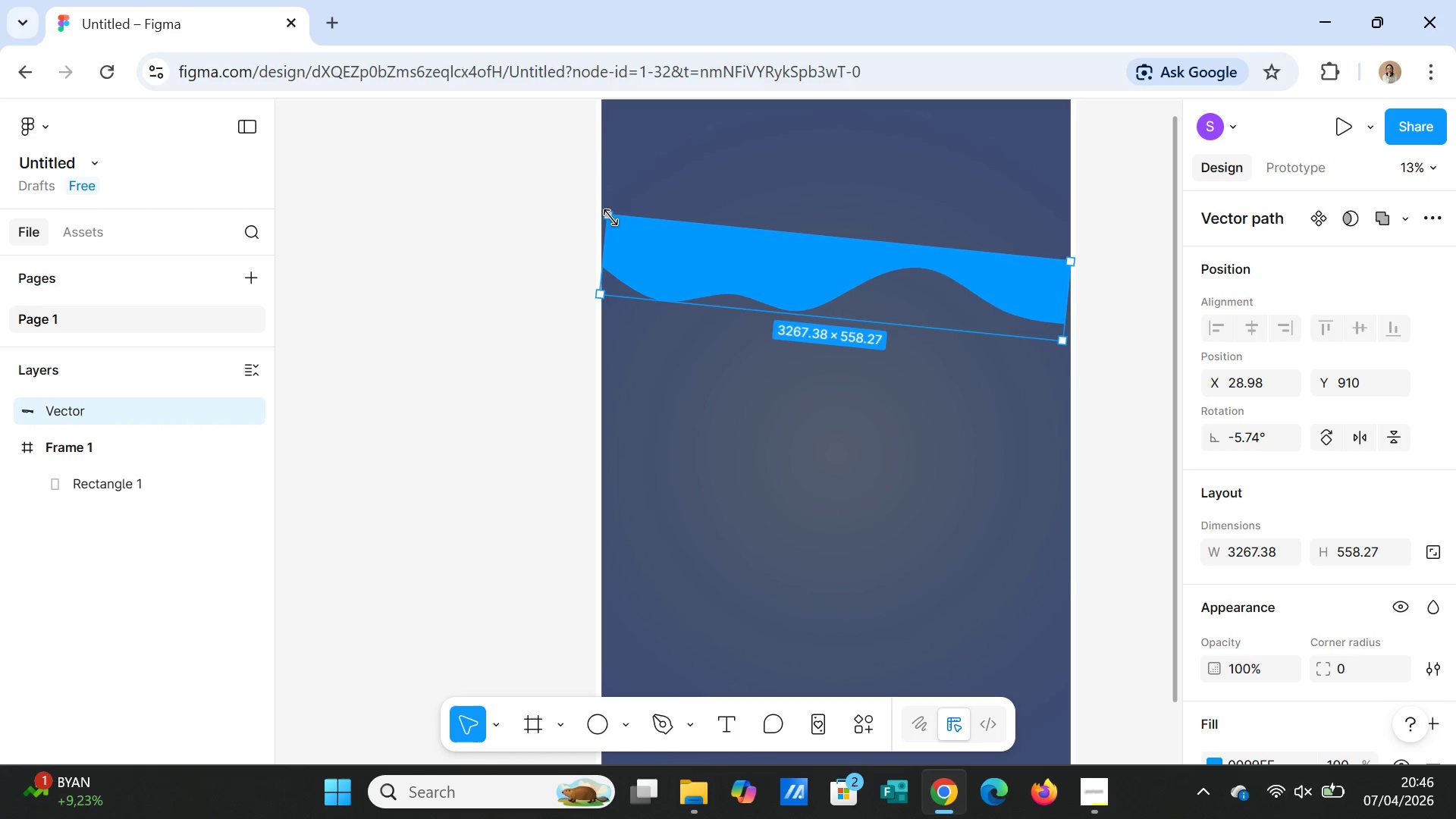 
left_click([873, 256])
 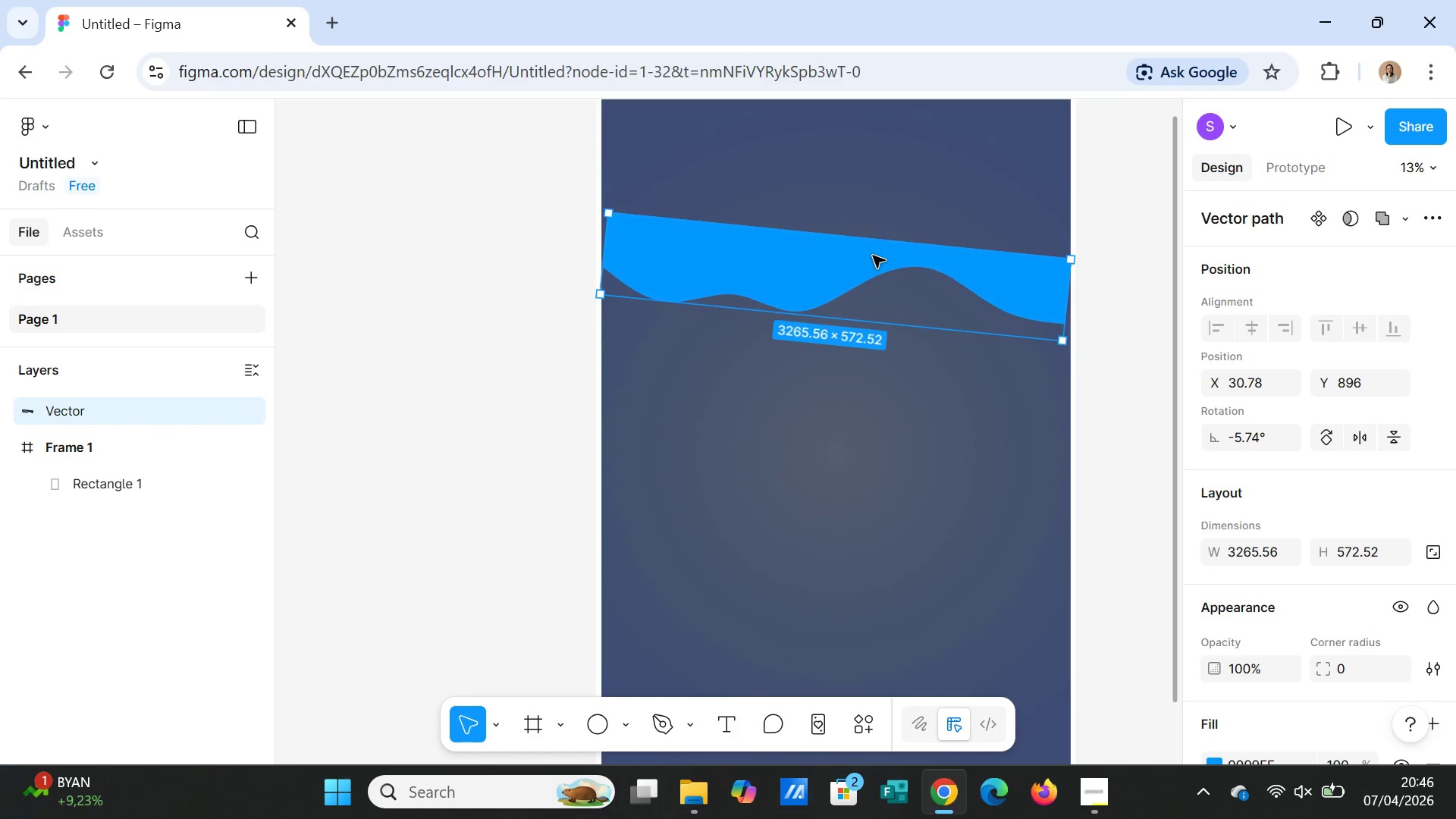 
right_click([873, 256])
 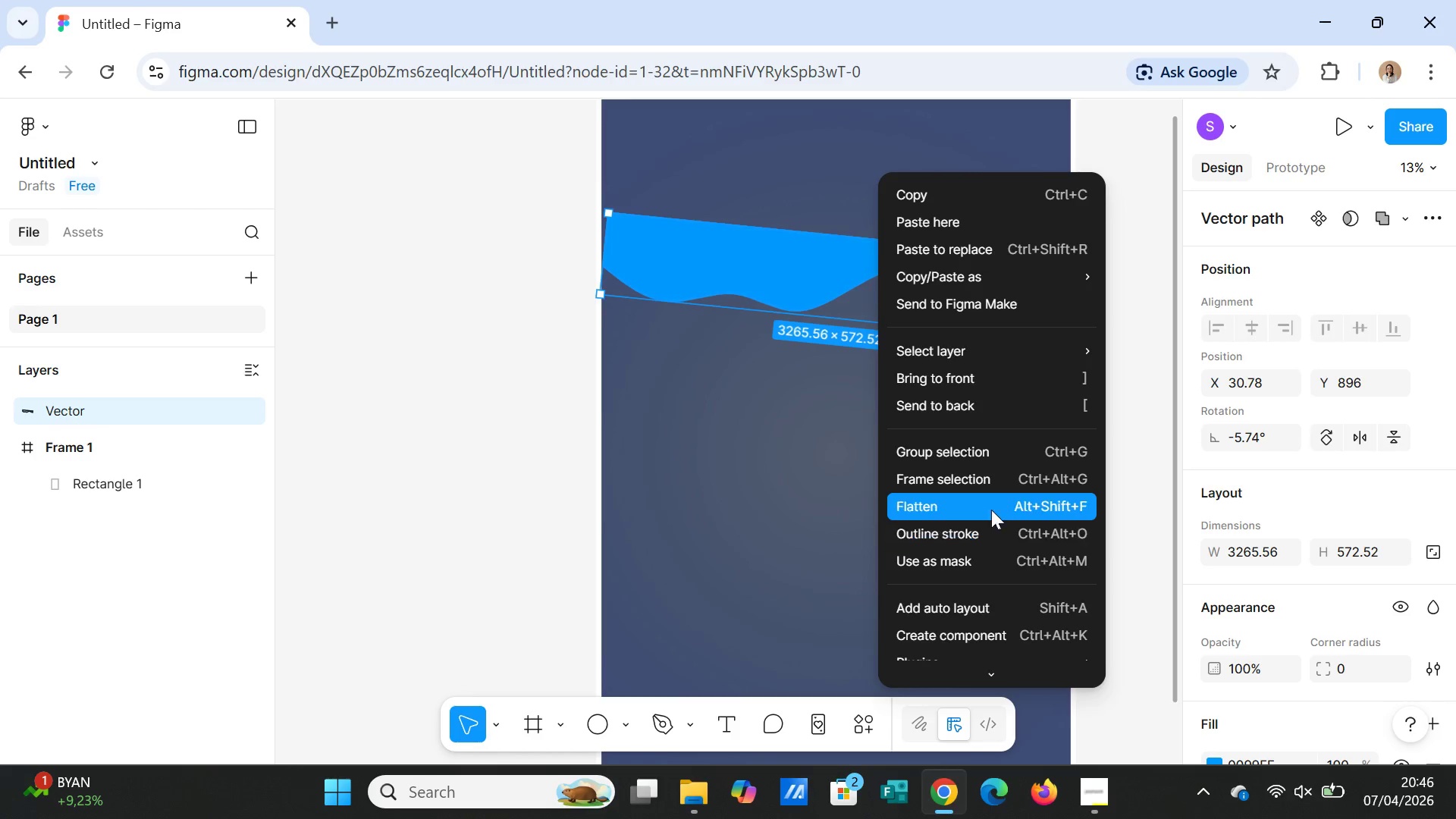 
left_click([990, 504])
 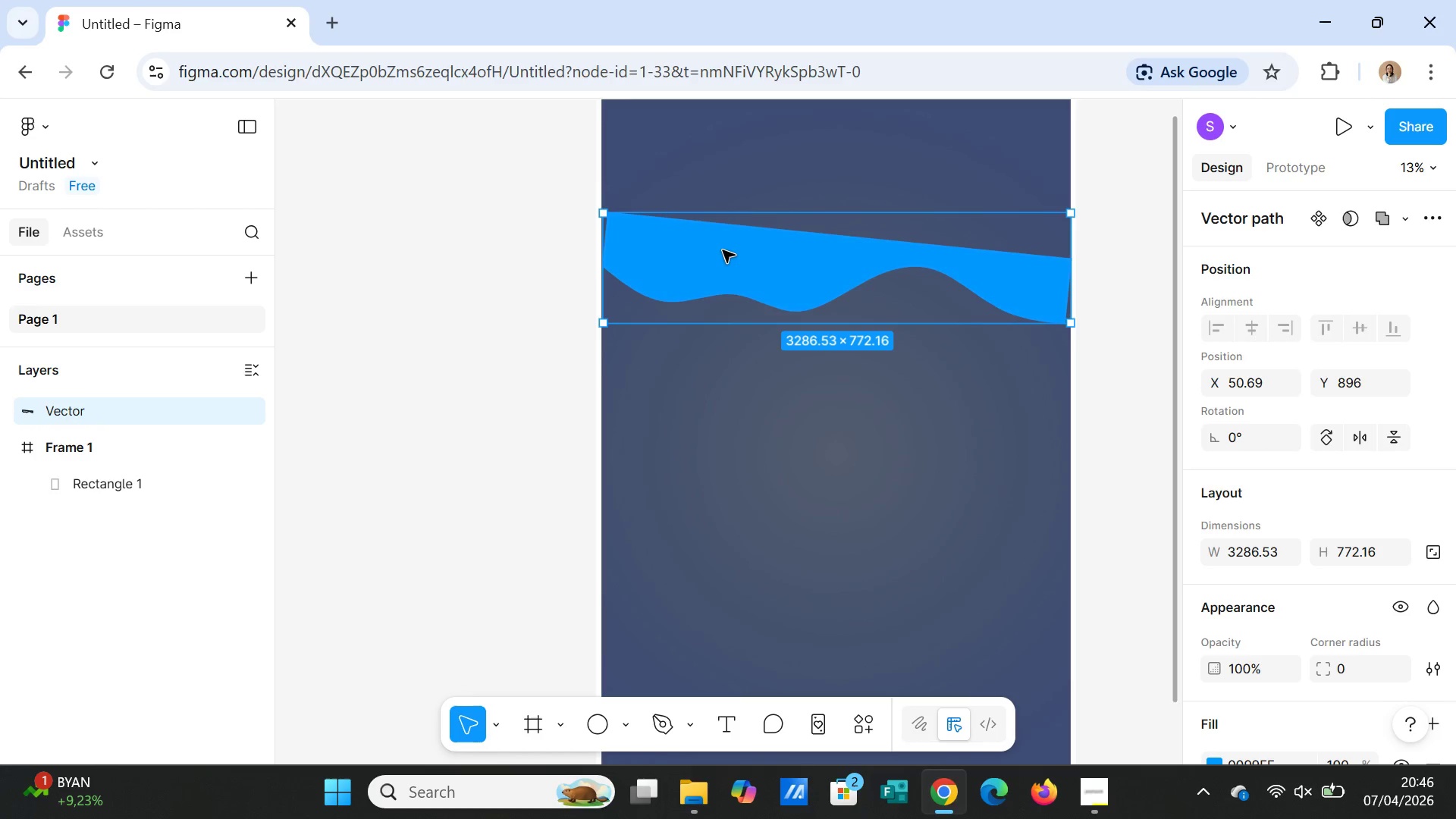 
double_click([723, 250])
 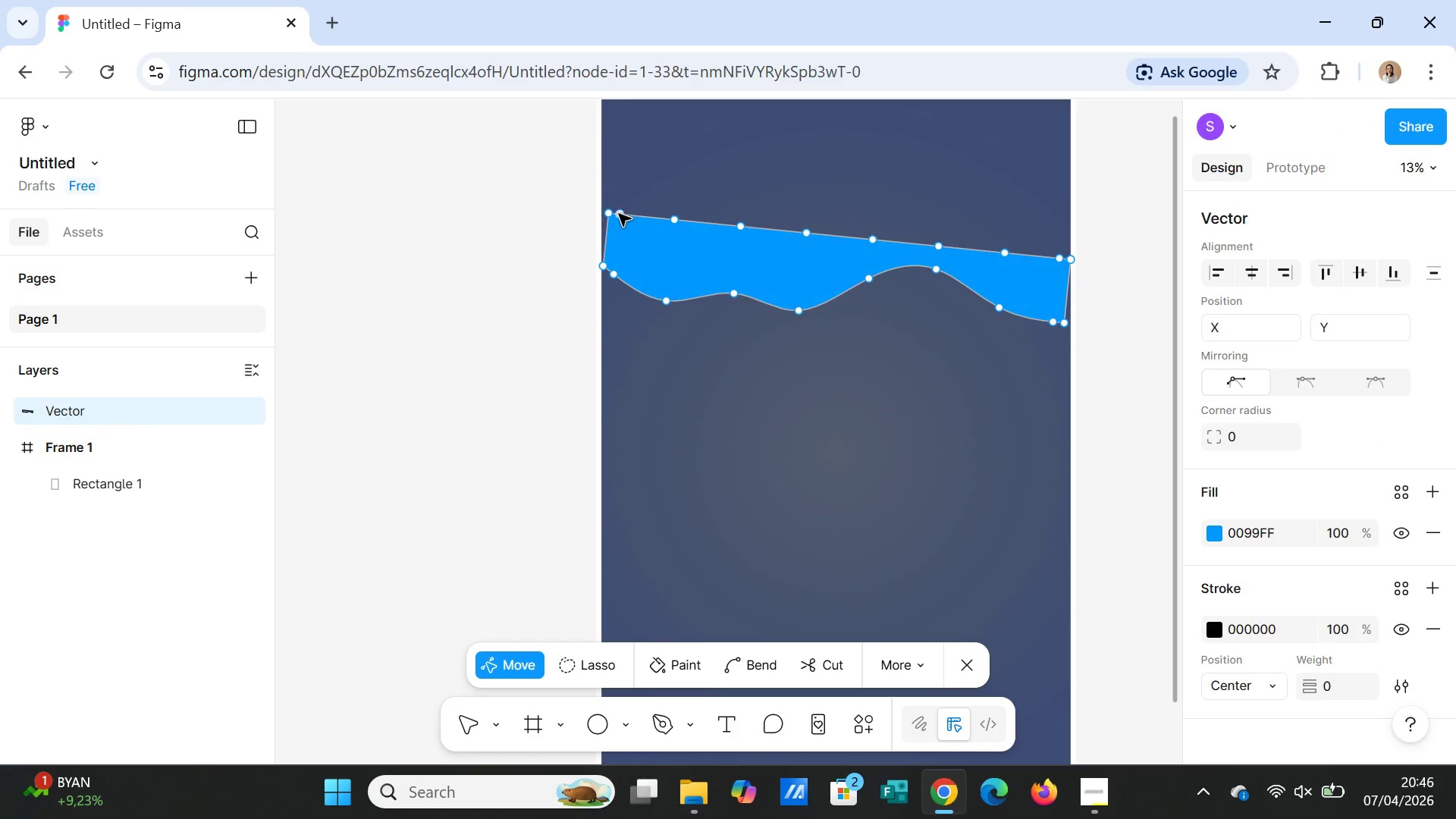 
left_click_drag(start_coordinate=[607, 214], to_coordinate=[603, 211])
 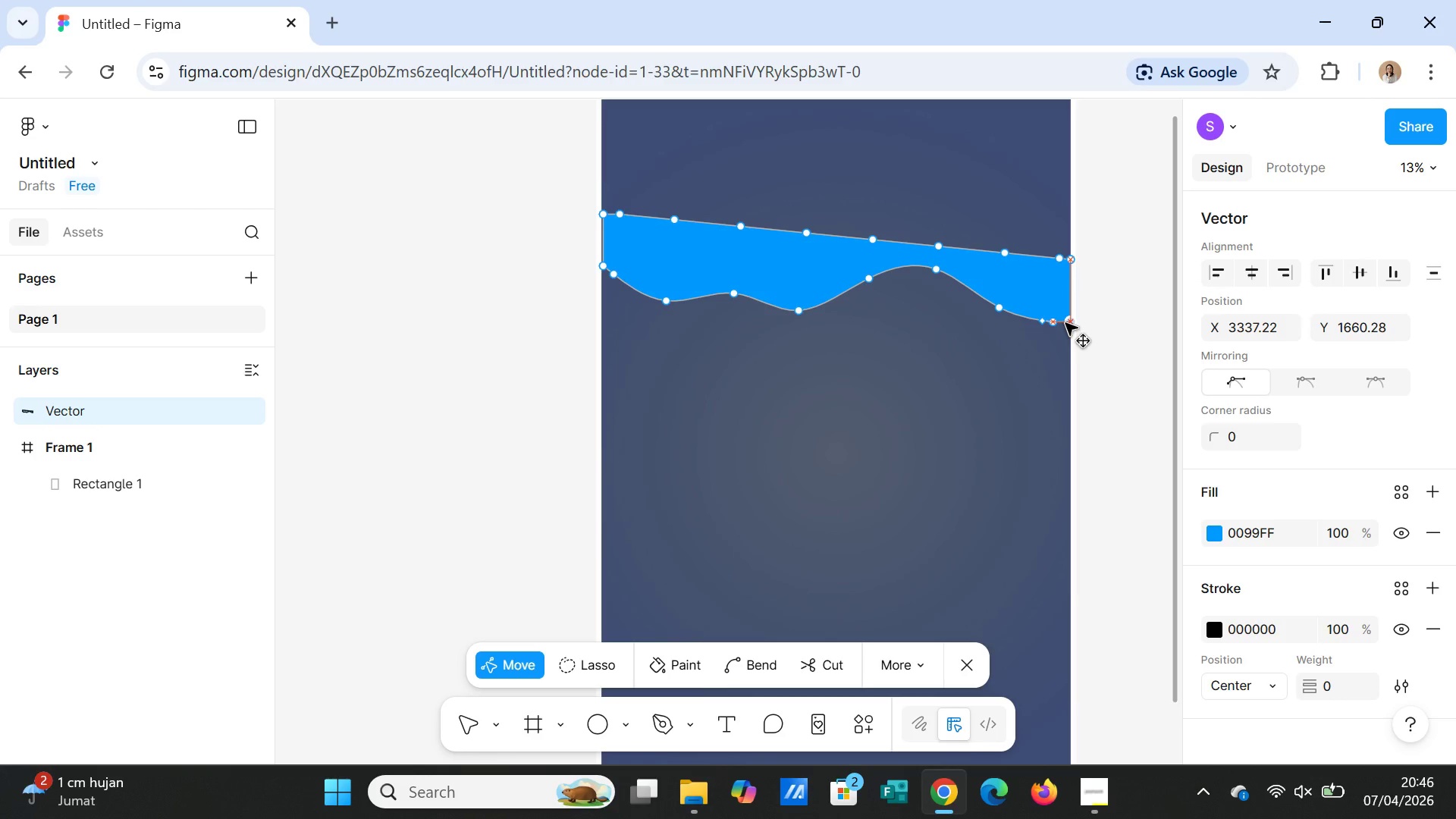 
wait(9.91)
 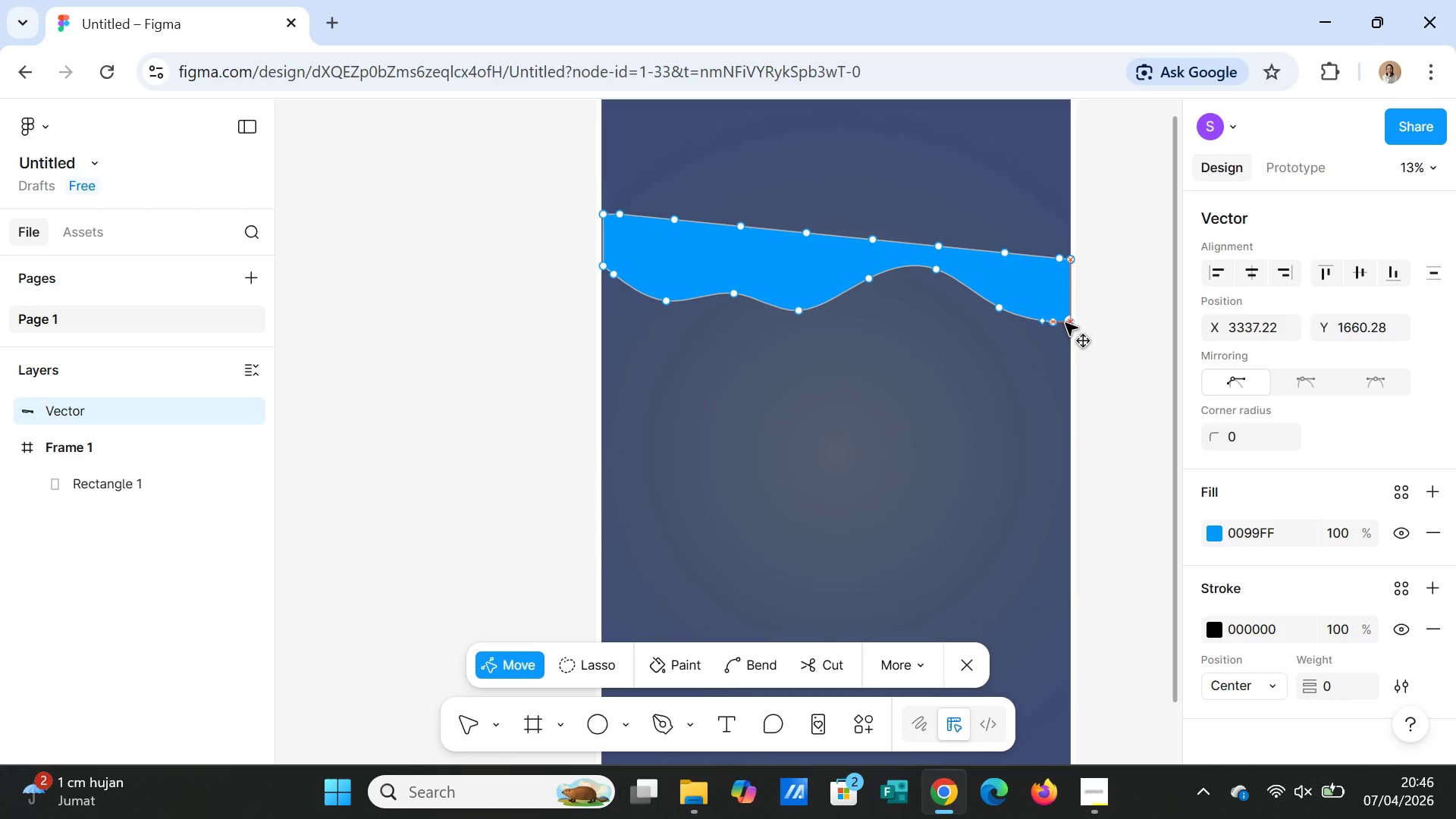 
left_click_drag(start_coordinate=[805, 231], to_coordinate=[808, 253])
 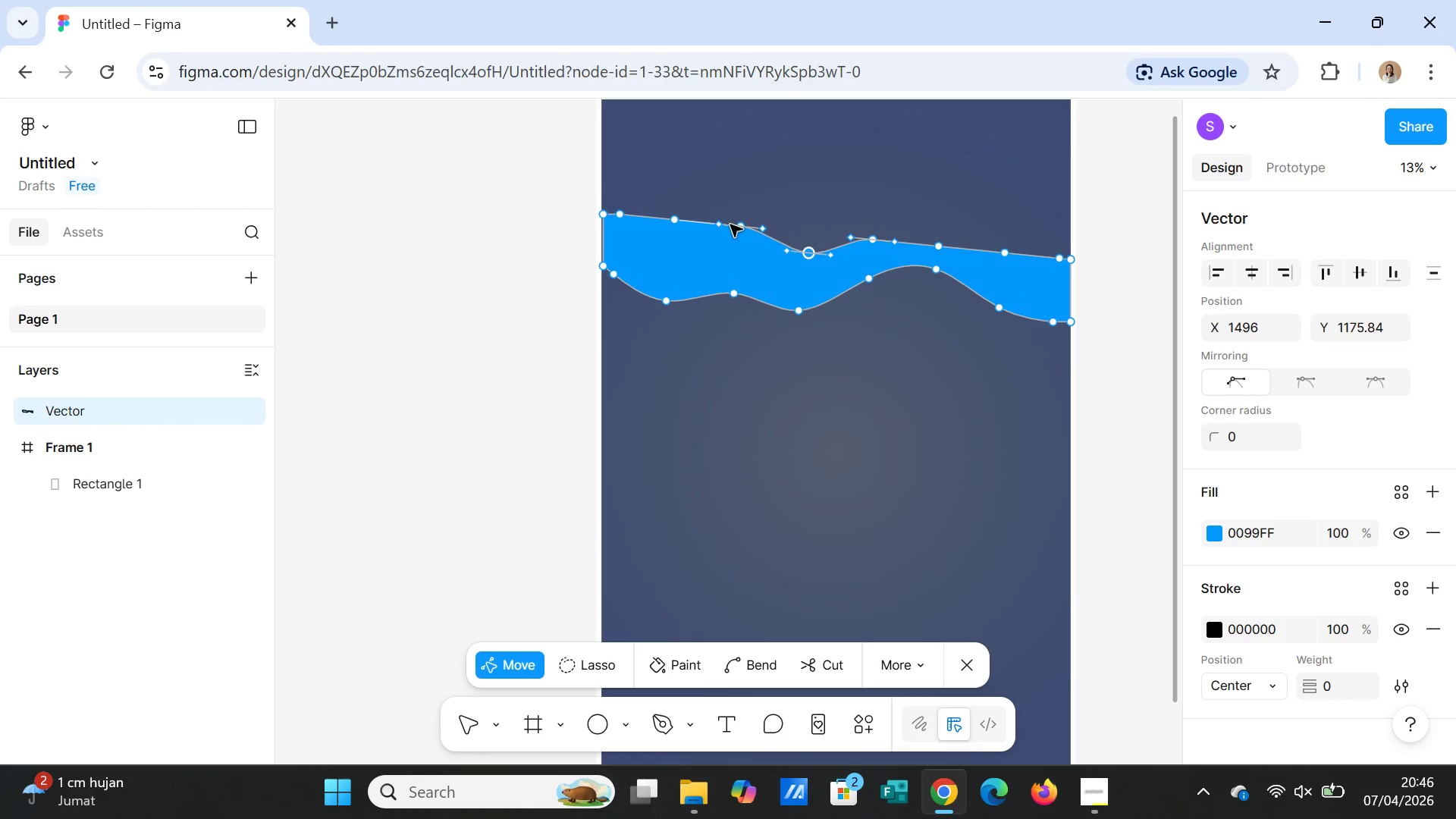 
left_click_drag(start_coordinate=[733, 224], to_coordinate=[734, 239])
 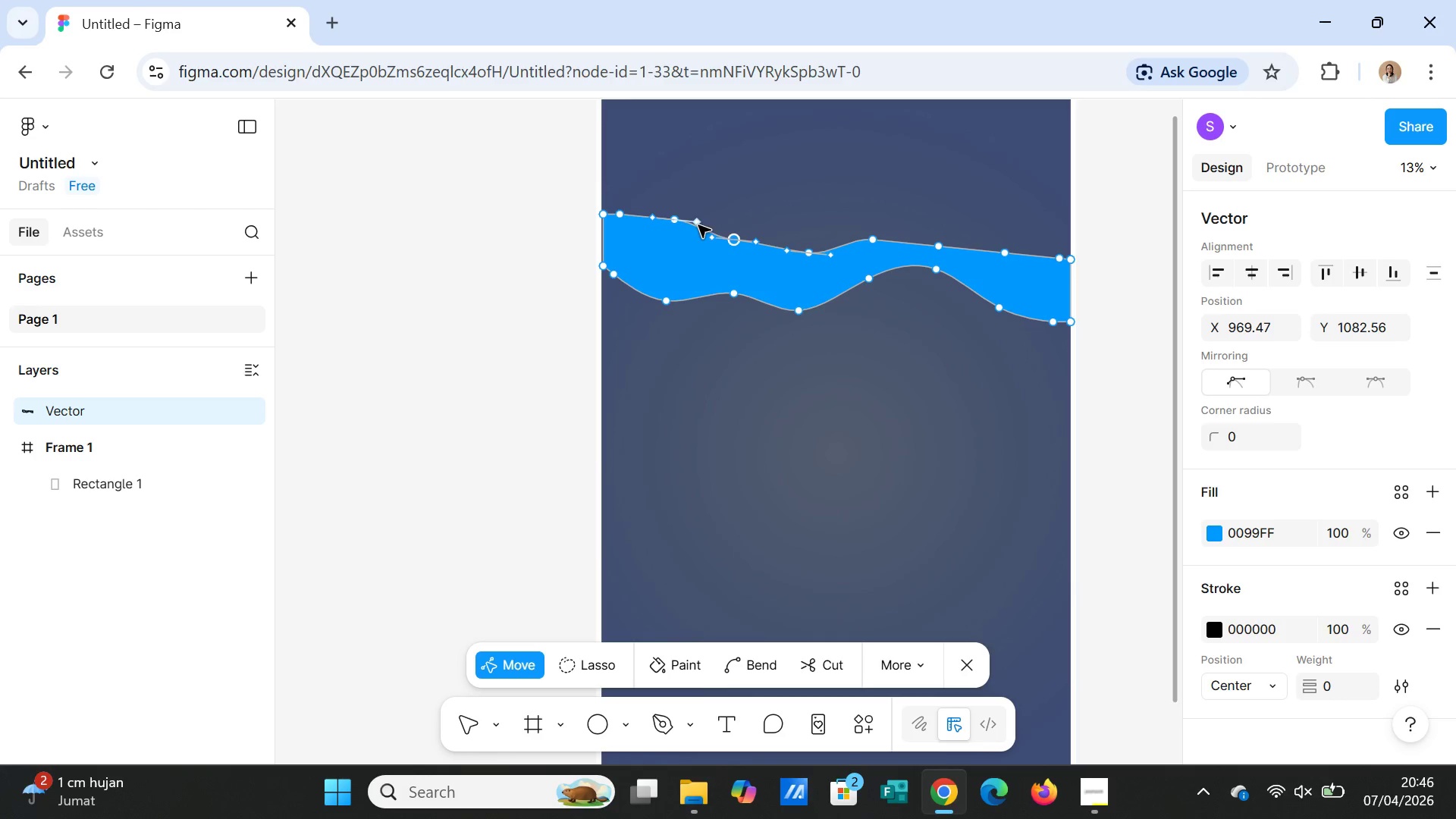 
left_click_drag(start_coordinate=[698, 225], to_coordinate=[681, 249])
 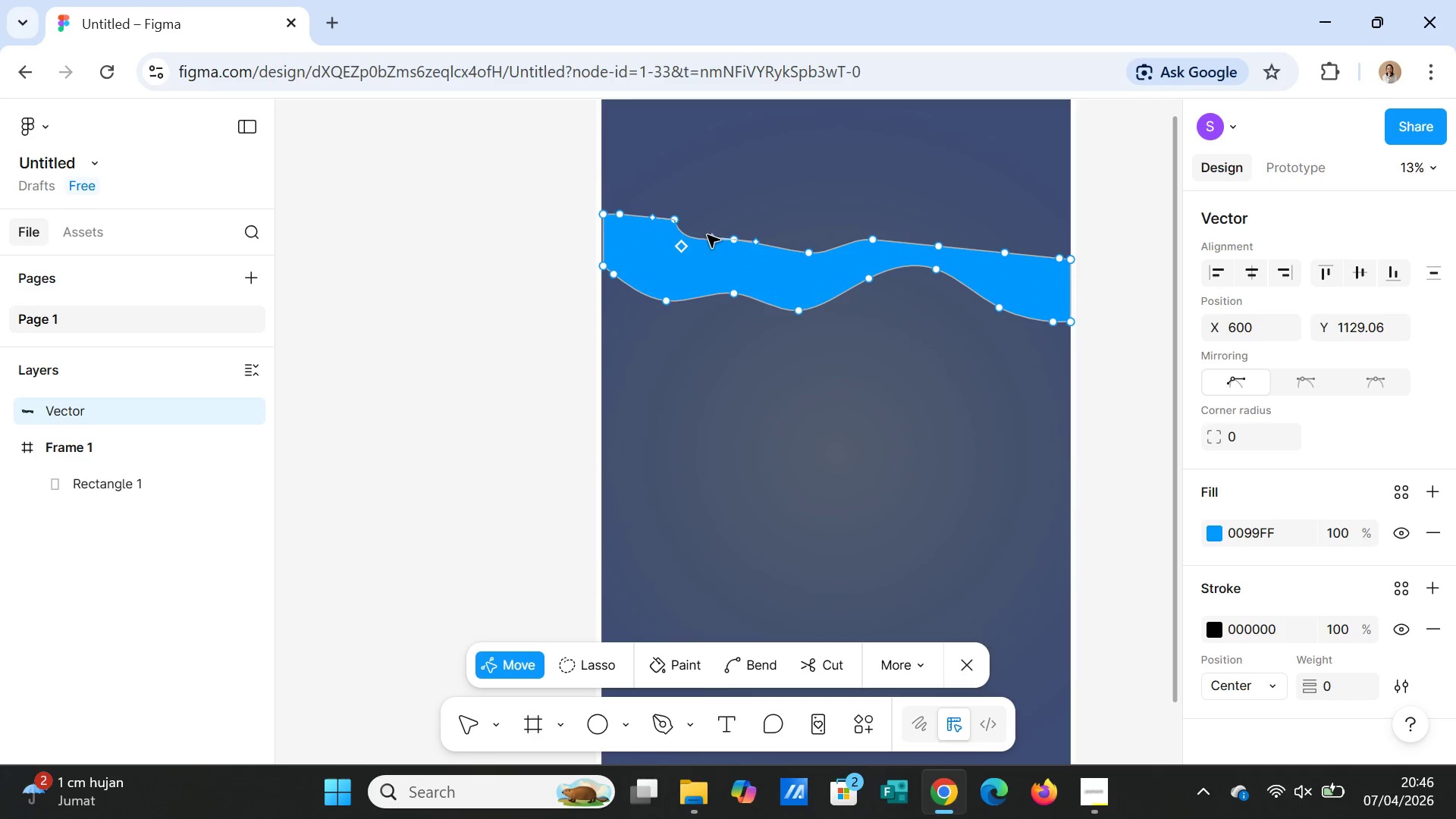 
left_click_drag(start_coordinate=[714, 243], to_coordinate=[718, 255])
 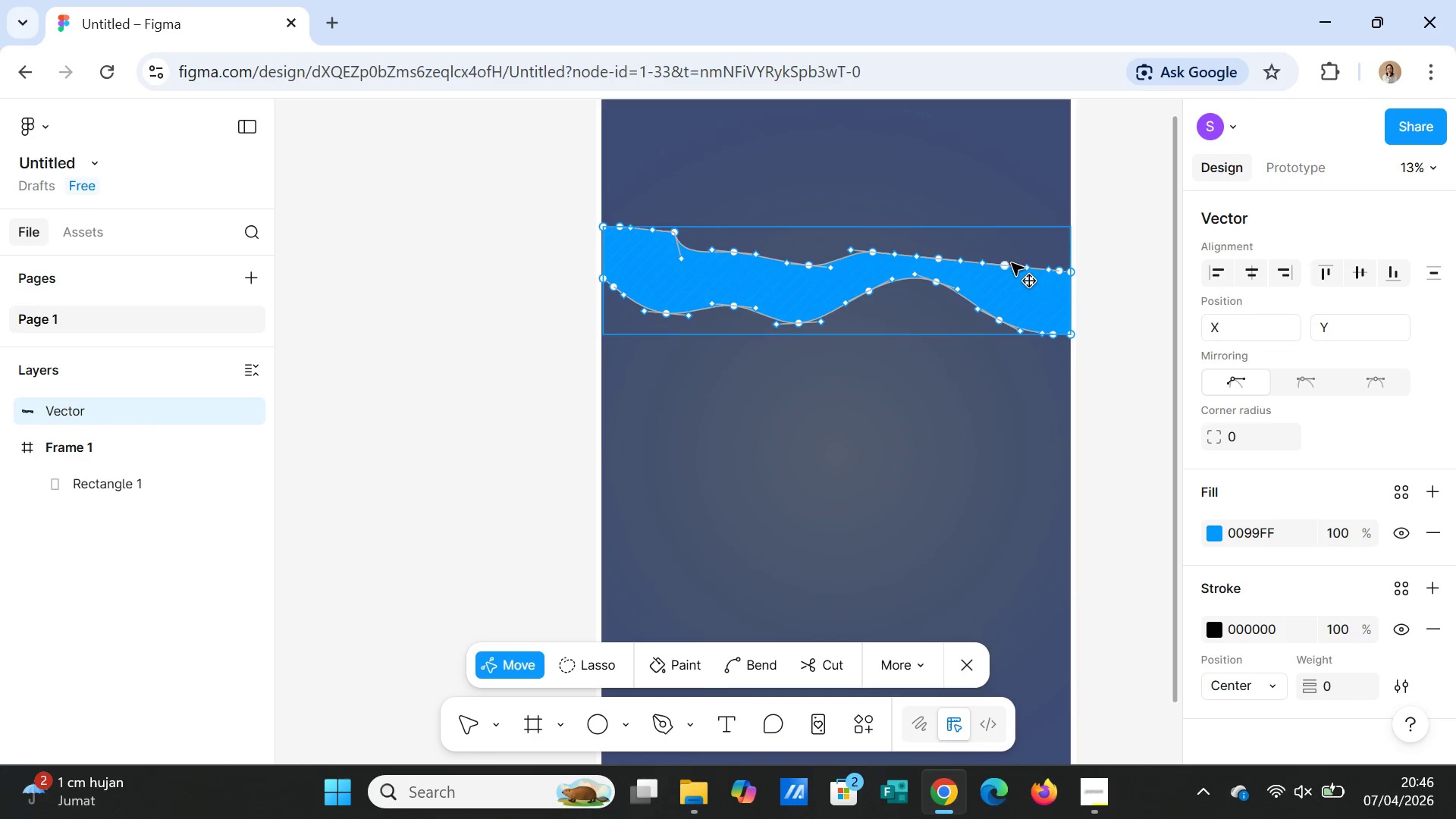 
left_click_drag(start_coordinate=[1009, 269], to_coordinate=[1013, 274])
 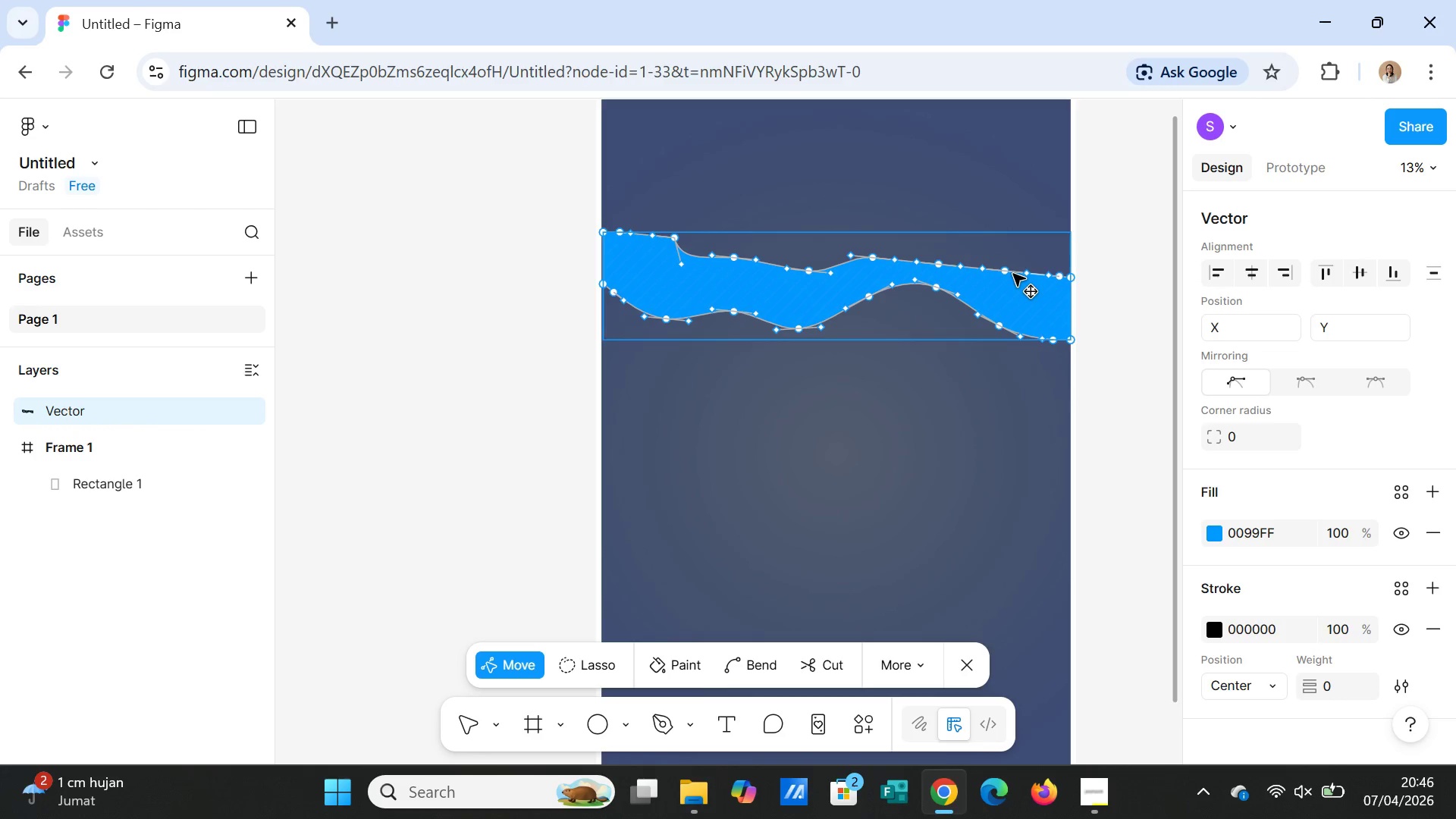 
left_click([1013, 274])
 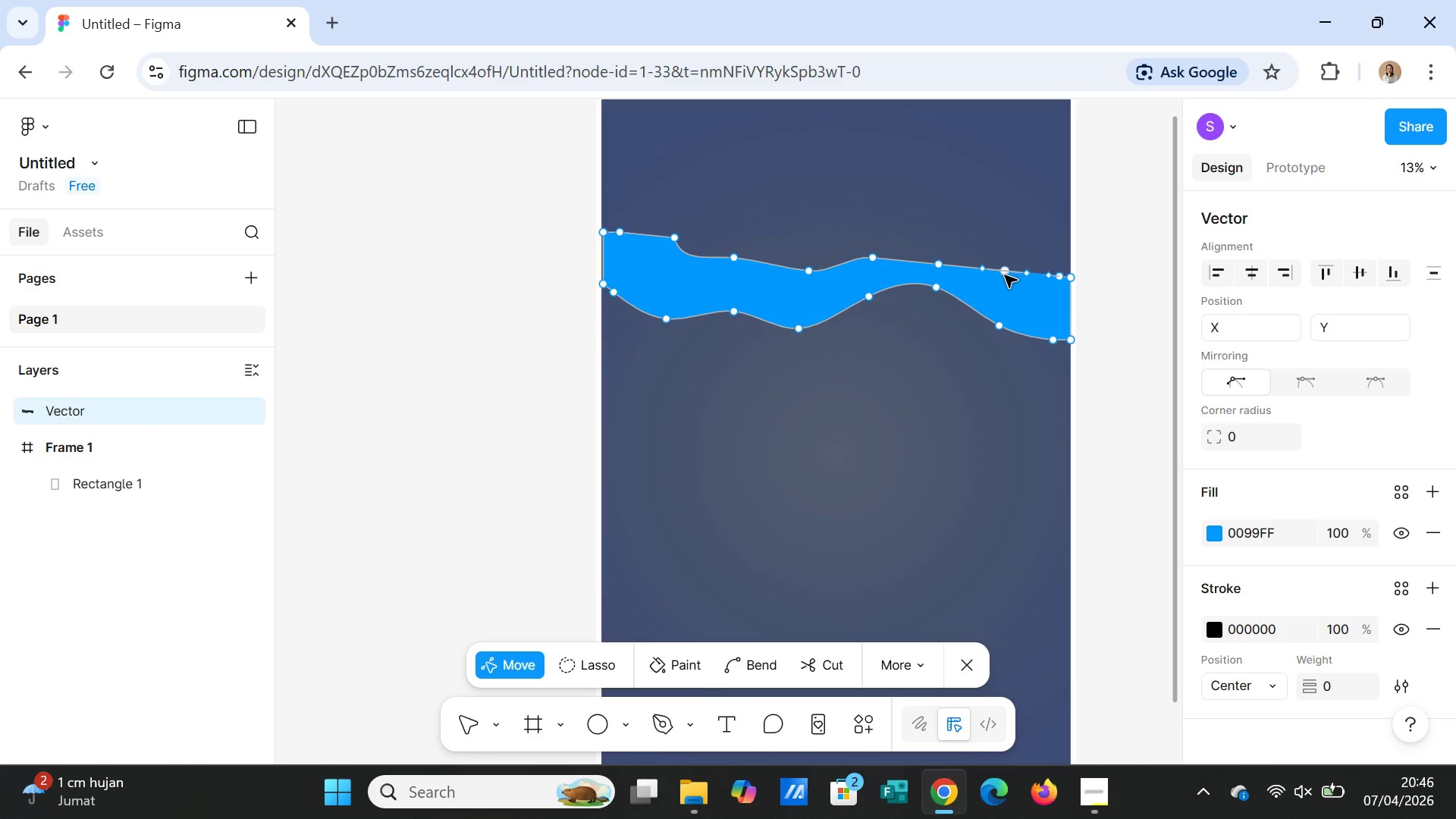 
left_click_drag(start_coordinate=[1005, 275], to_coordinate=[1003, 268])
 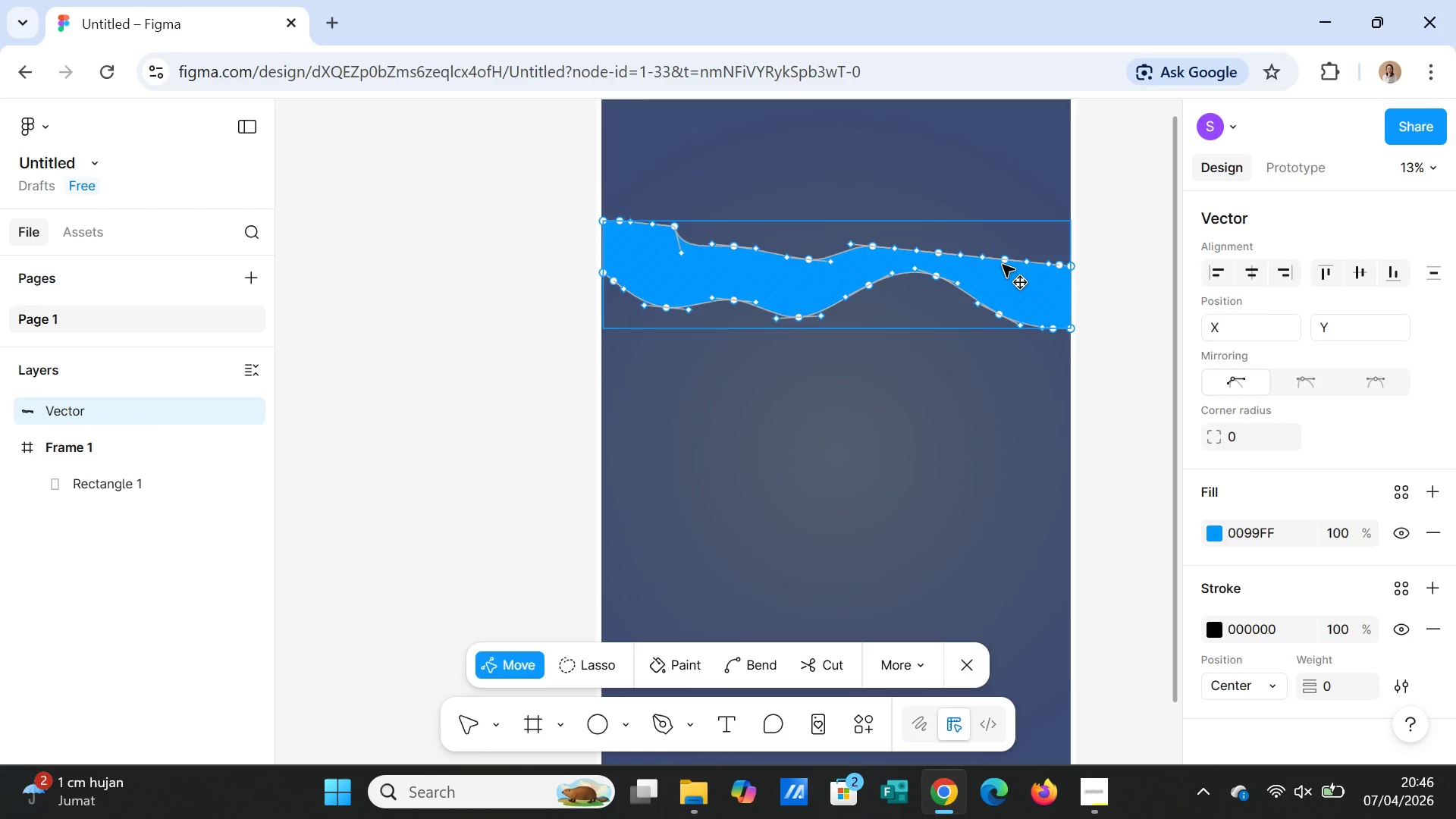 
double_click([1003, 265])
 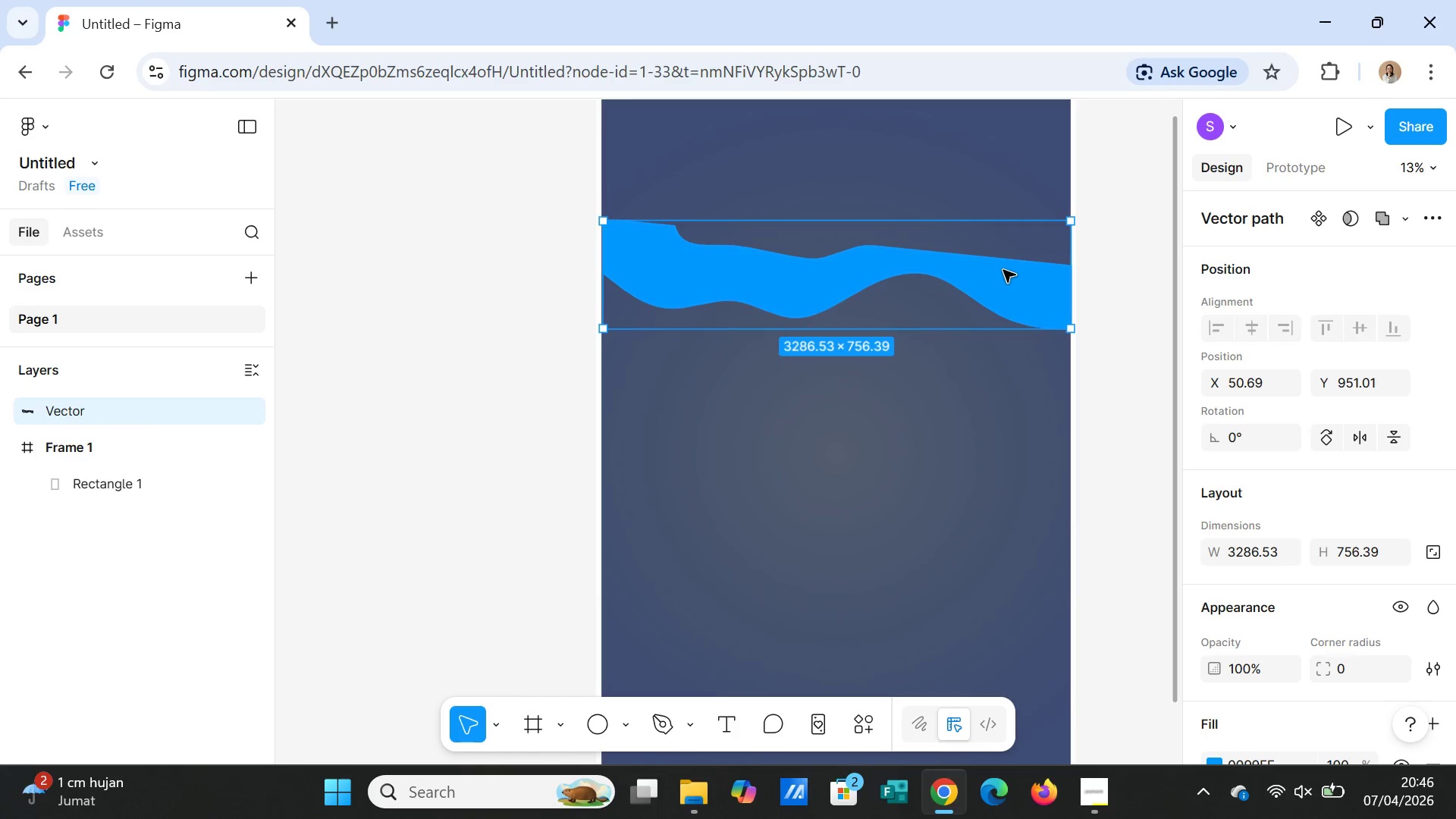 
double_click([1003, 270])
 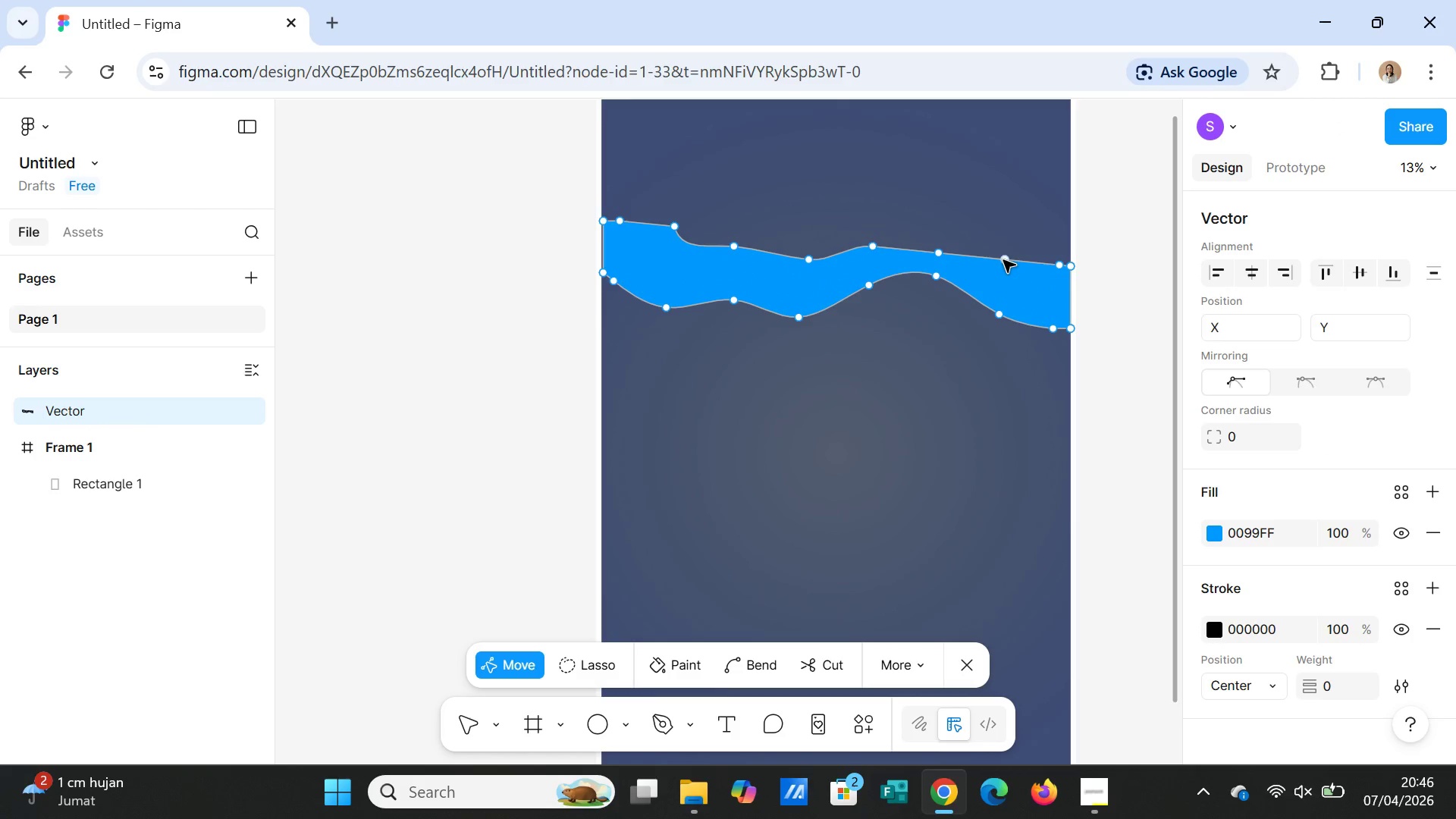 
left_click_drag(start_coordinate=[1003, 260], to_coordinate=[1025, 281])
 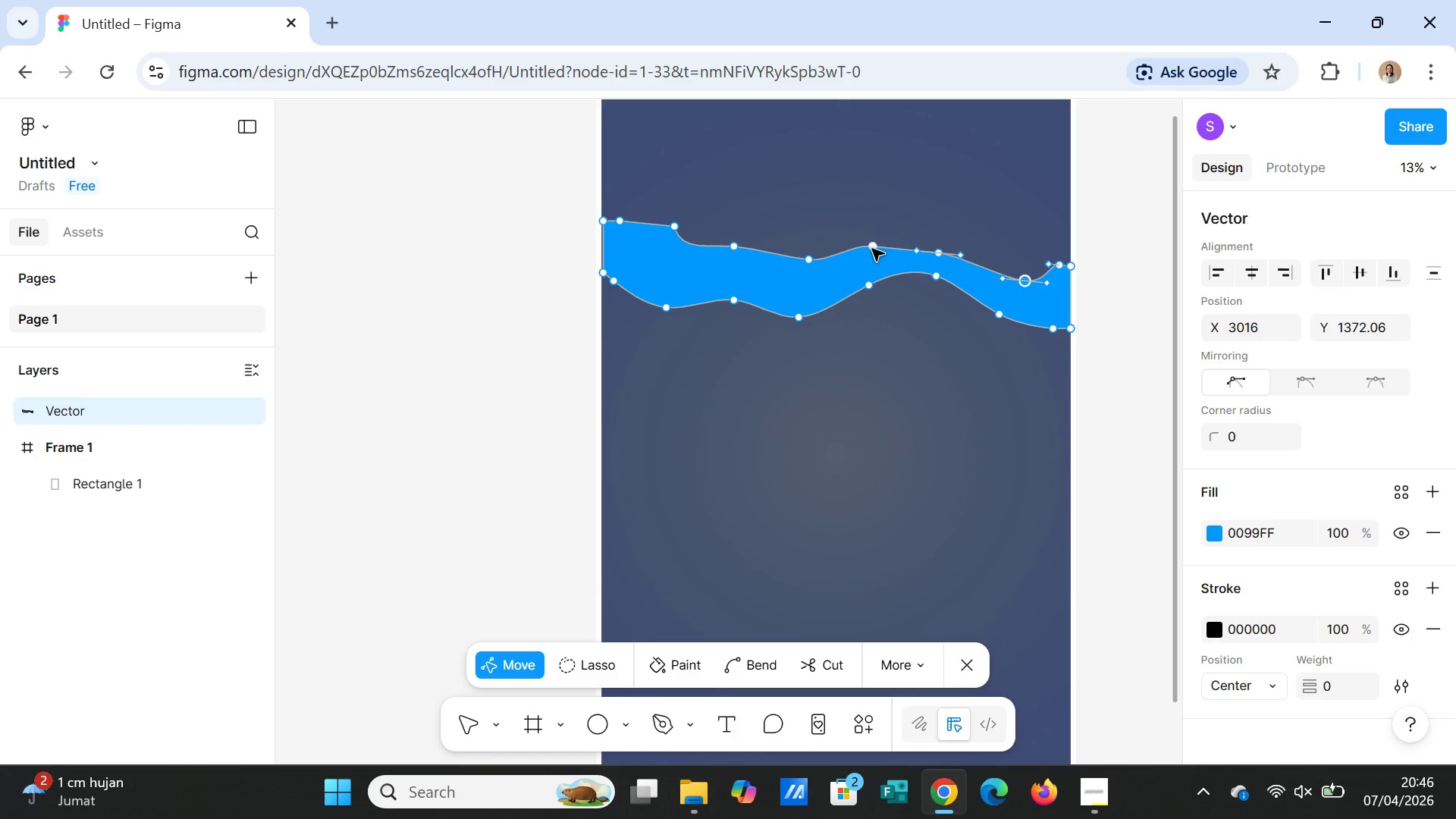 
left_click_drag(start_coordinate=[735, 249], to_coordinate=[739, 265])
 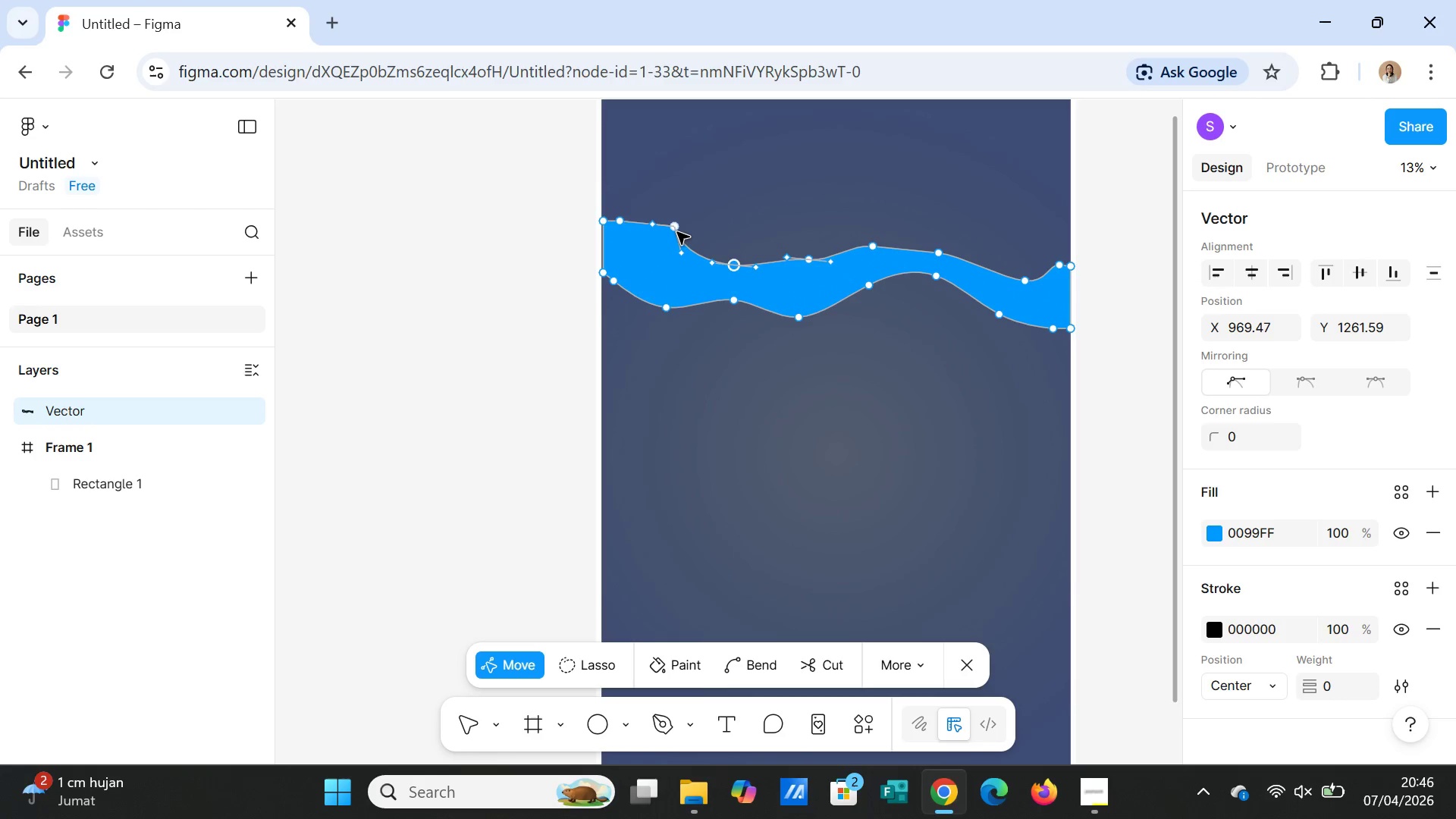 
left_click_drag(start_coordinate=[677, 232], to_coordinate=[664, 243])
 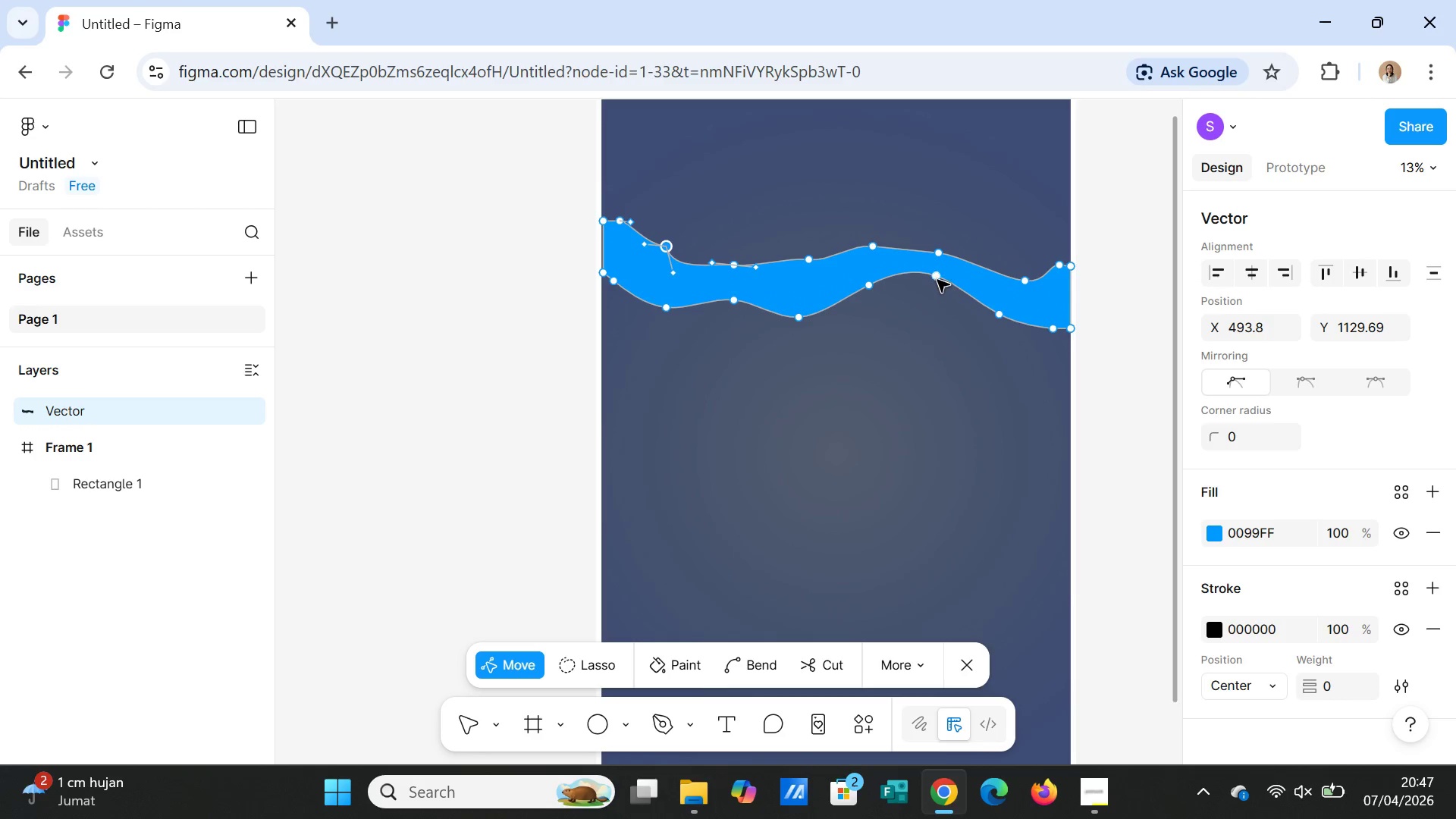 
left_click_drag(start_coordinate=[937, 277], to_coordinate=[939, 301])
 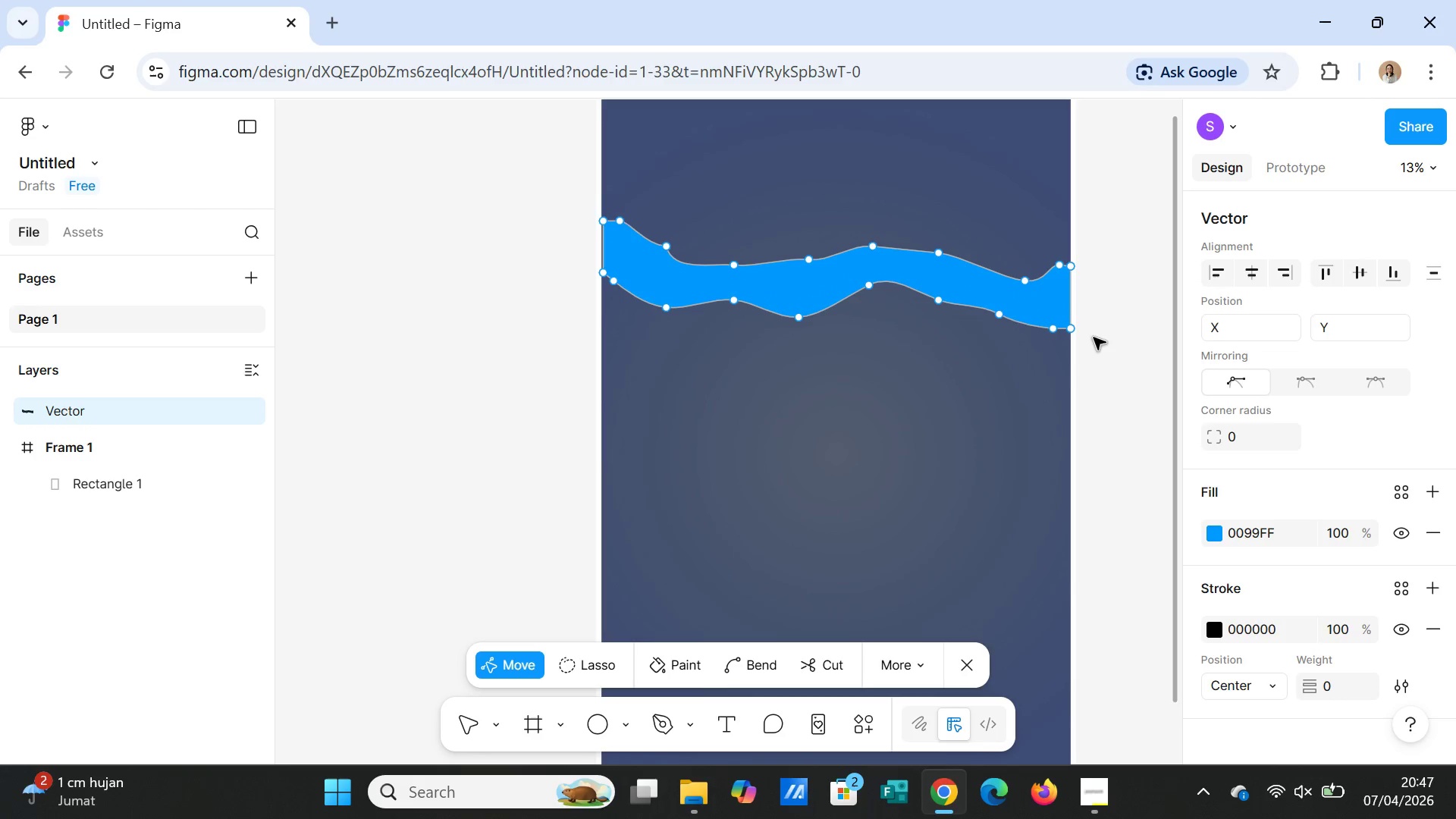 
left_click([1094, 353])
 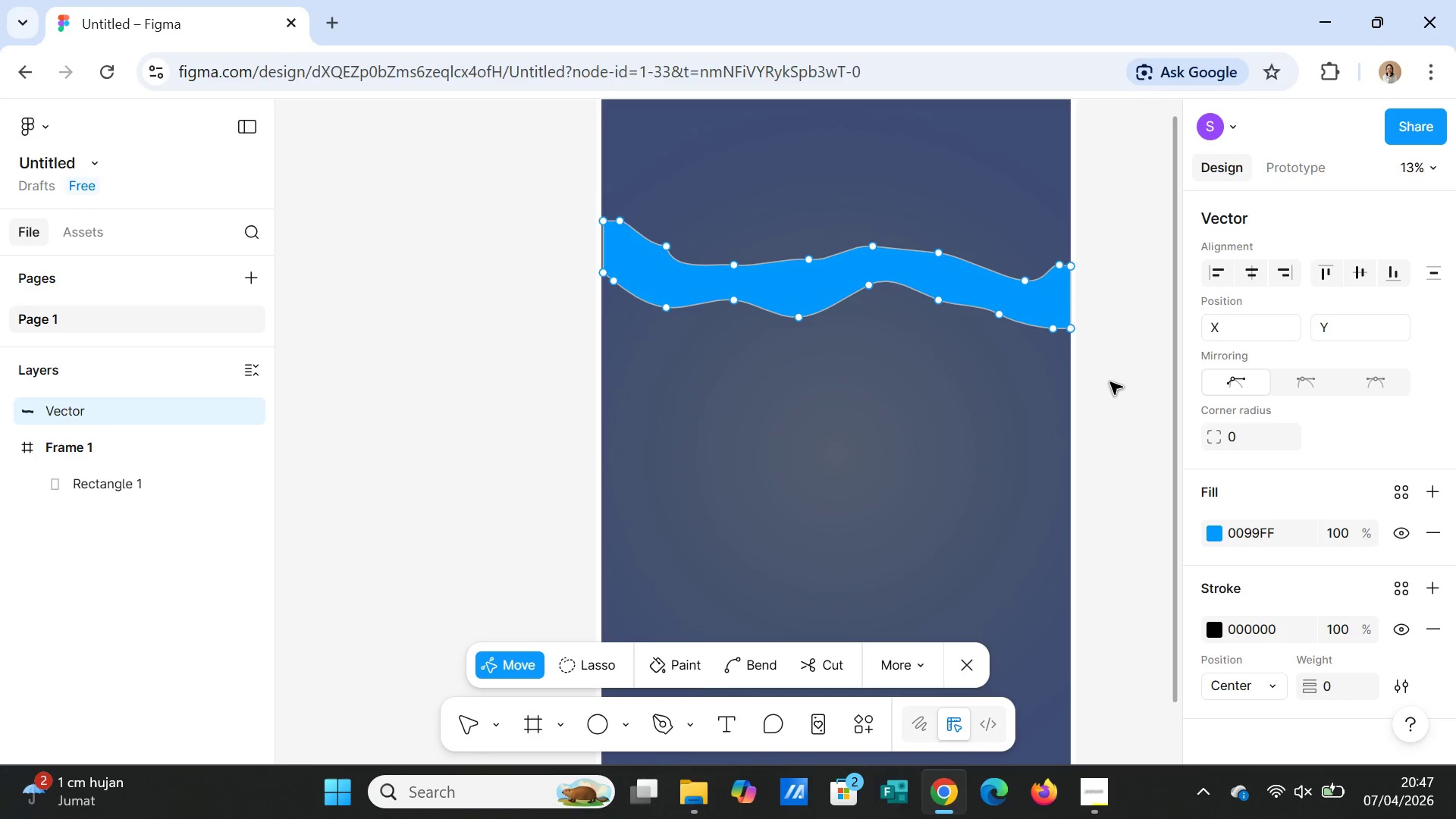 
double_click([1110, 382])
 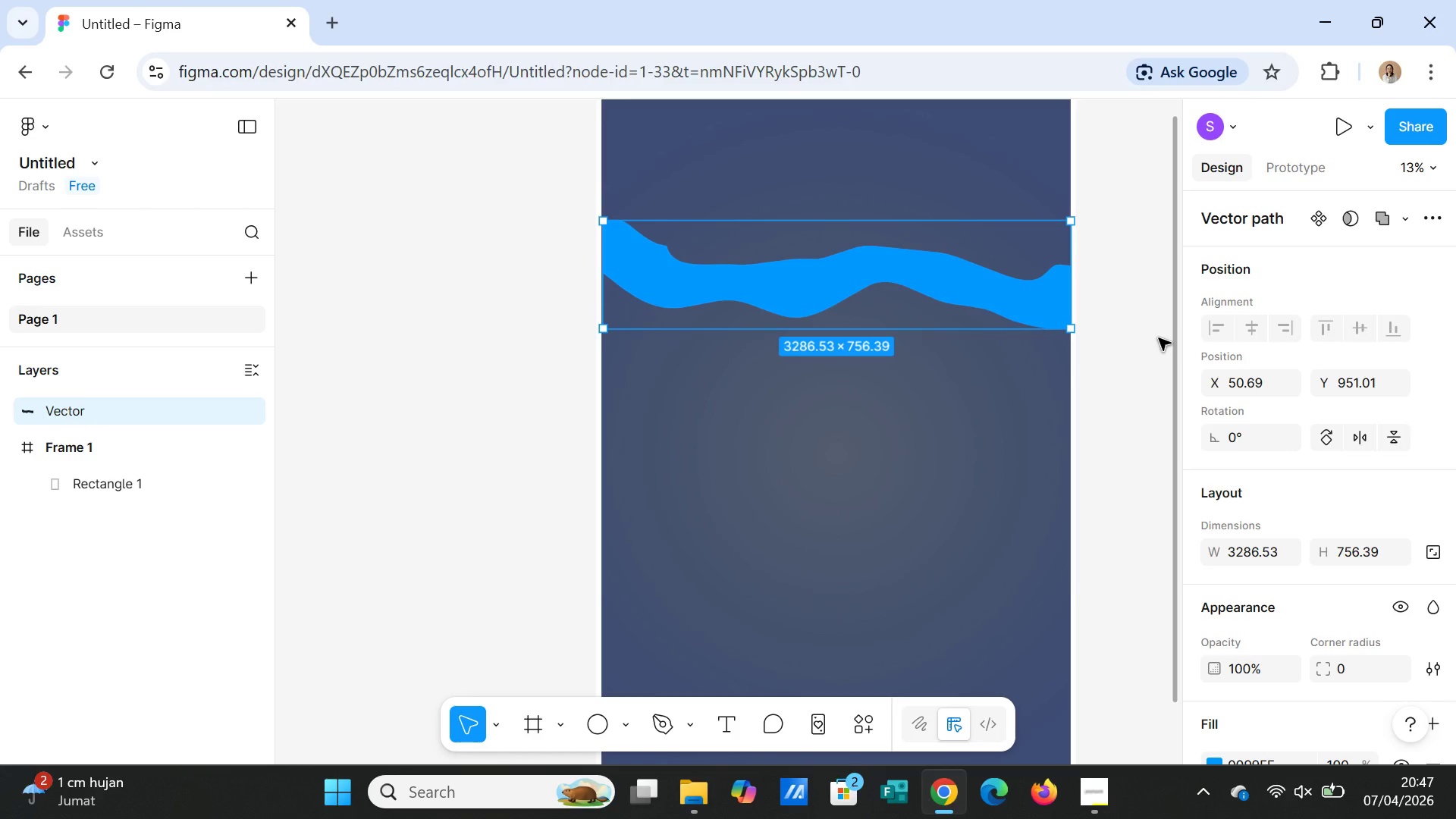 
wait(26.67)
 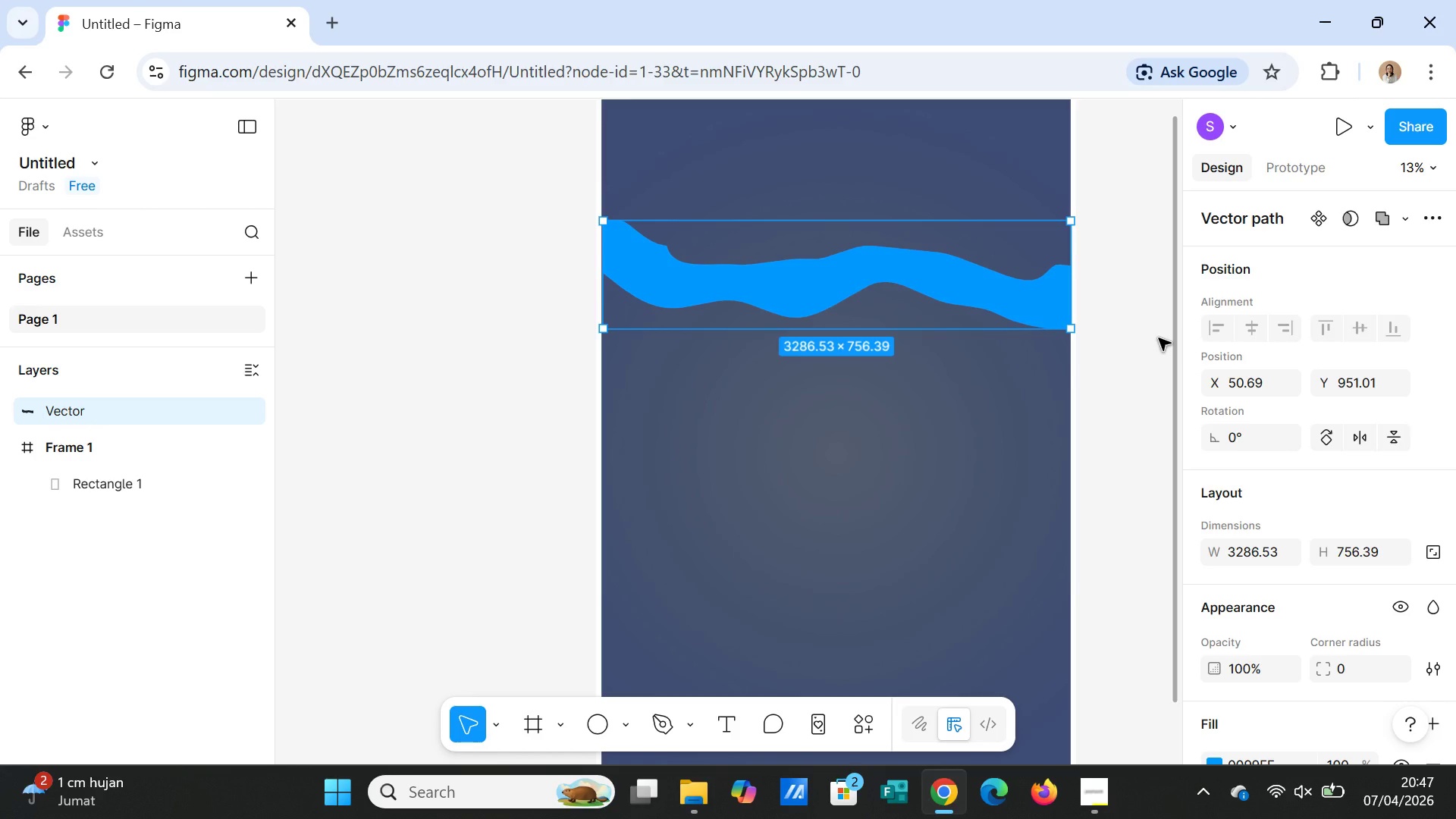 
left_click([848, 271])
 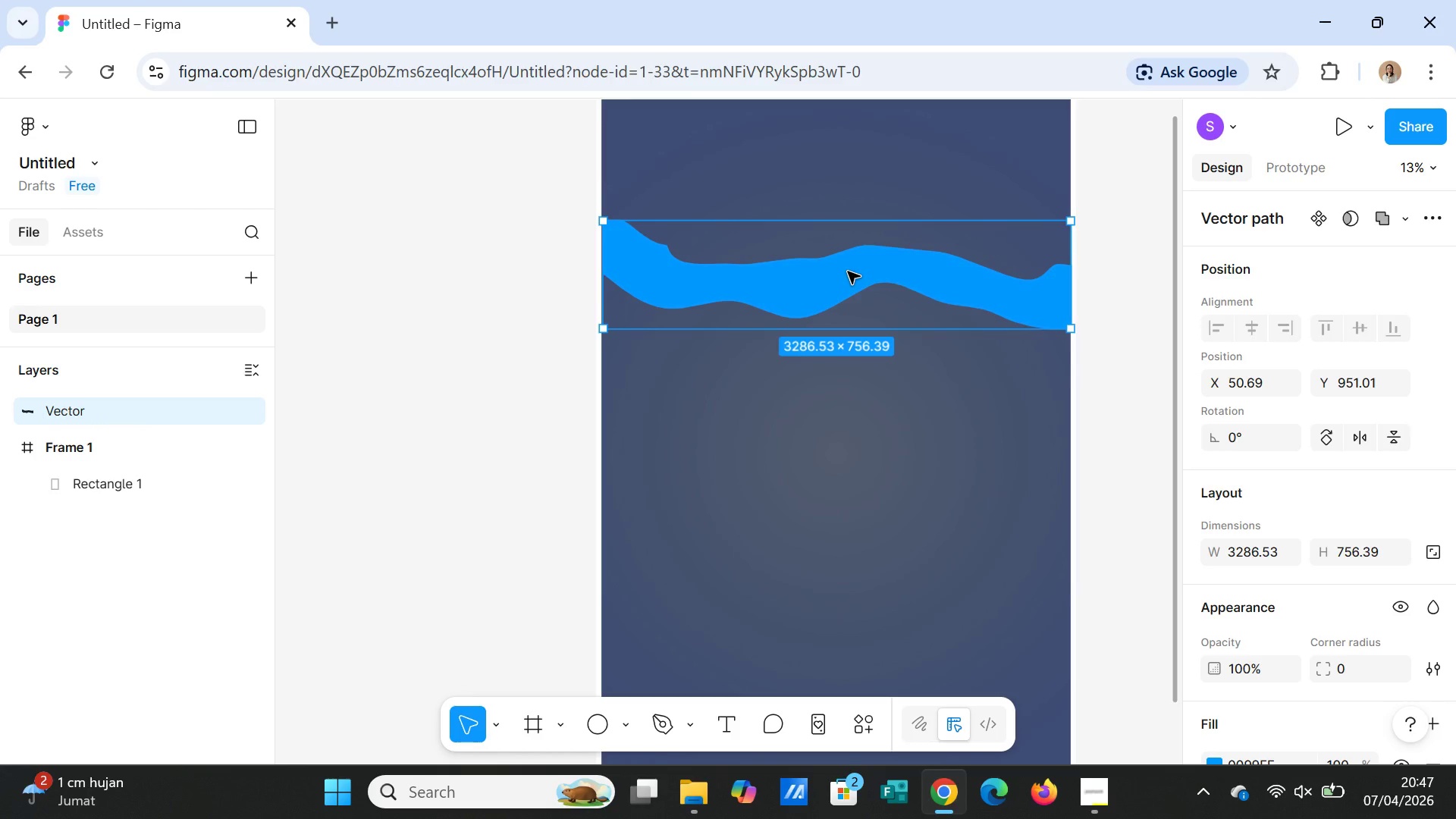 
key(Delete)
 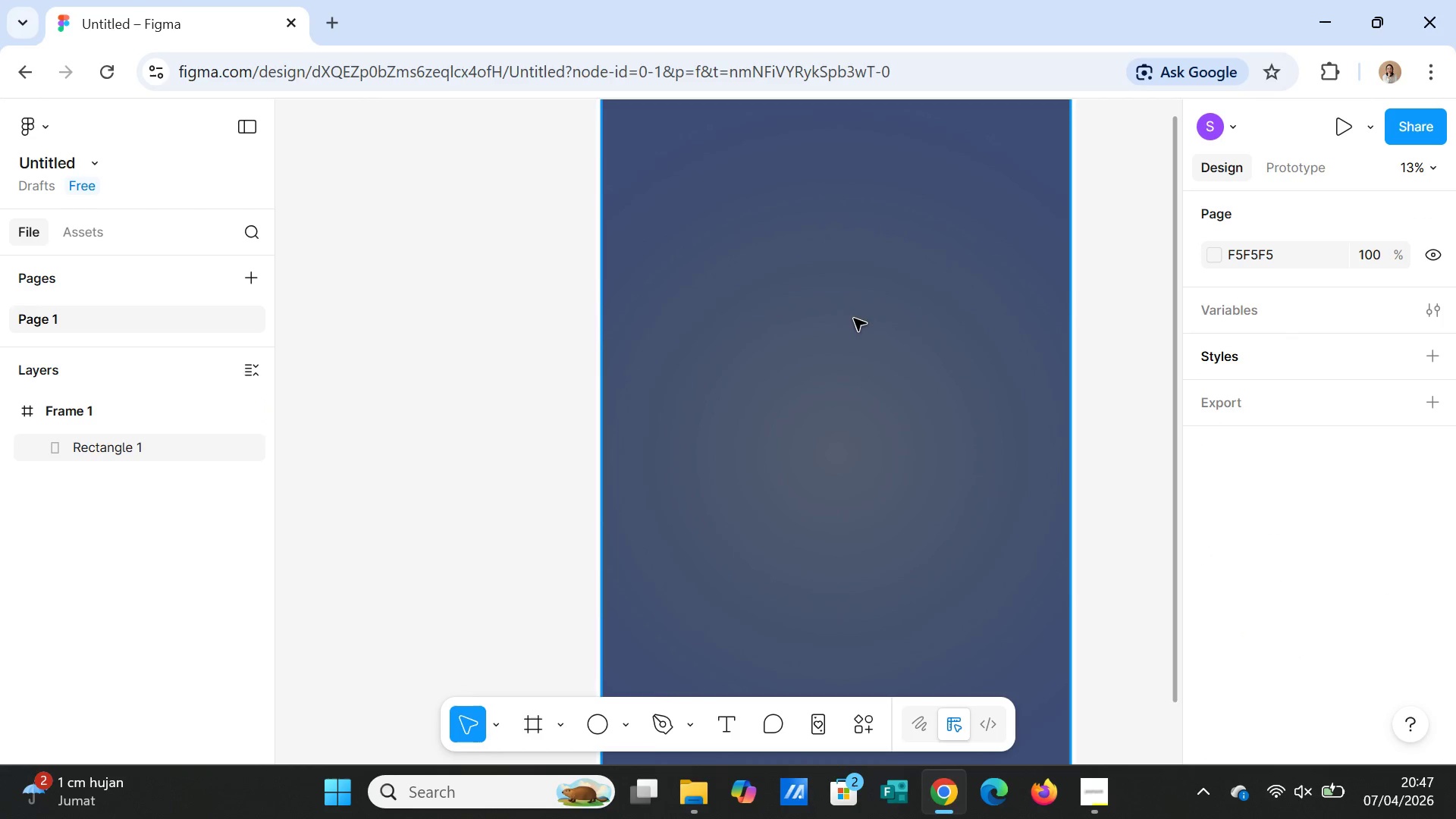 
wait(9.52)
 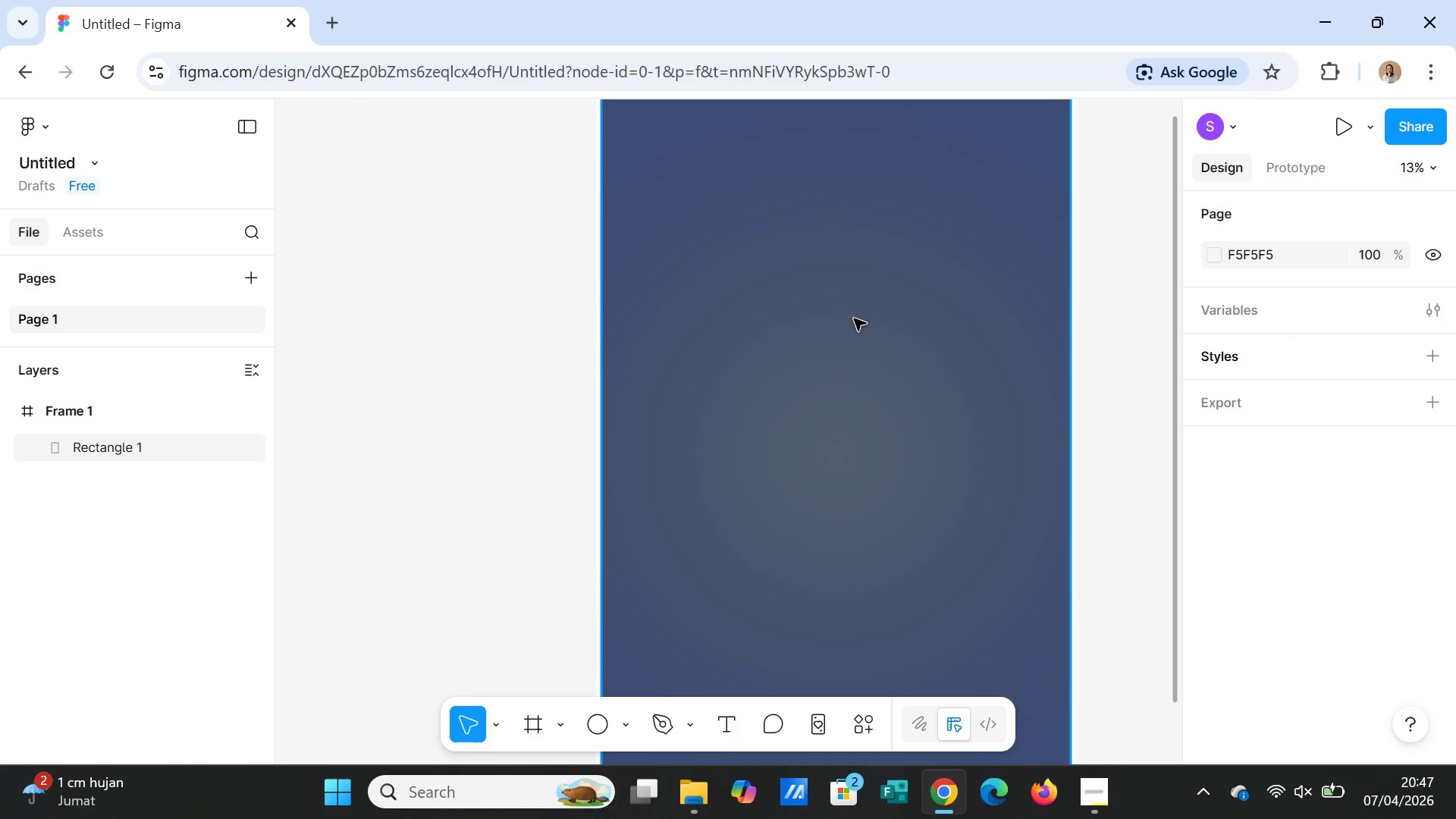 
scroll: coordinate [1278, 553], scroll_direction: down, amount: 3.0
 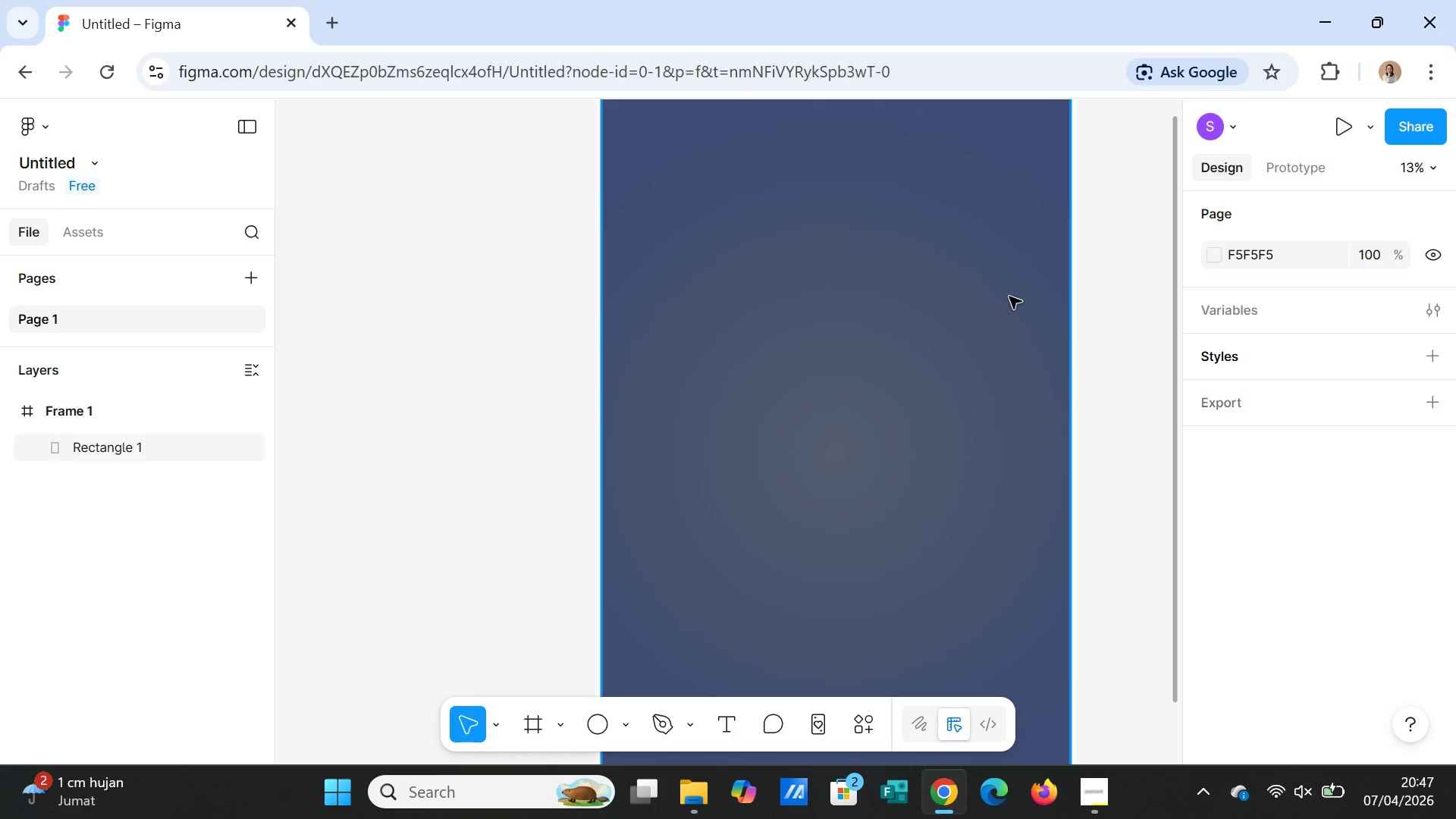 
left_click([981, 247])
 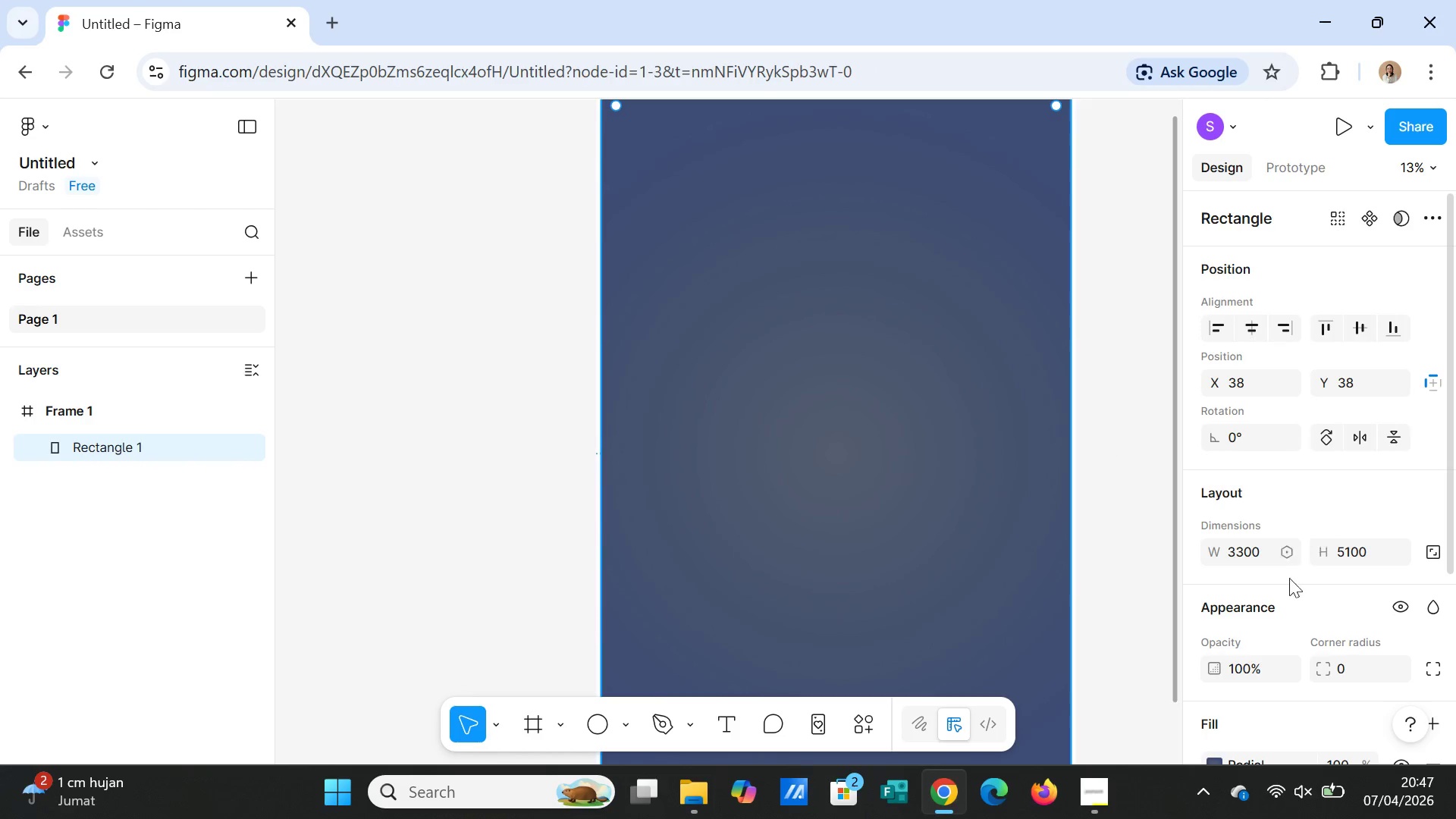 
scroll: coordinate [1279, 590], scroll_direction: down, amount: 2.0
 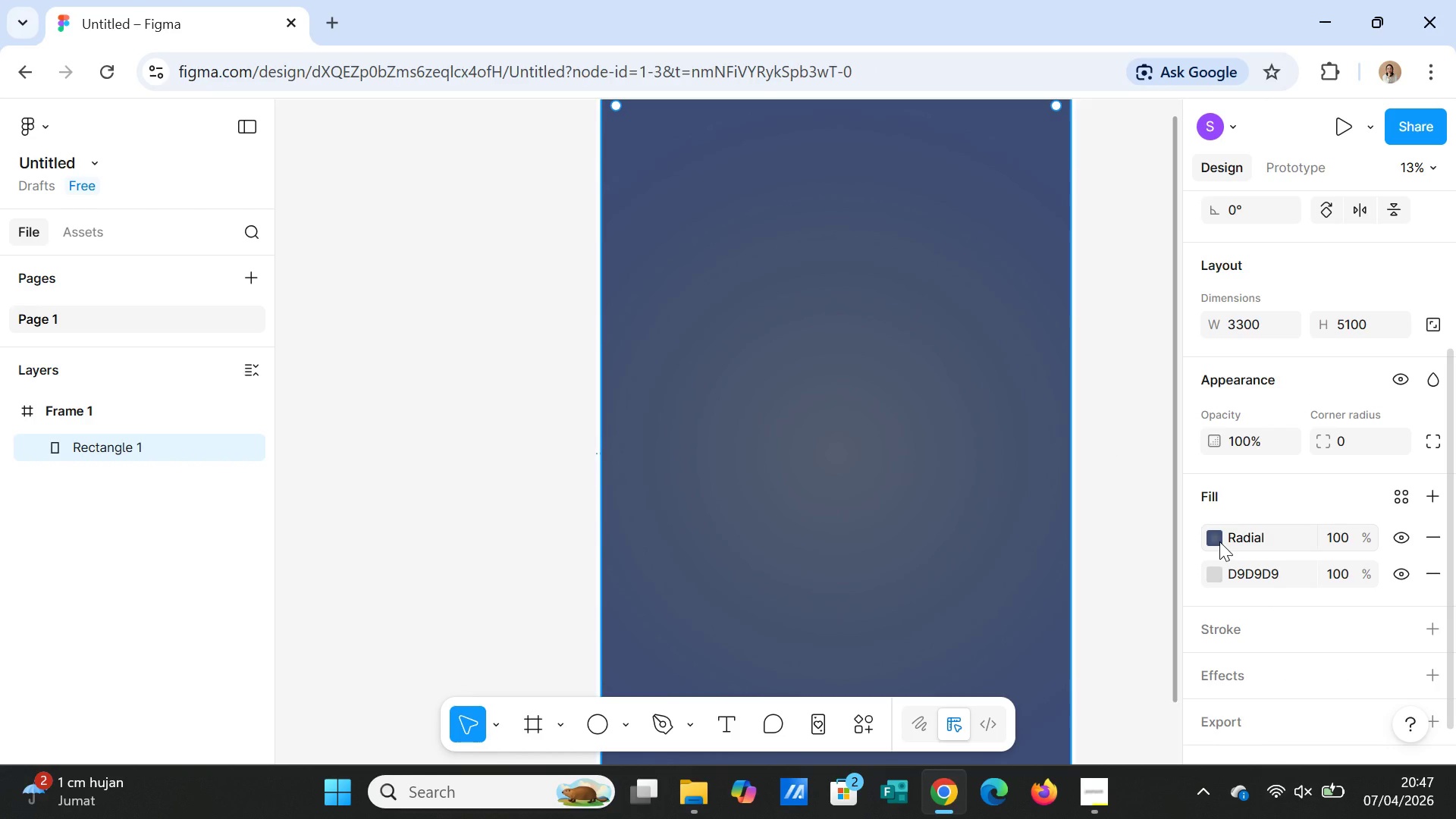 
left_click([1219, 541])
 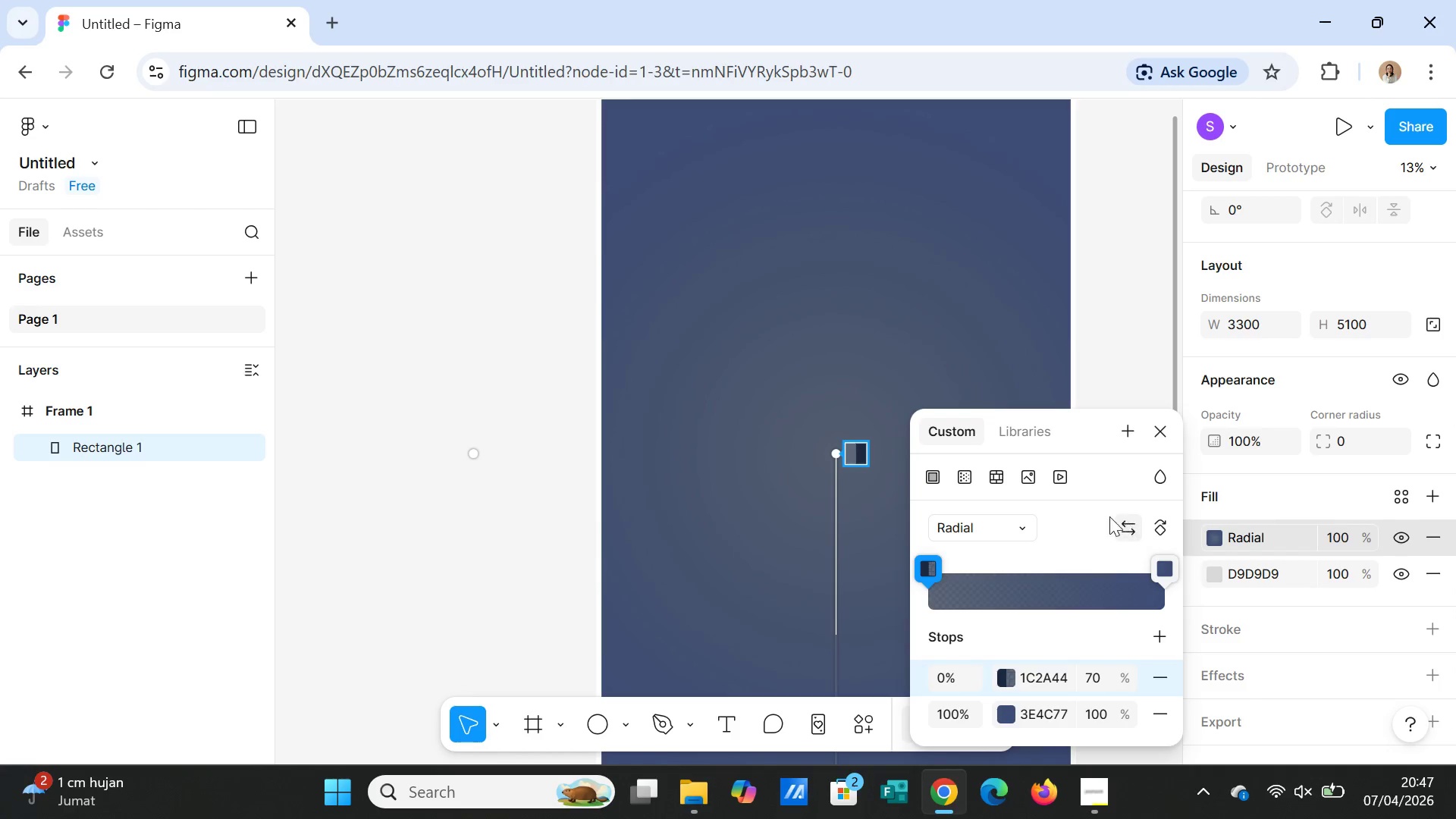 
wait(5.92)
 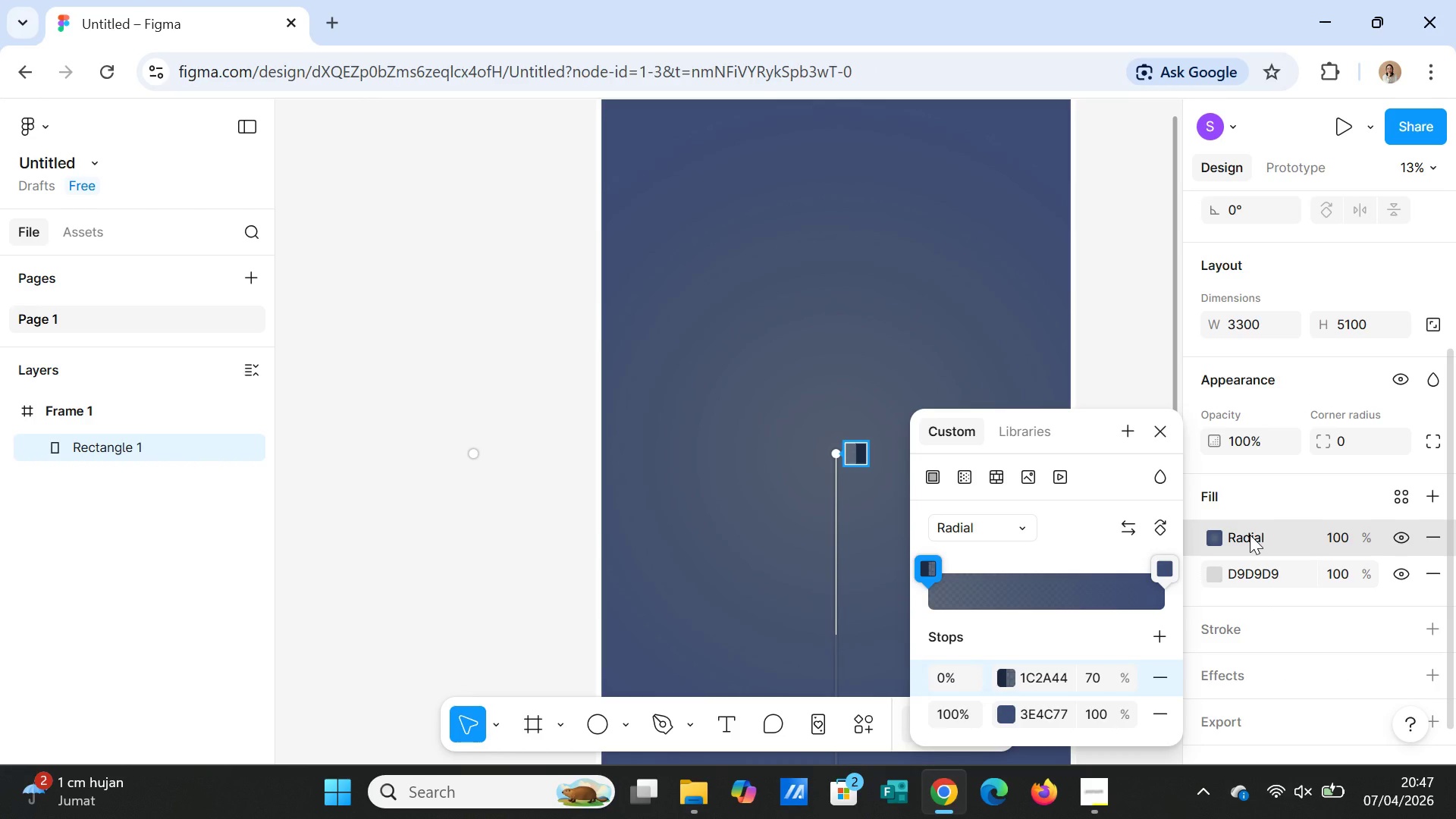 
left_click([940, 479])
 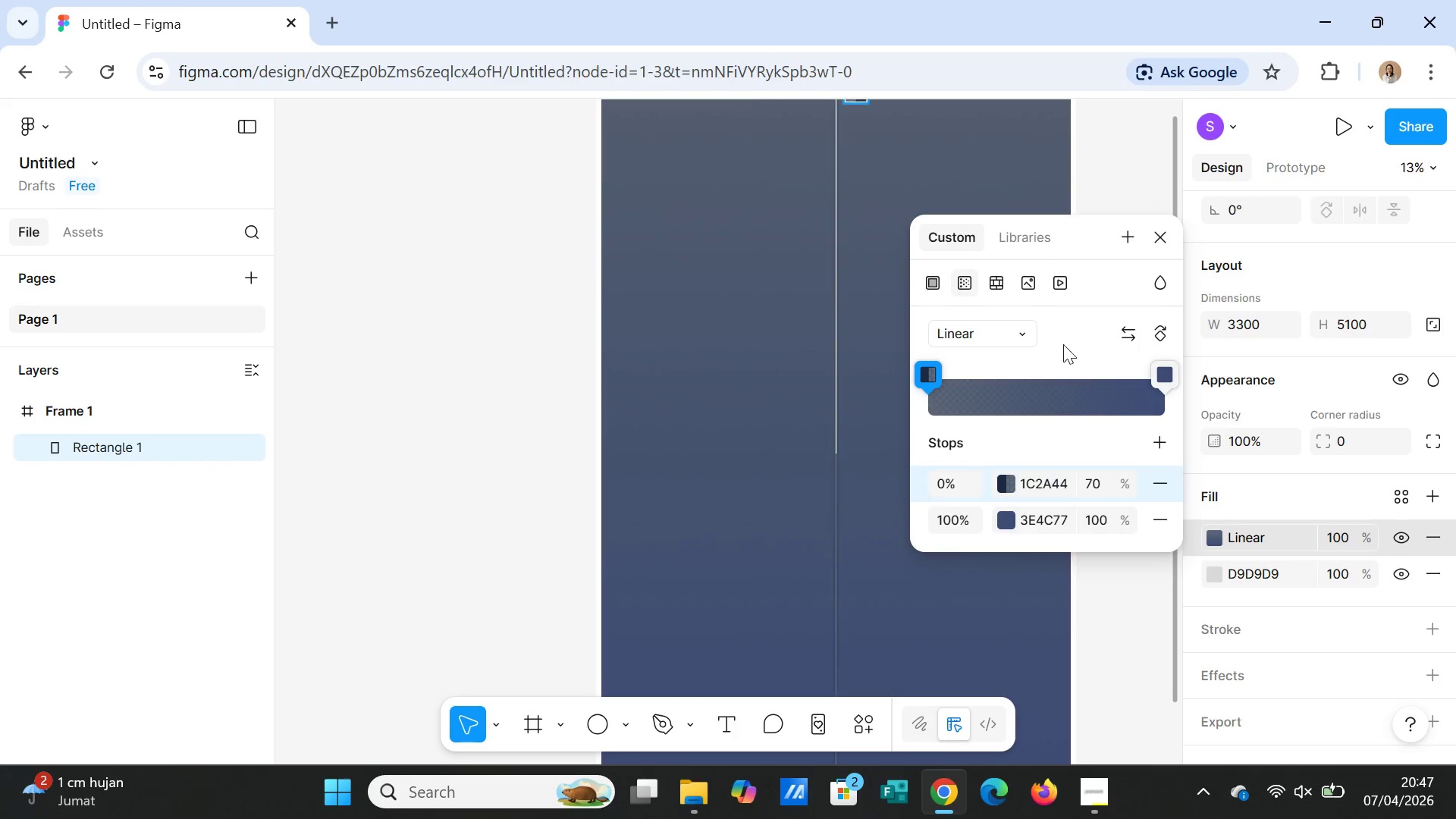 
left_click([1046, 488])
 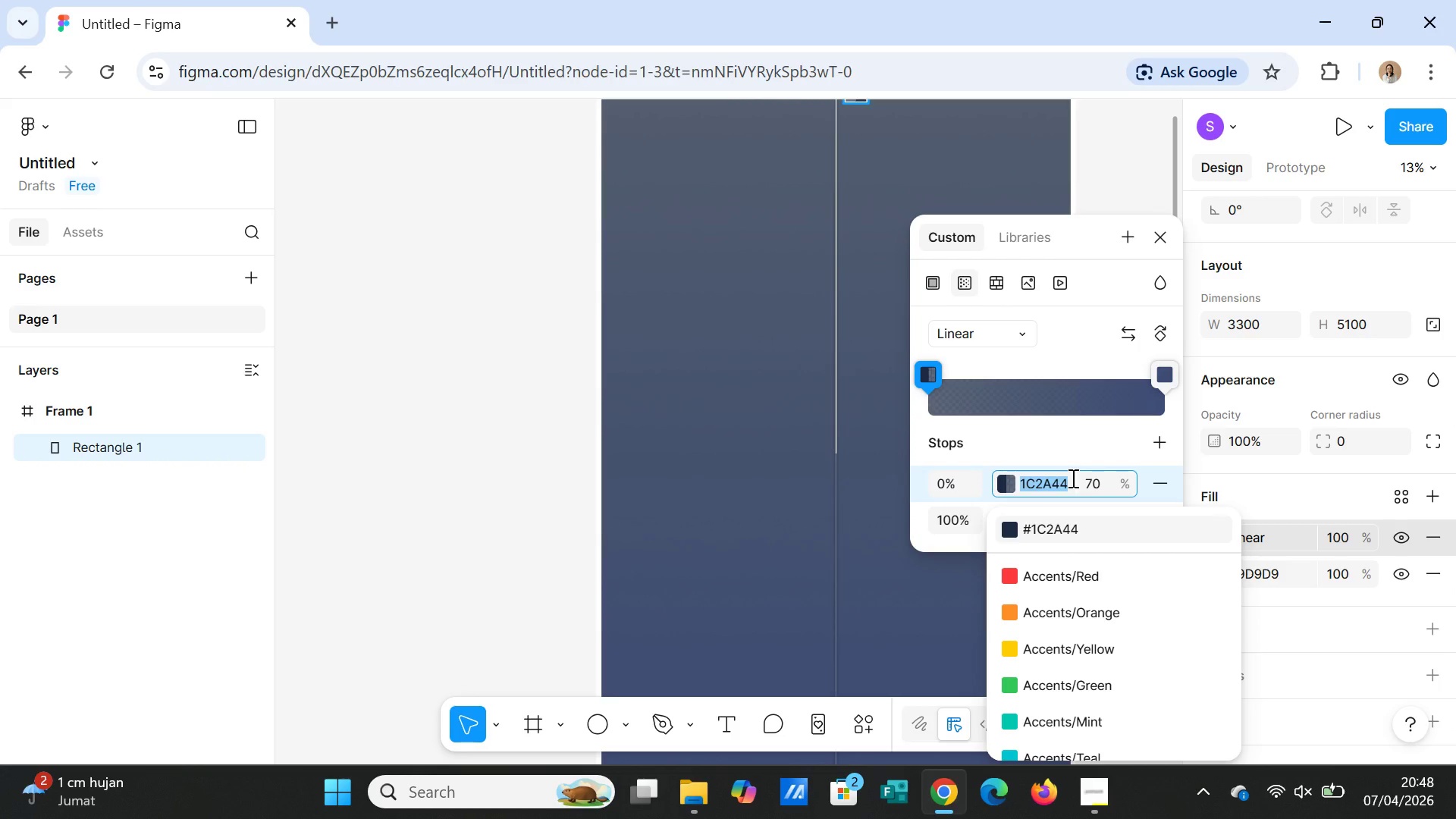 
wait(9.33)
 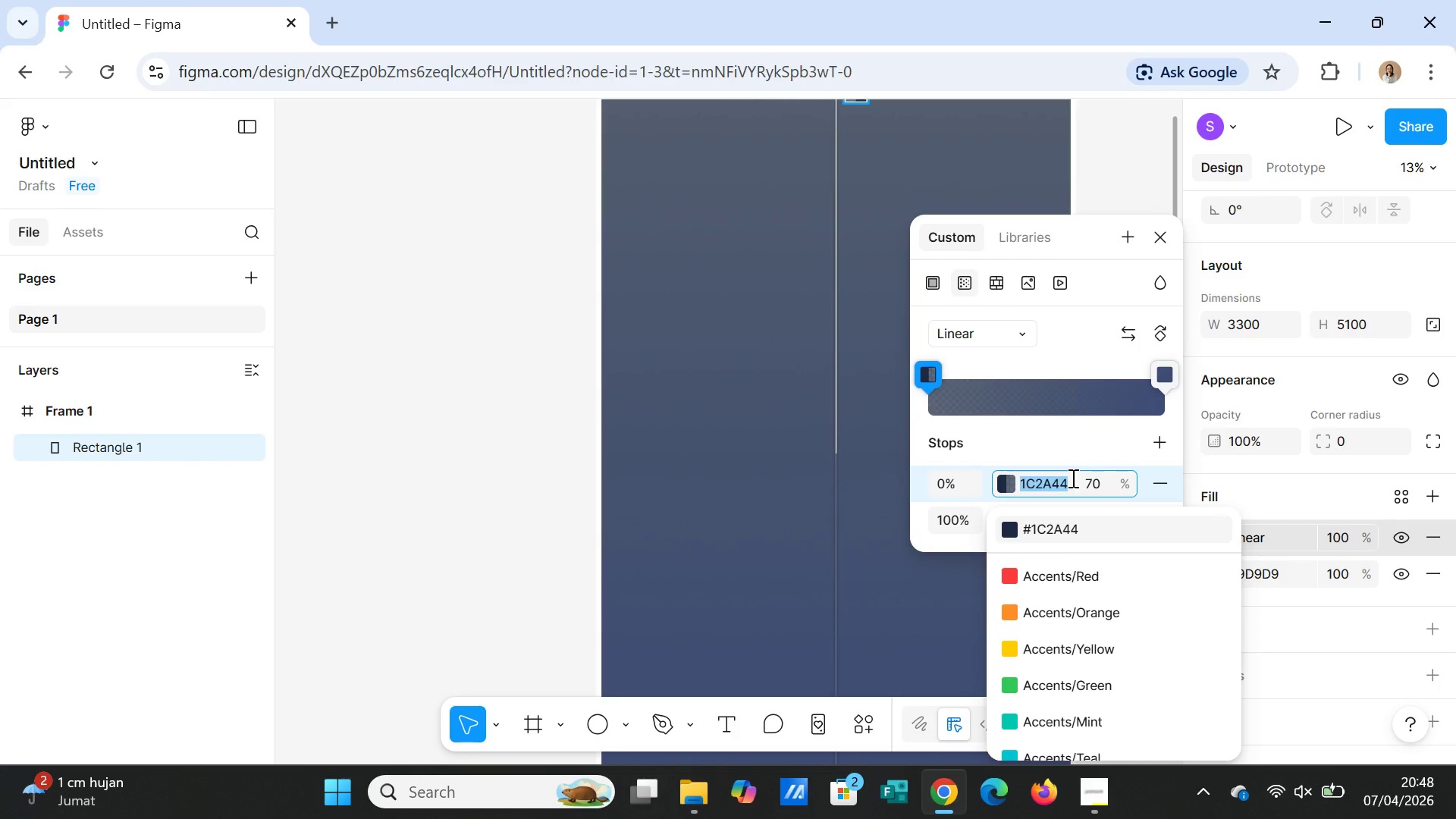 
type(1C2A44)
 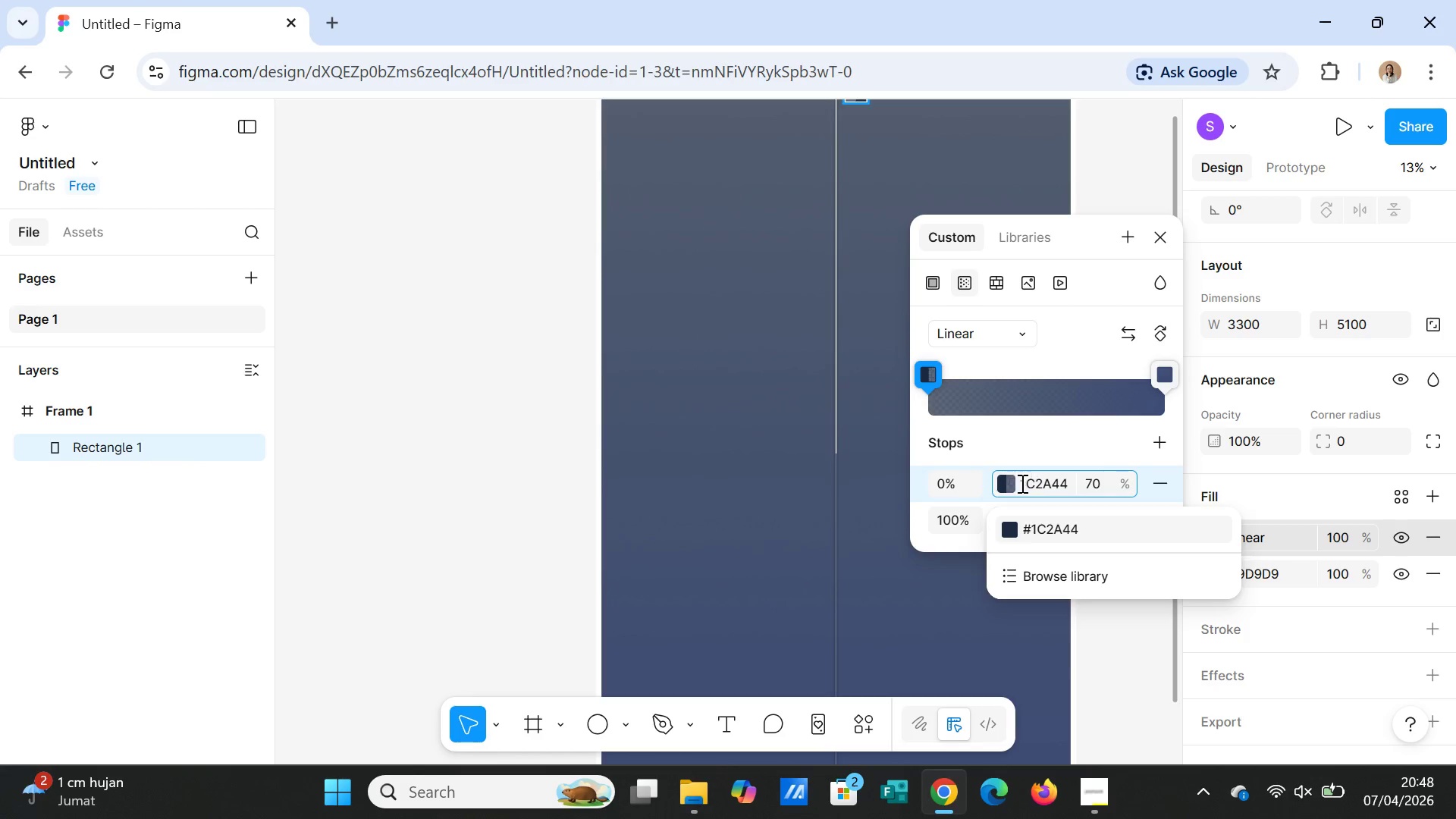 
left_click([1006, 485])
 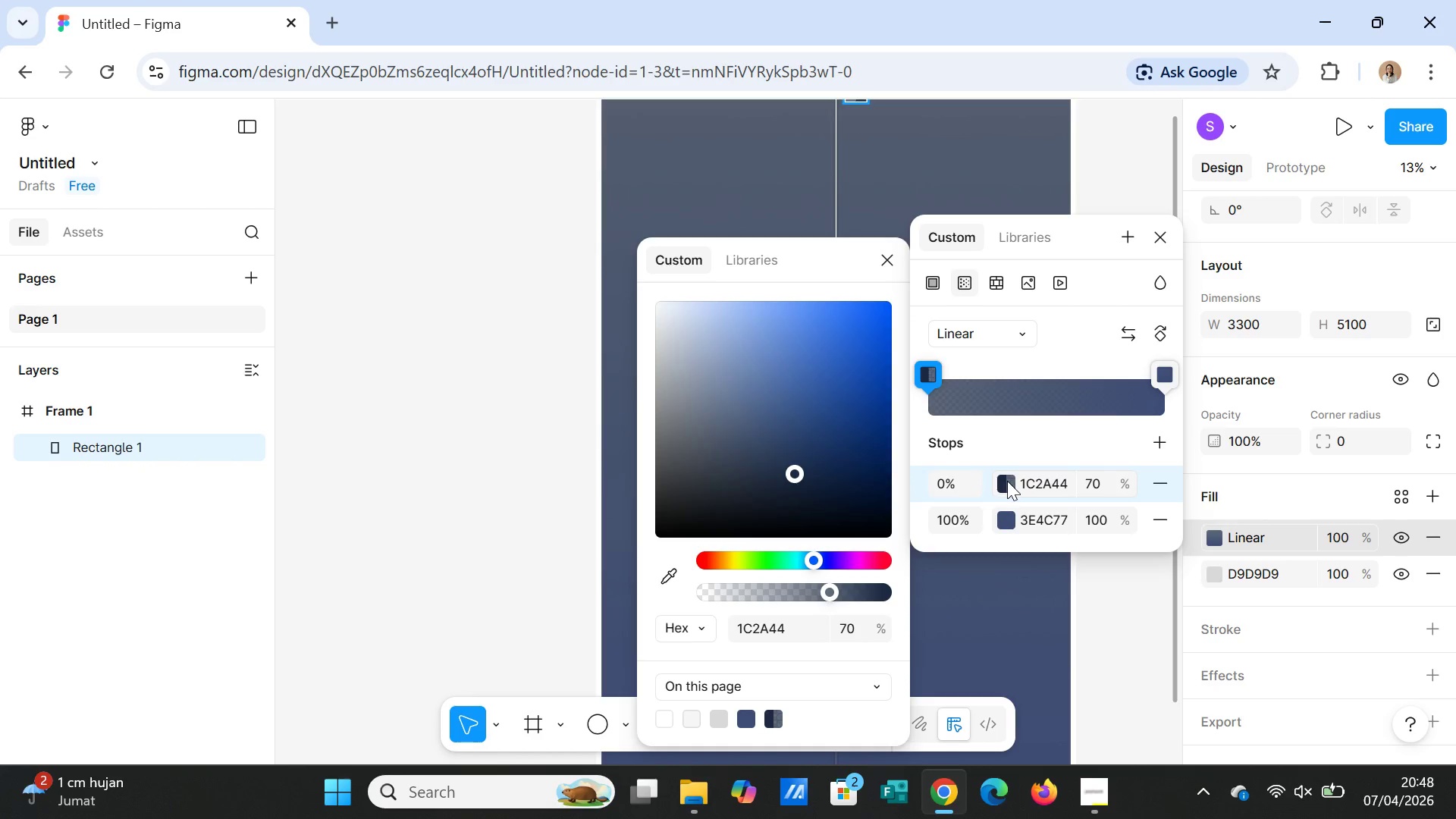 
left_click([1007, 481])
 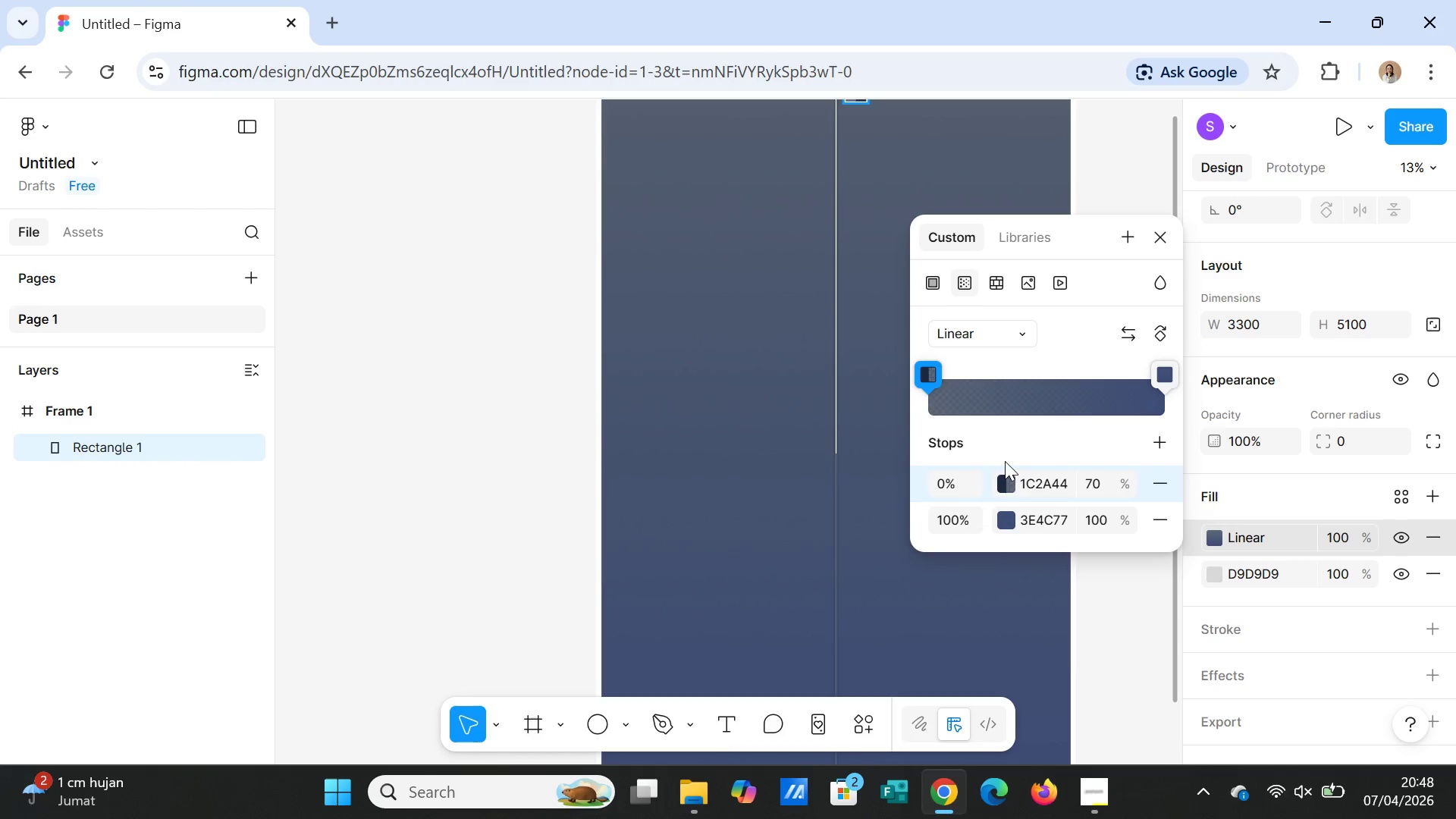 
left_click([972, 330])
 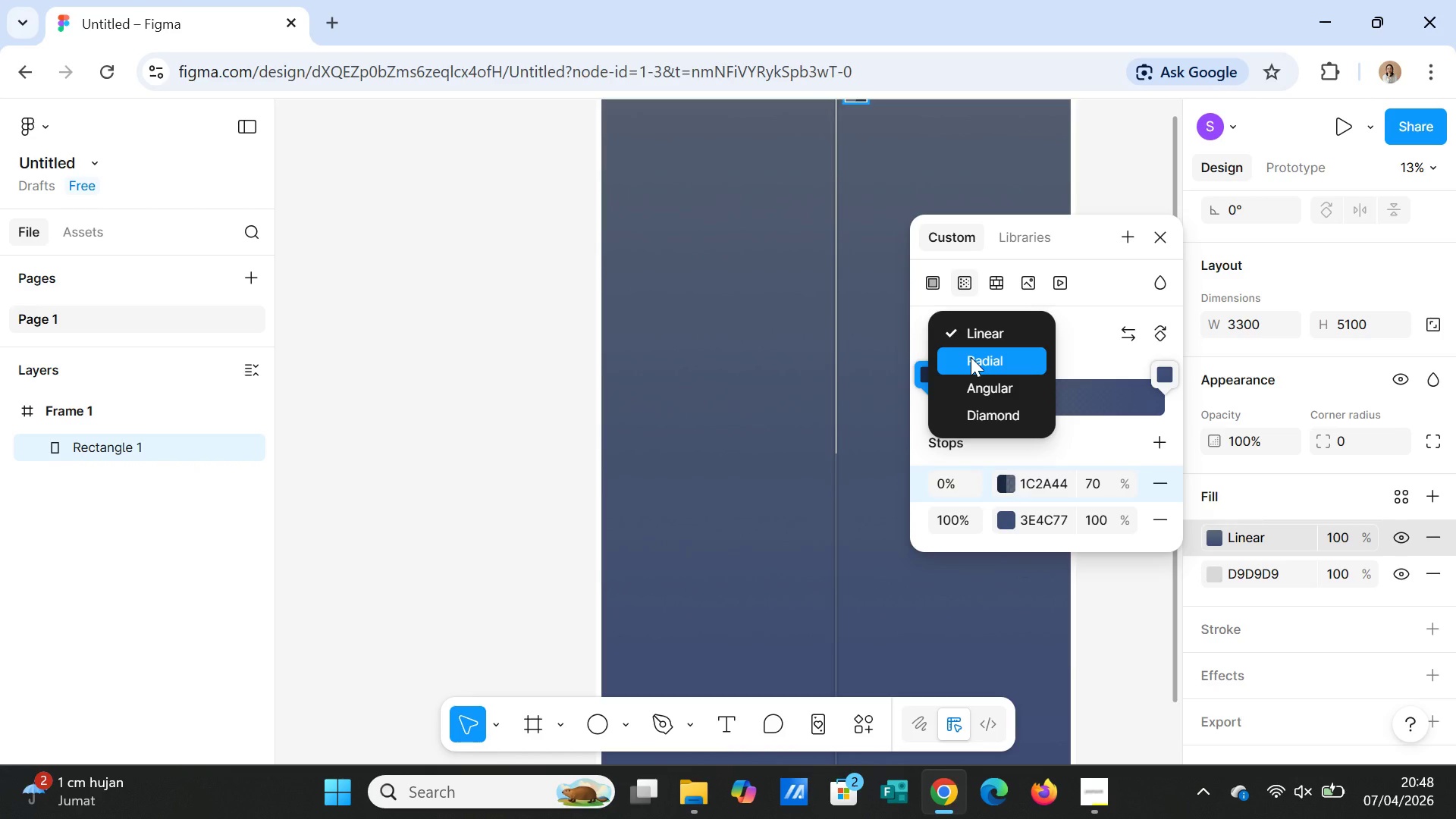 
left_click([971, 357])
 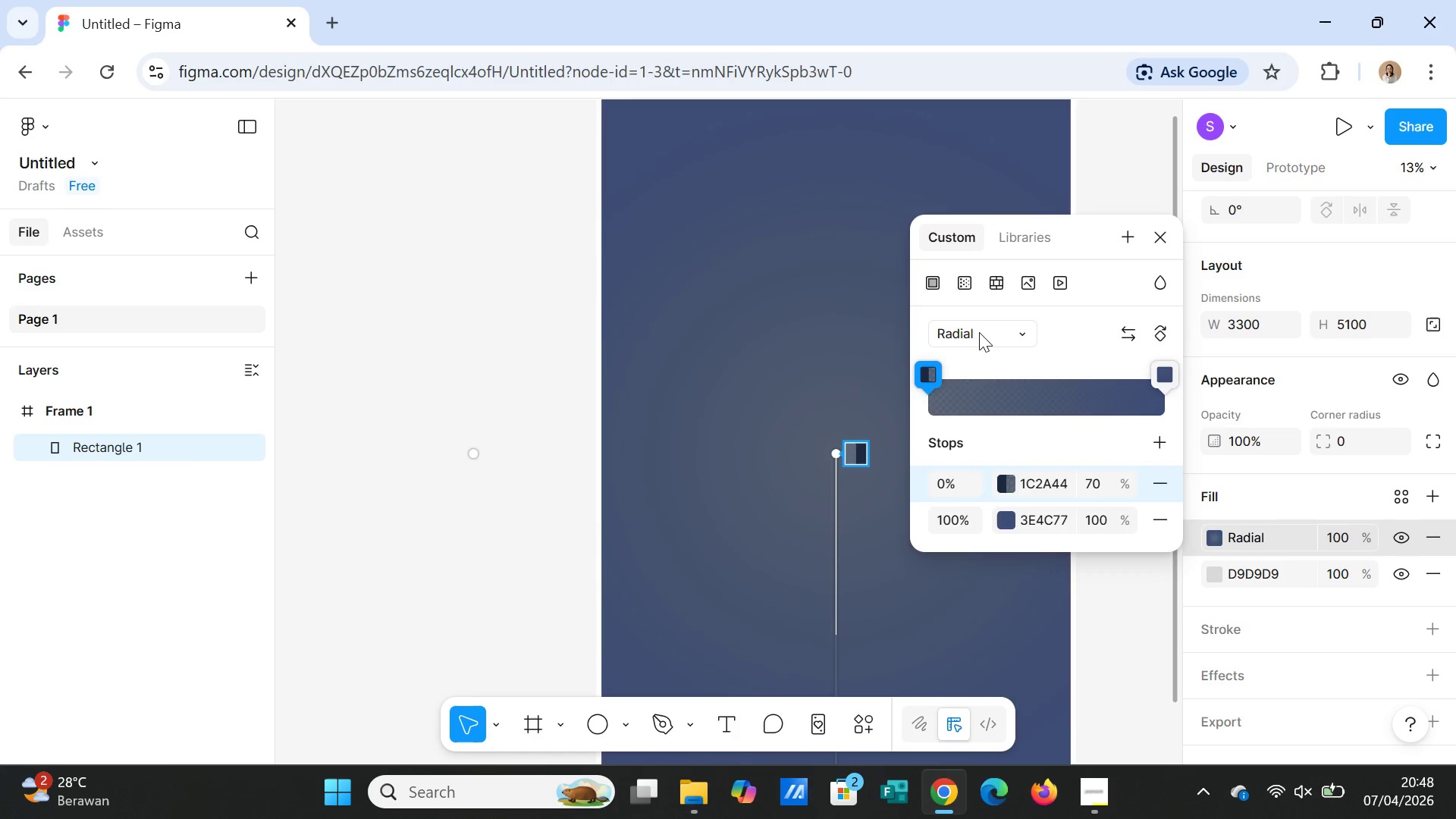 
left_click([980, 331])
 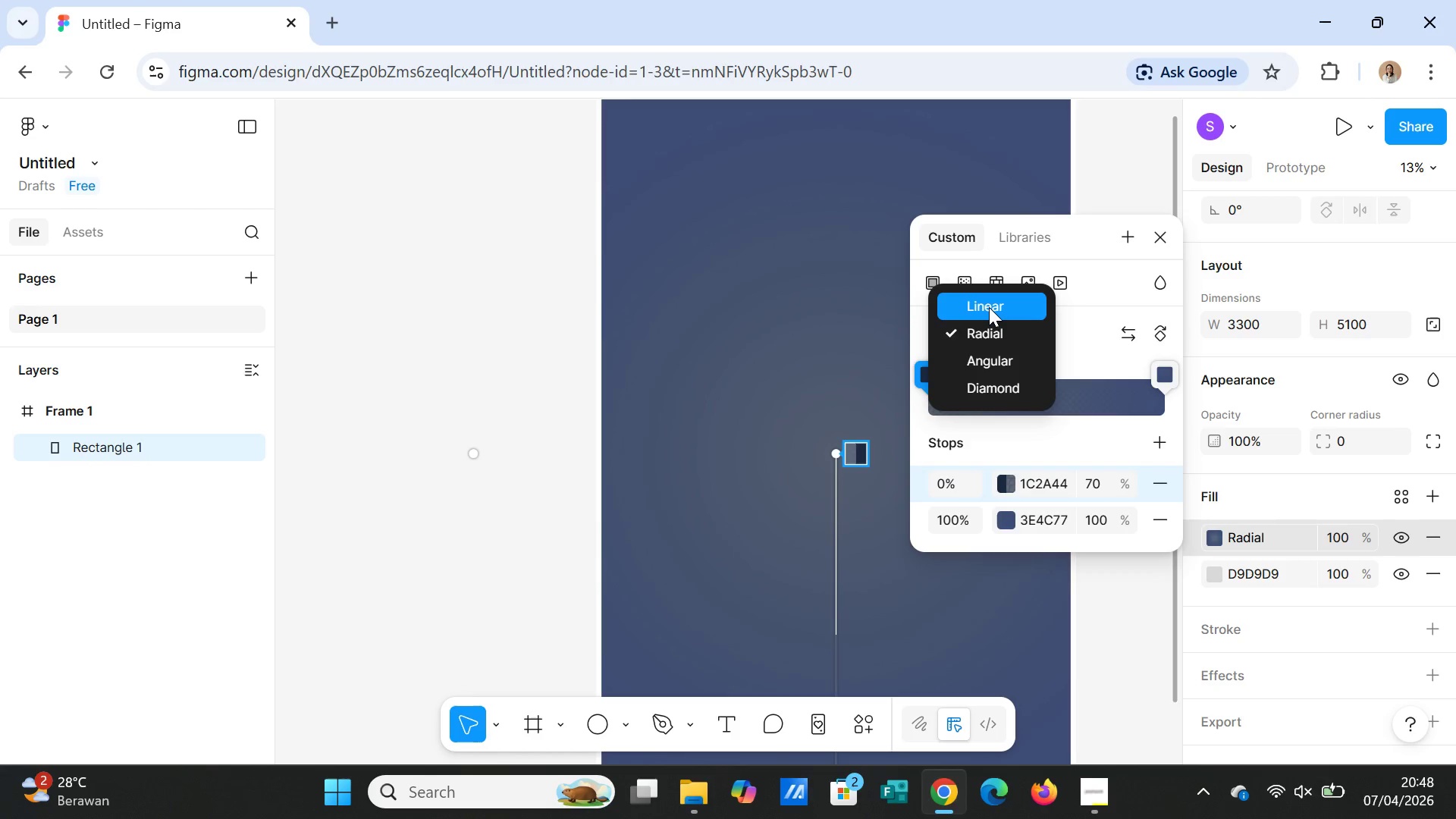 
left_click([989, 307])
 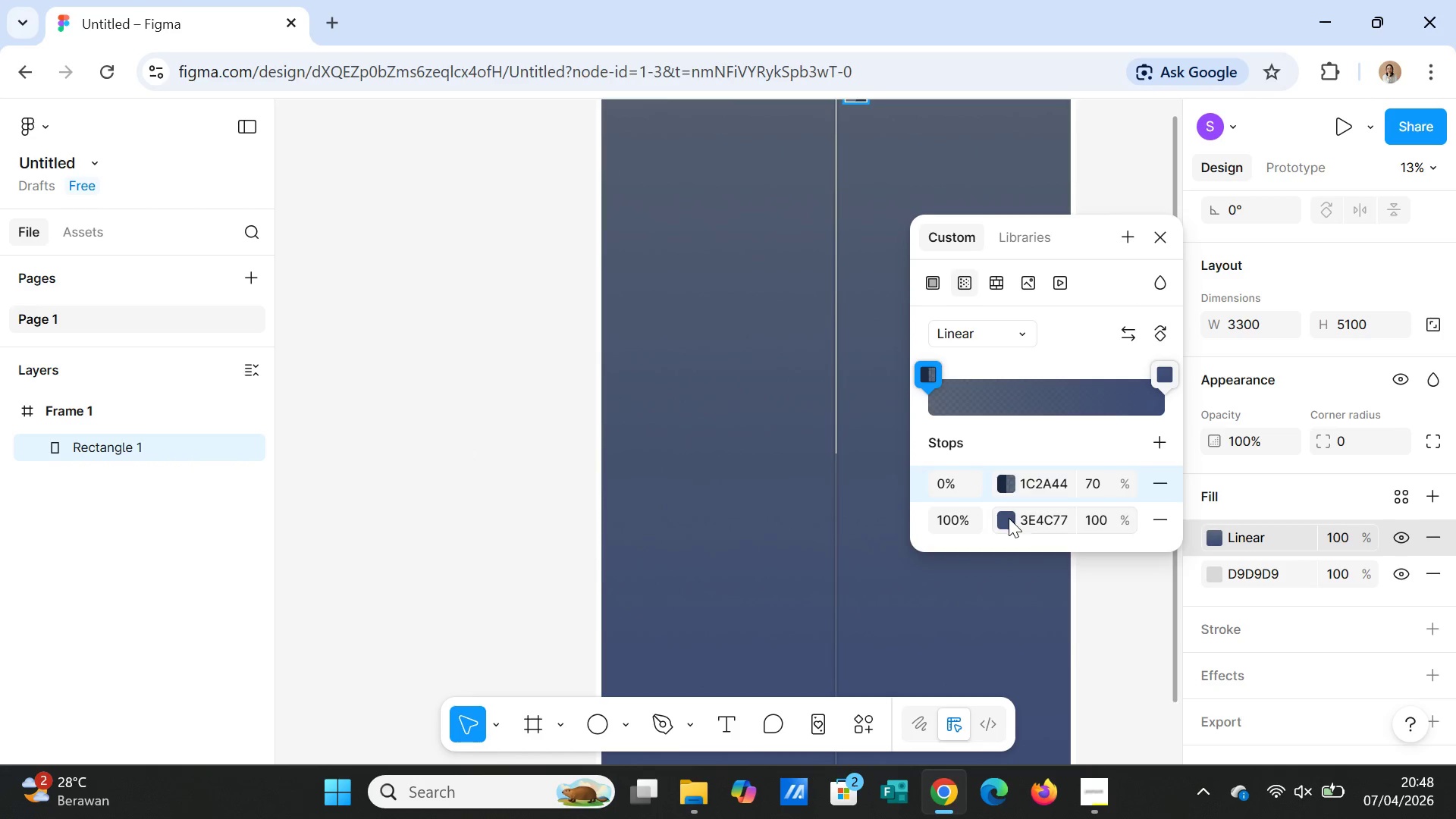 
left_click([936, 483])
 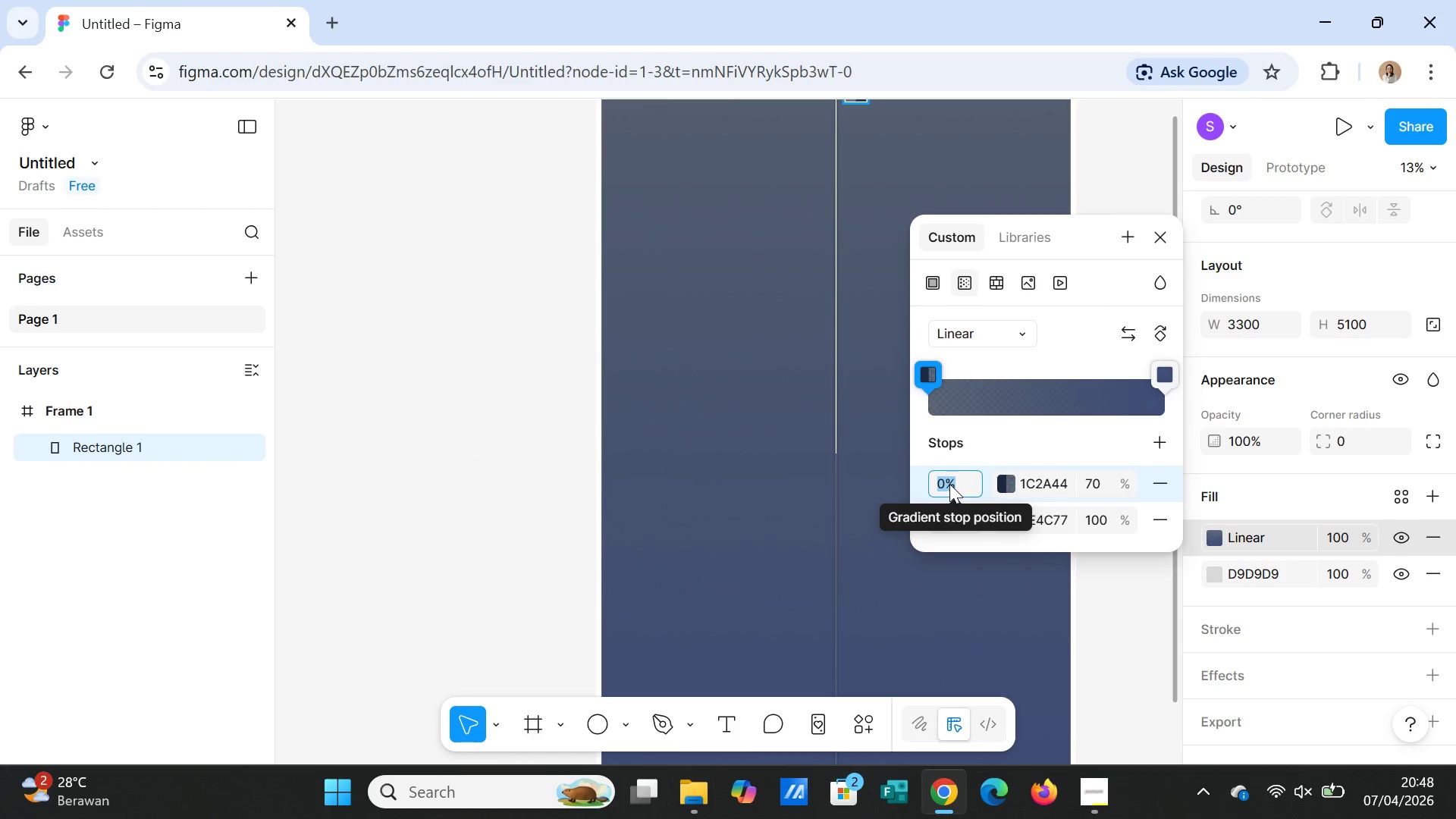 
type(50)
 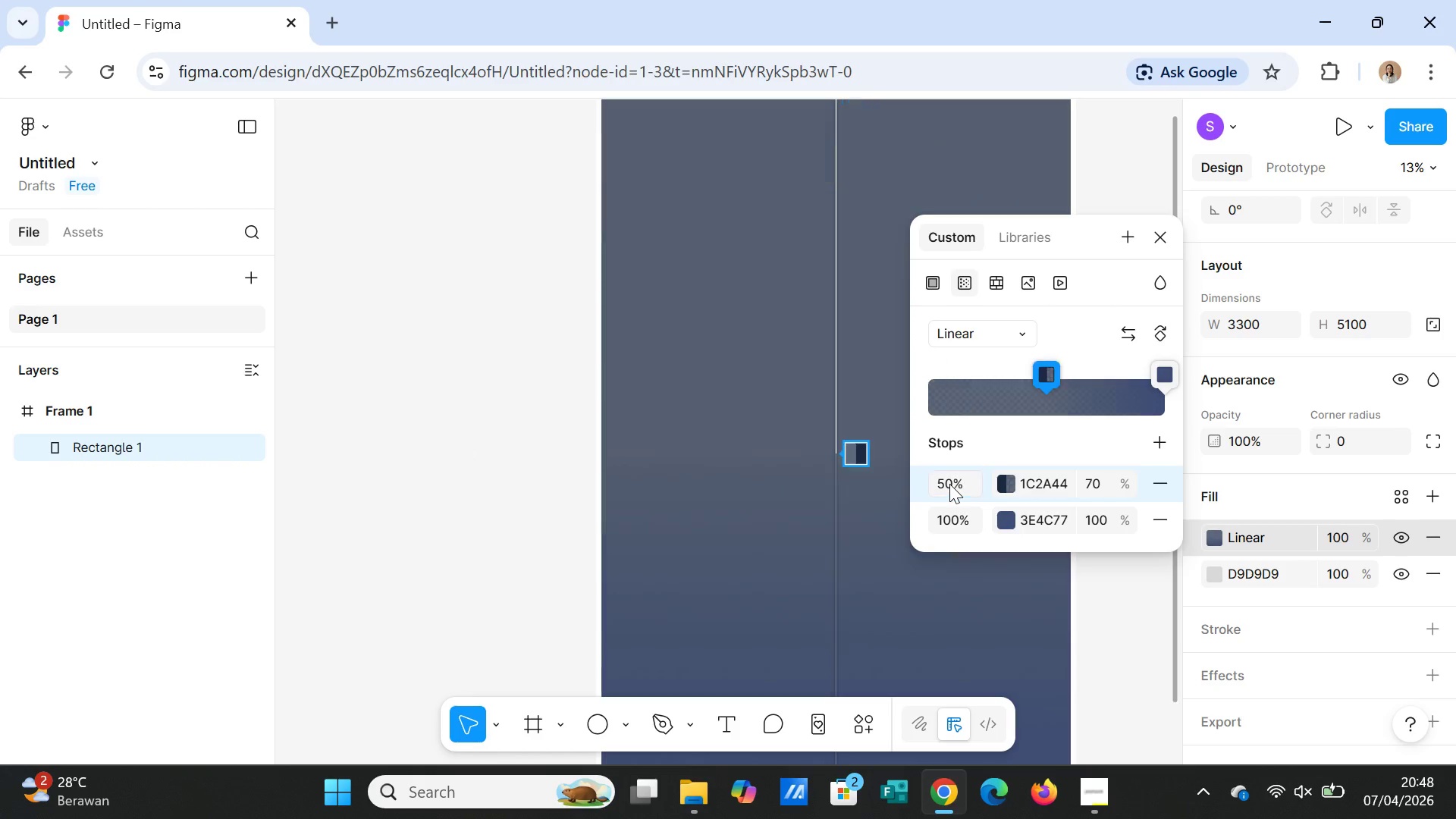 
key(Enter)
 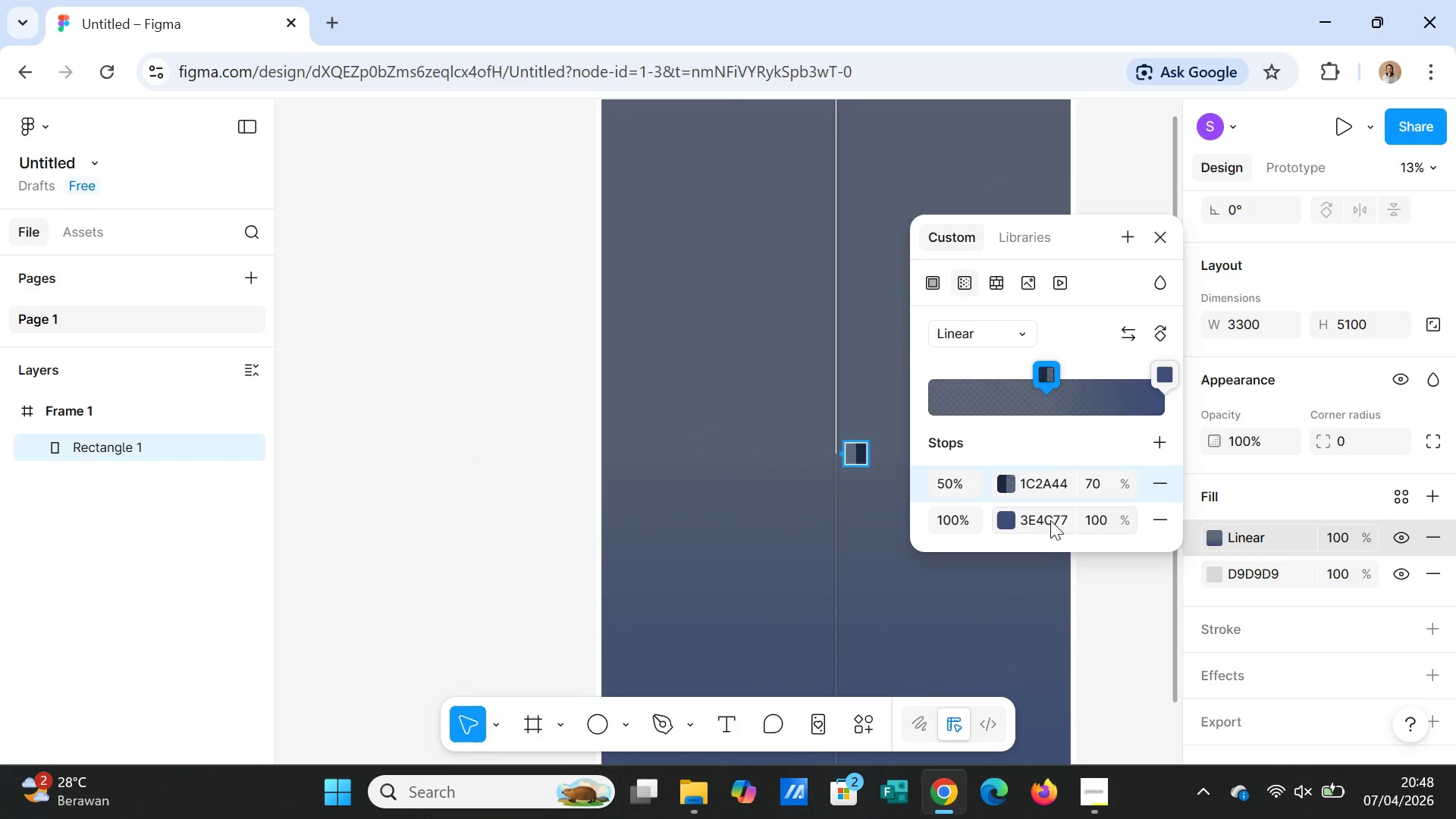 
left_click([1047, 517])
 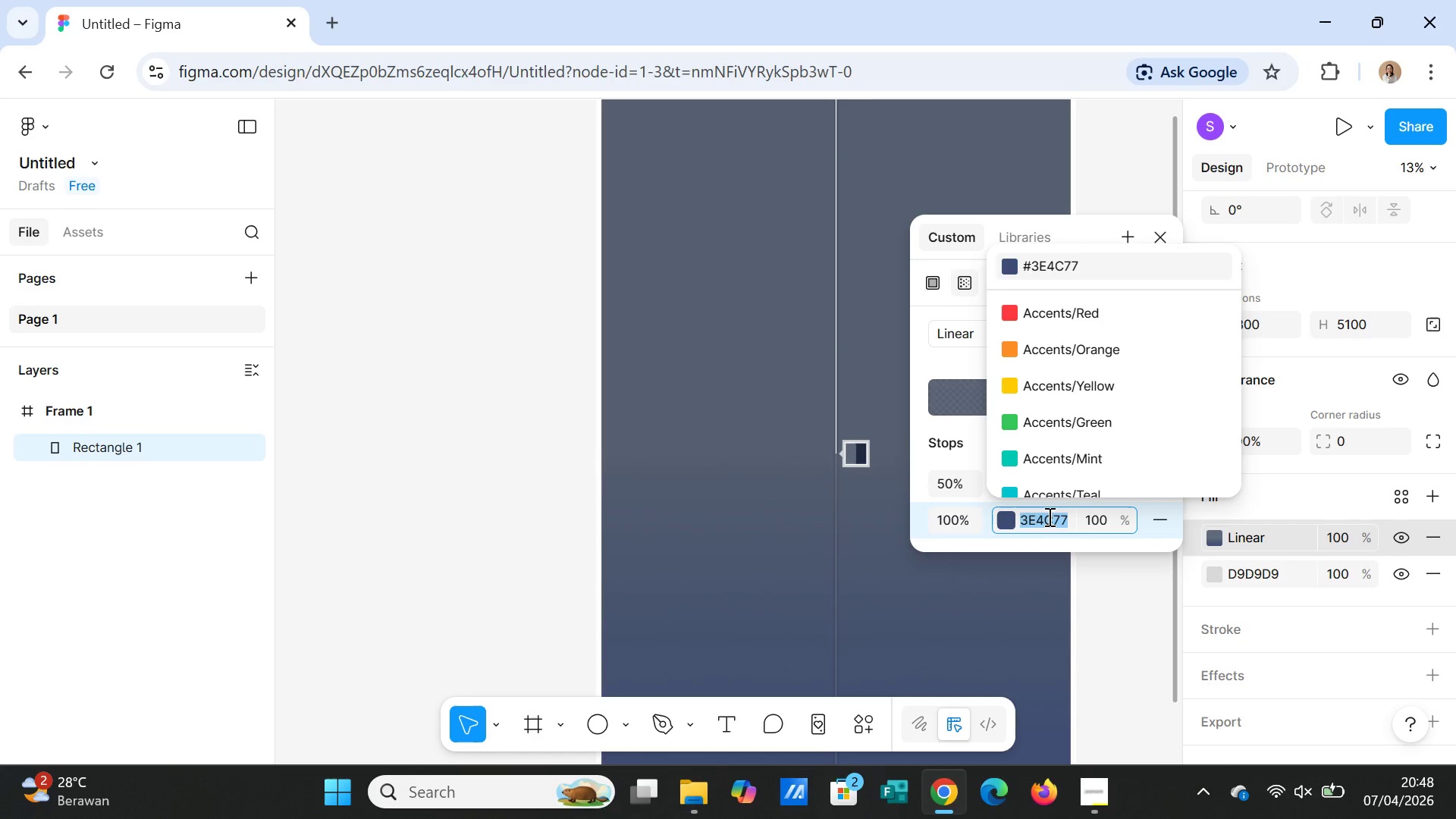 
type(3E4C77)
 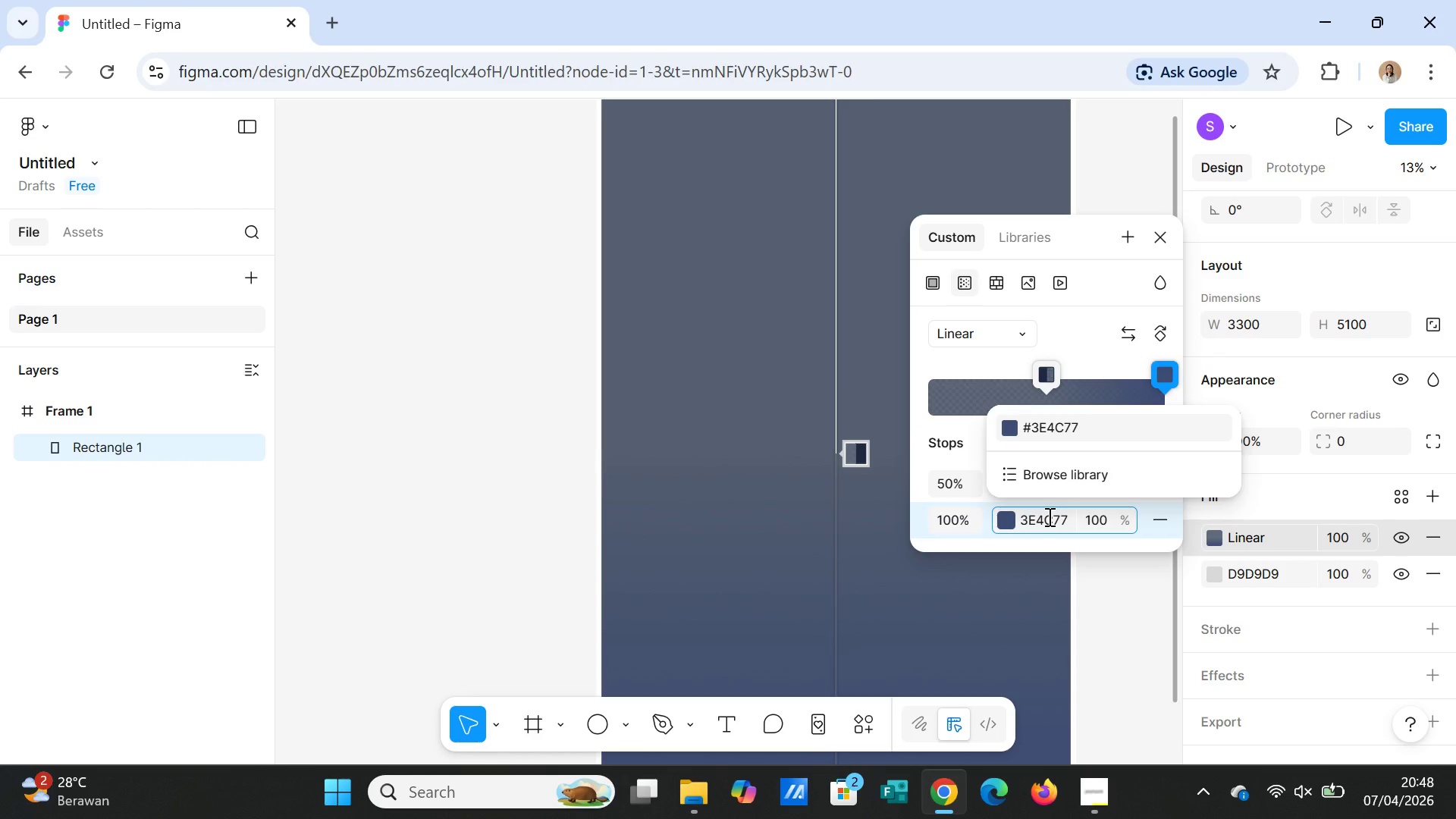 
key(Enter)
 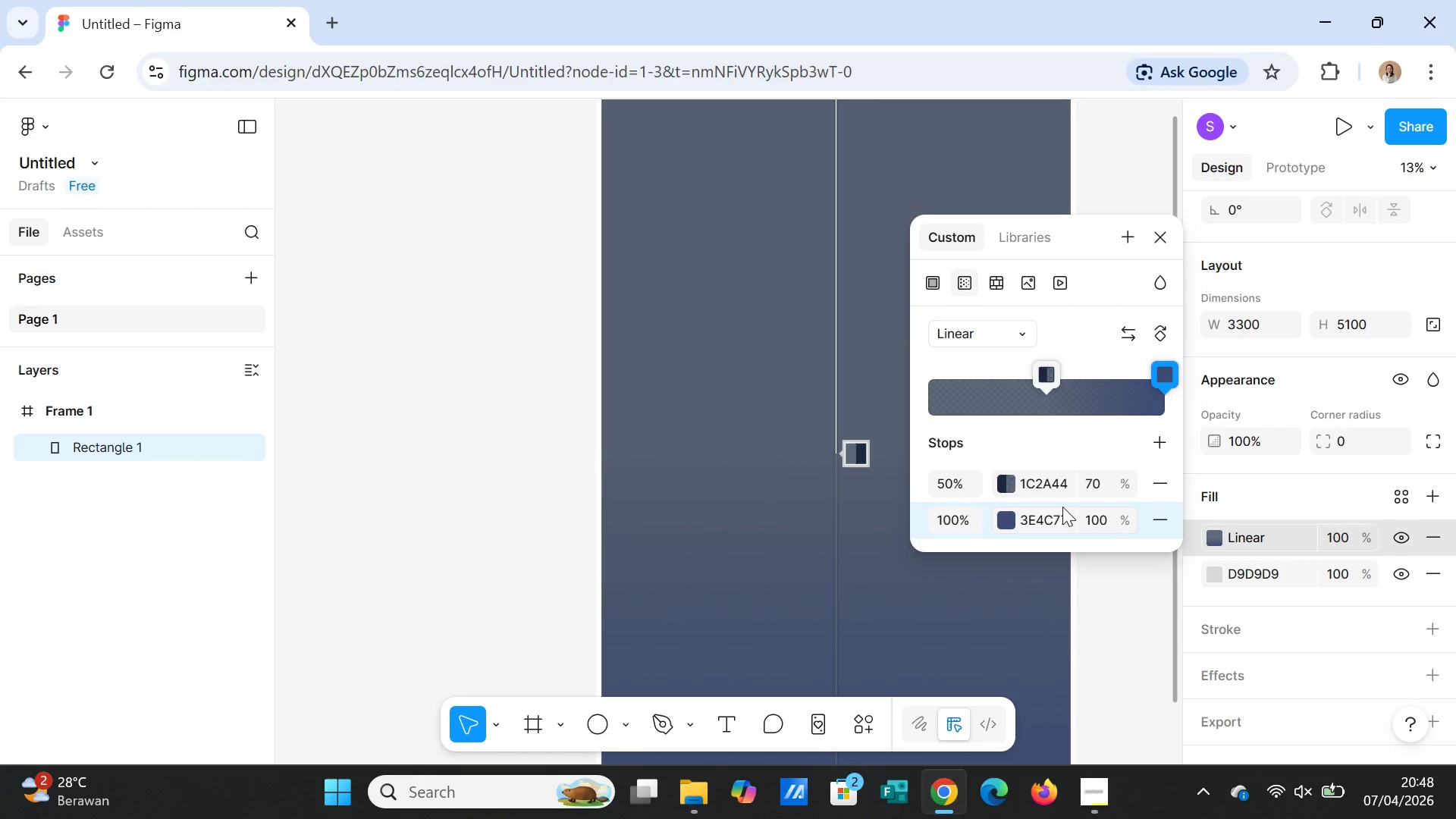 
wait(9.34)
 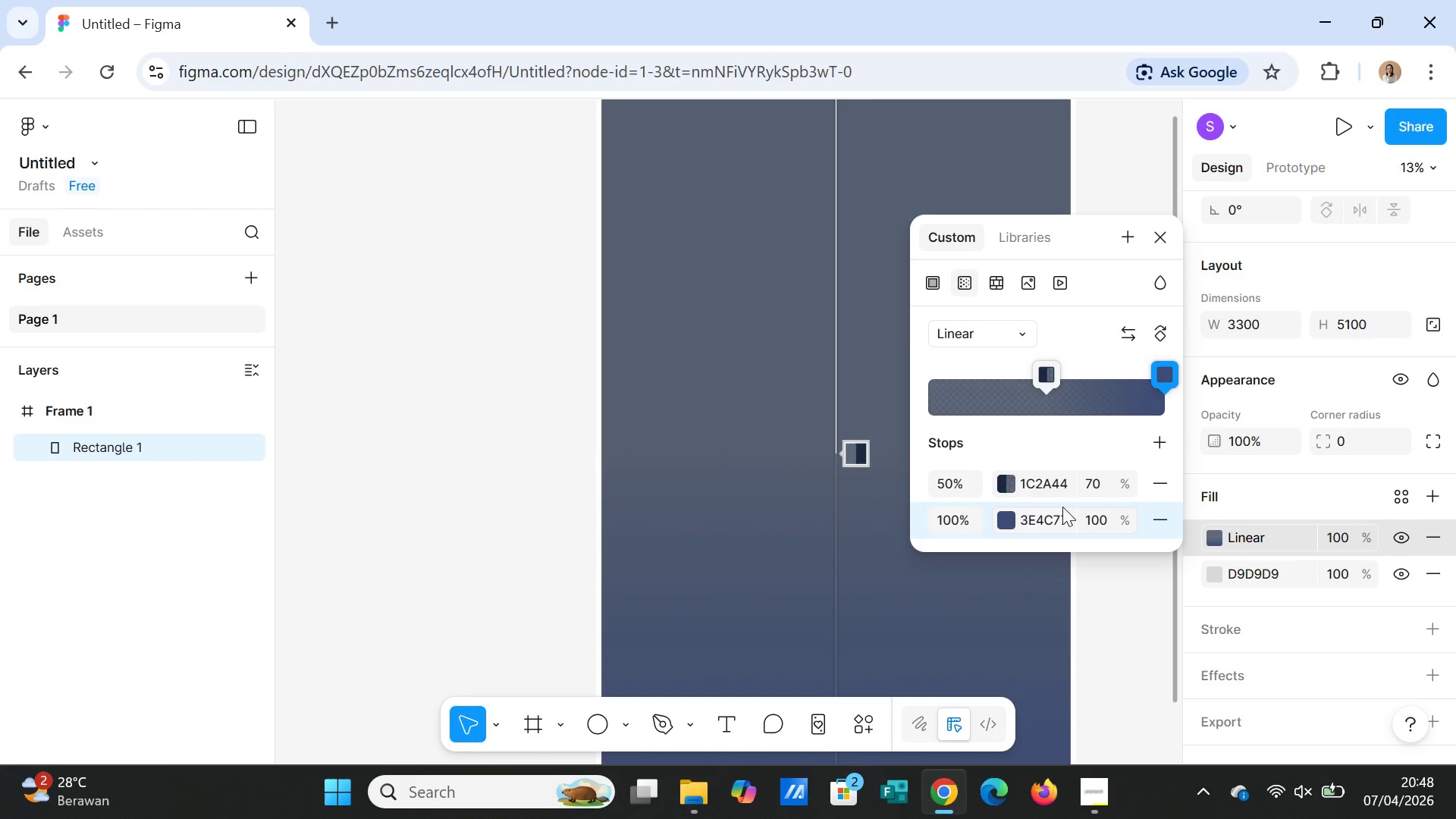 
left_click([1165, 238])
 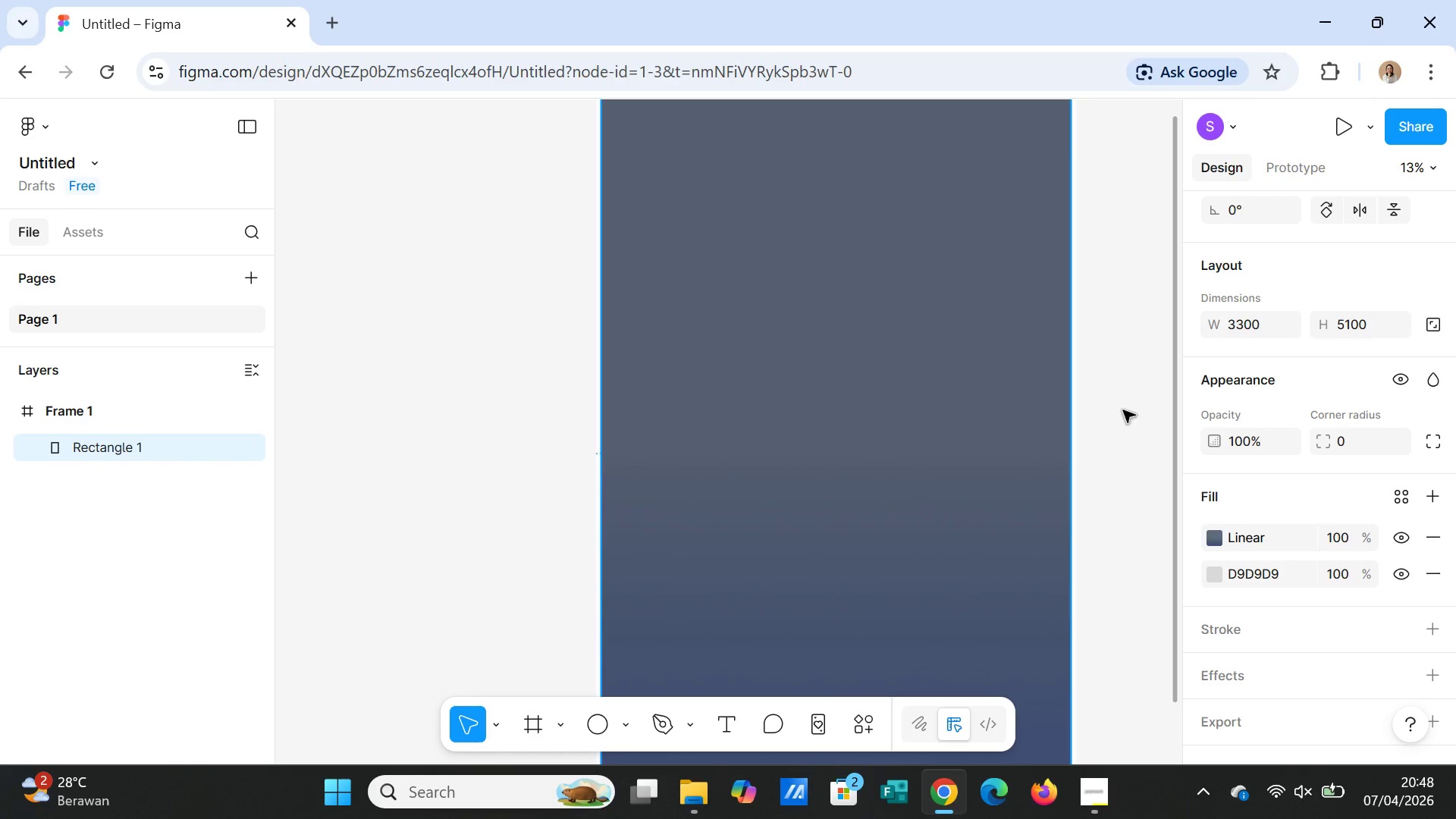 
left_click([1123, 410])
 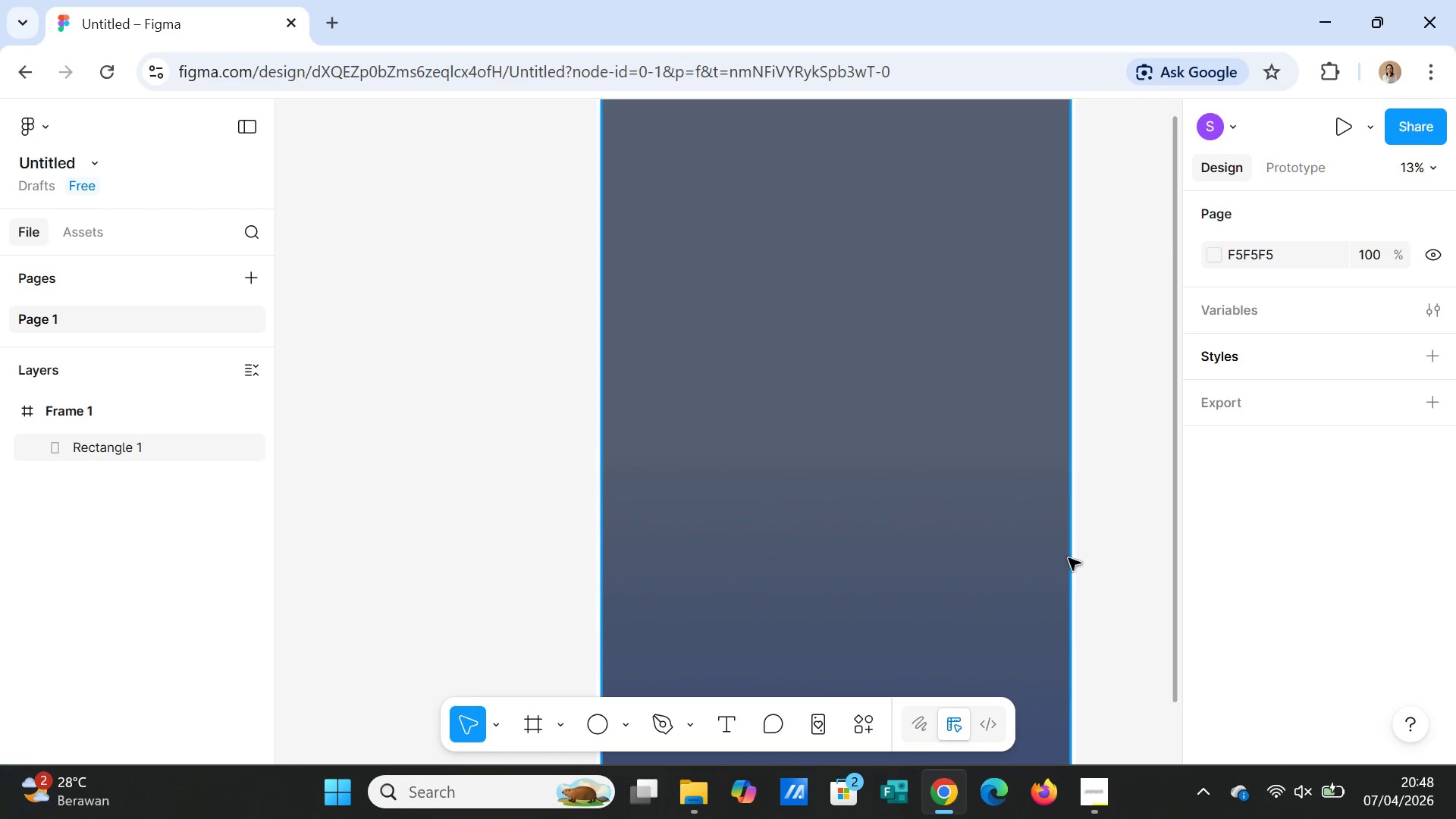 
scroll: coordinate [1068, 575], scroll_direction: down, amount: 4.0
 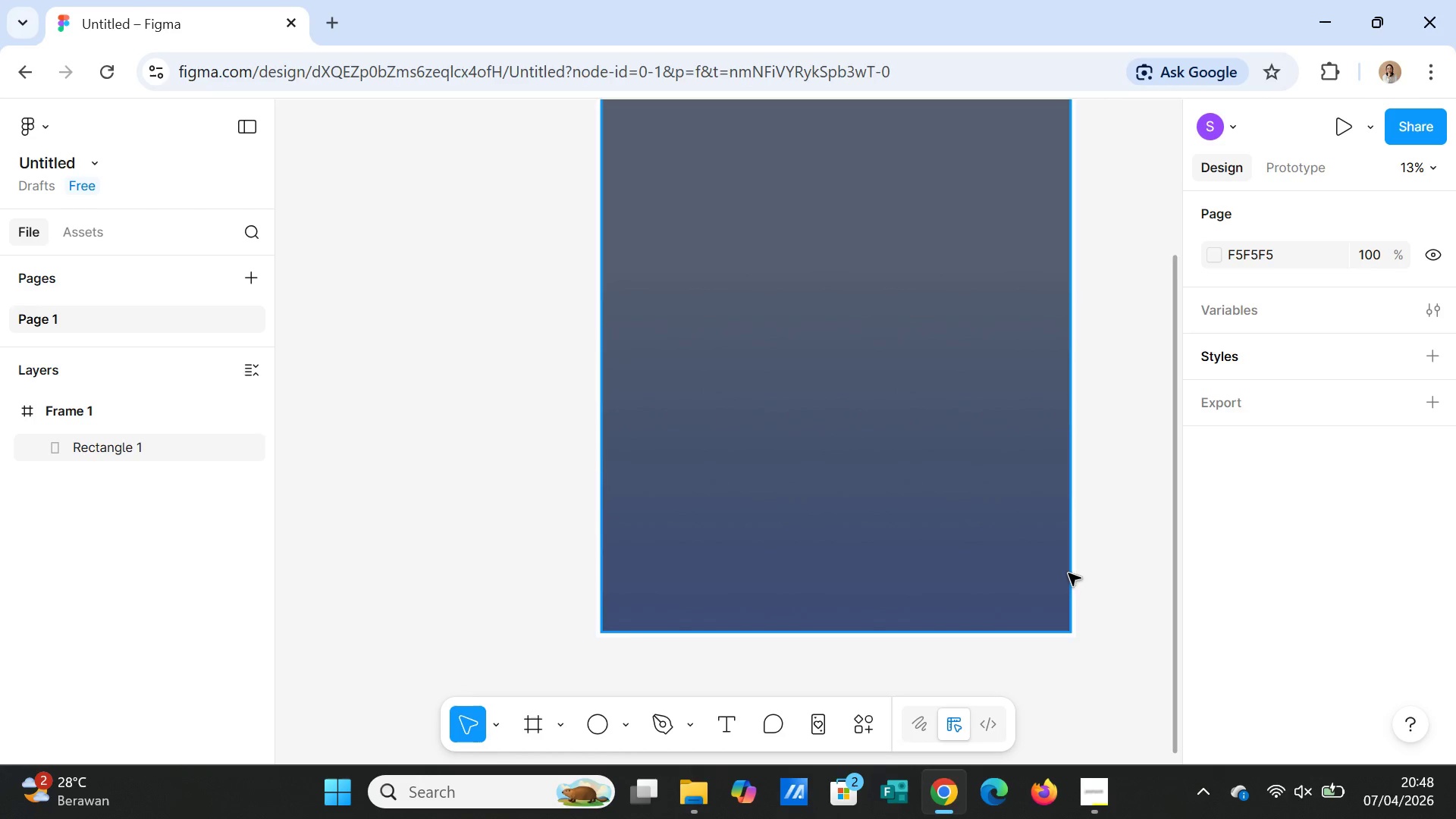 
scroll: coordinate [1069, 572], scroll_direction: up, amount: 7.0
 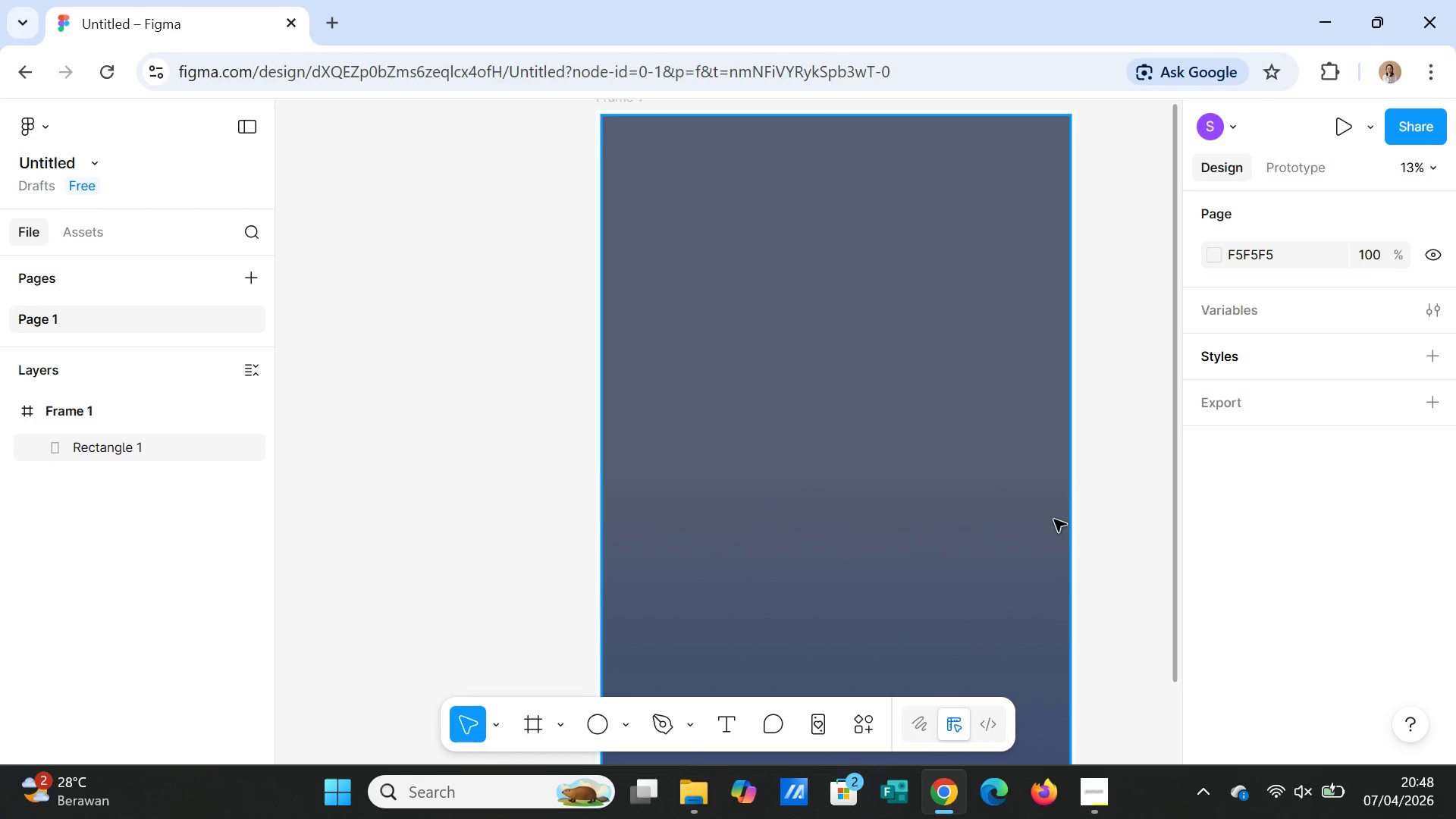 
scroll: coordinate [1053, 548], scroll_direction: down, amount: 2.0
 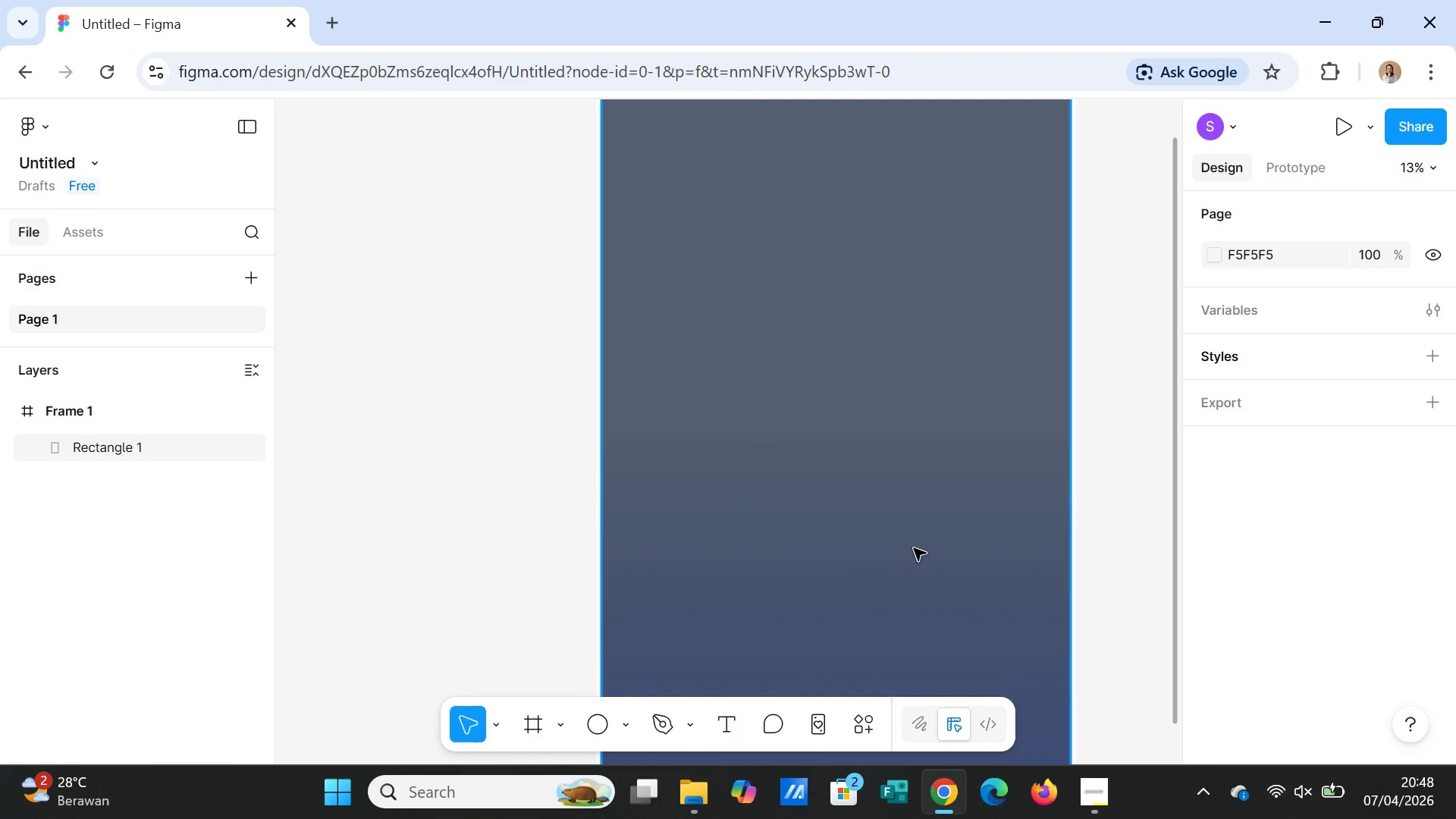 
left_click([914, 548])
 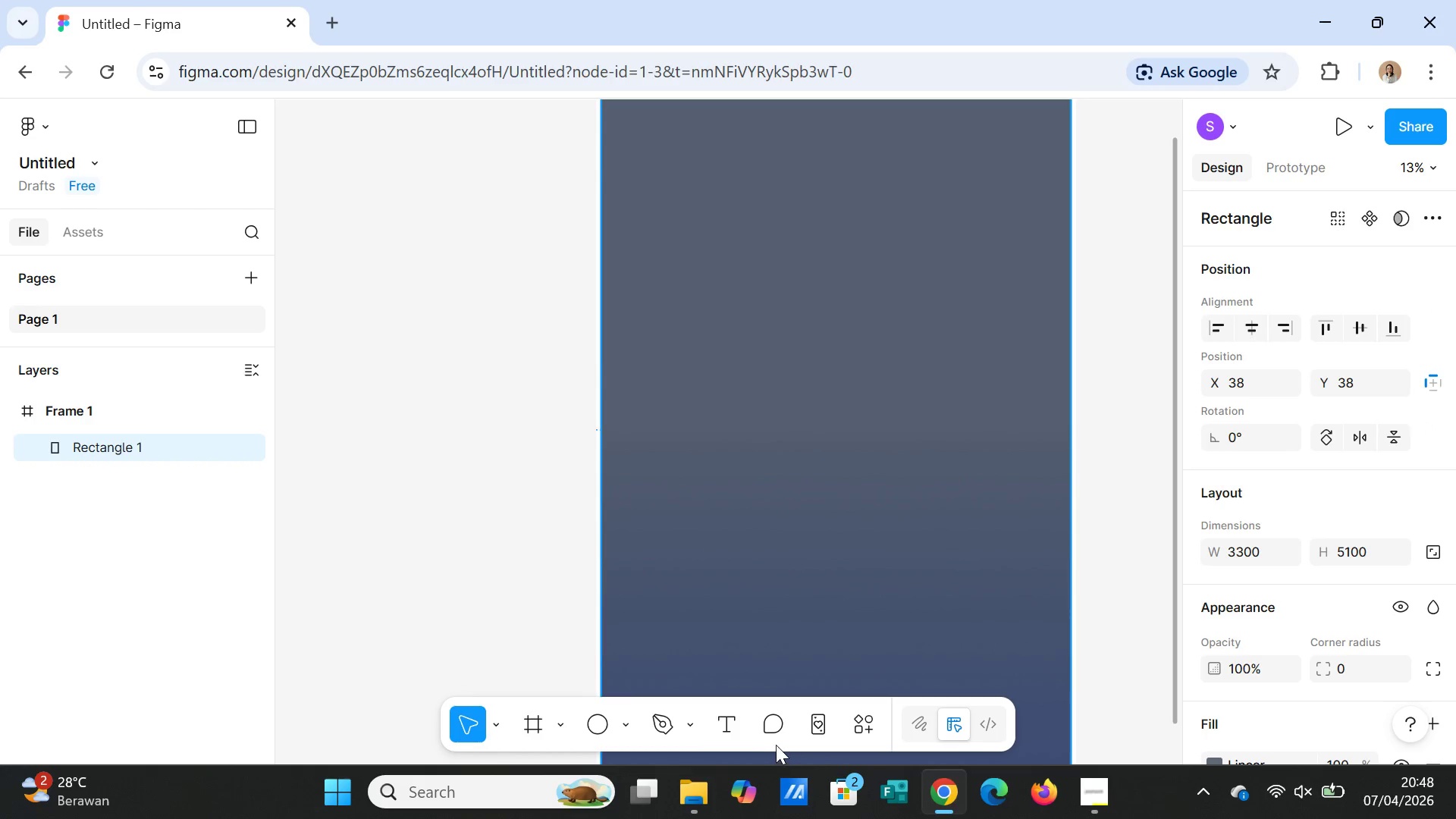 
left_click([632, 725])
 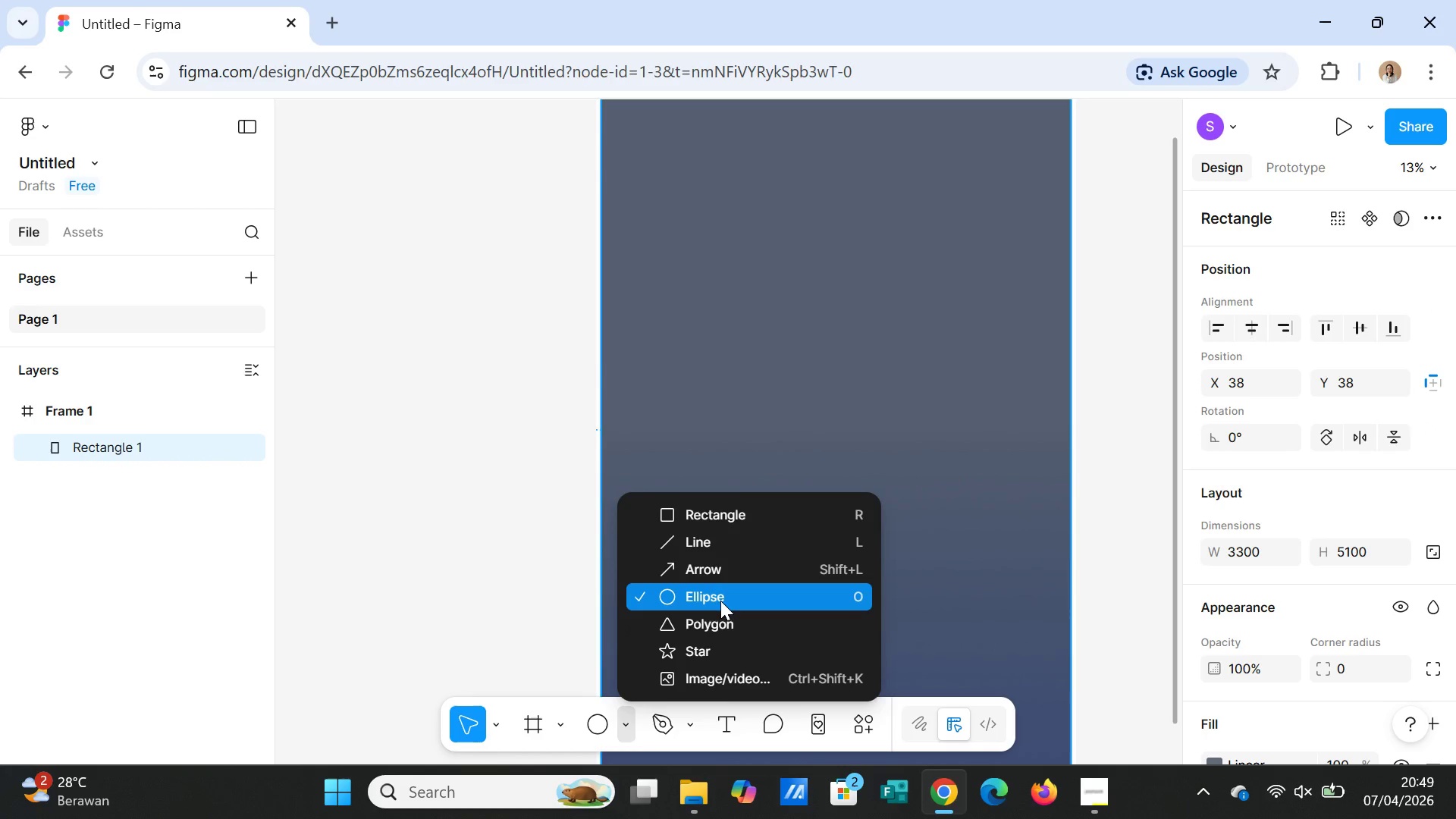 
left_click([720, 600])
 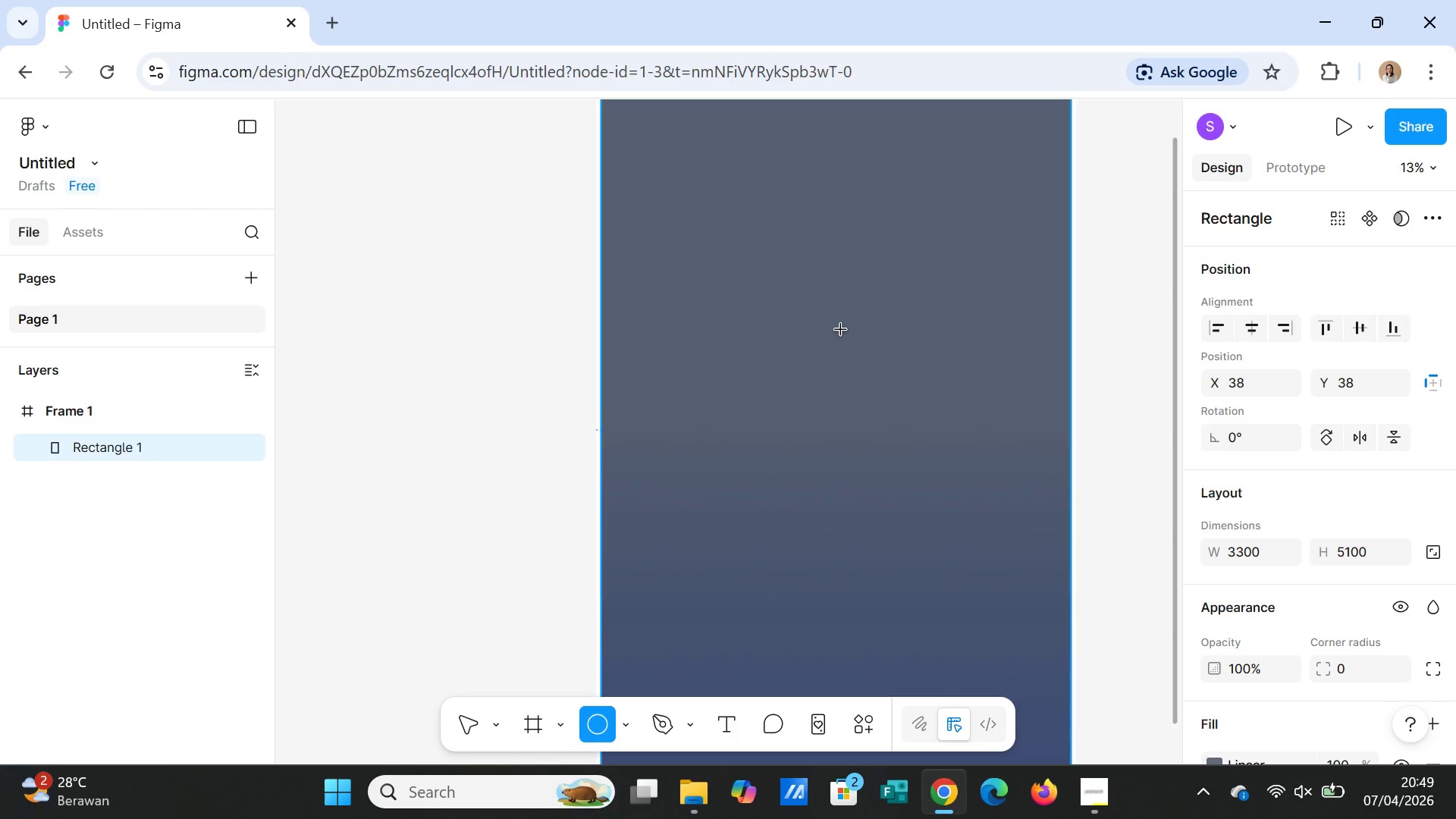 
wait(6.09)
 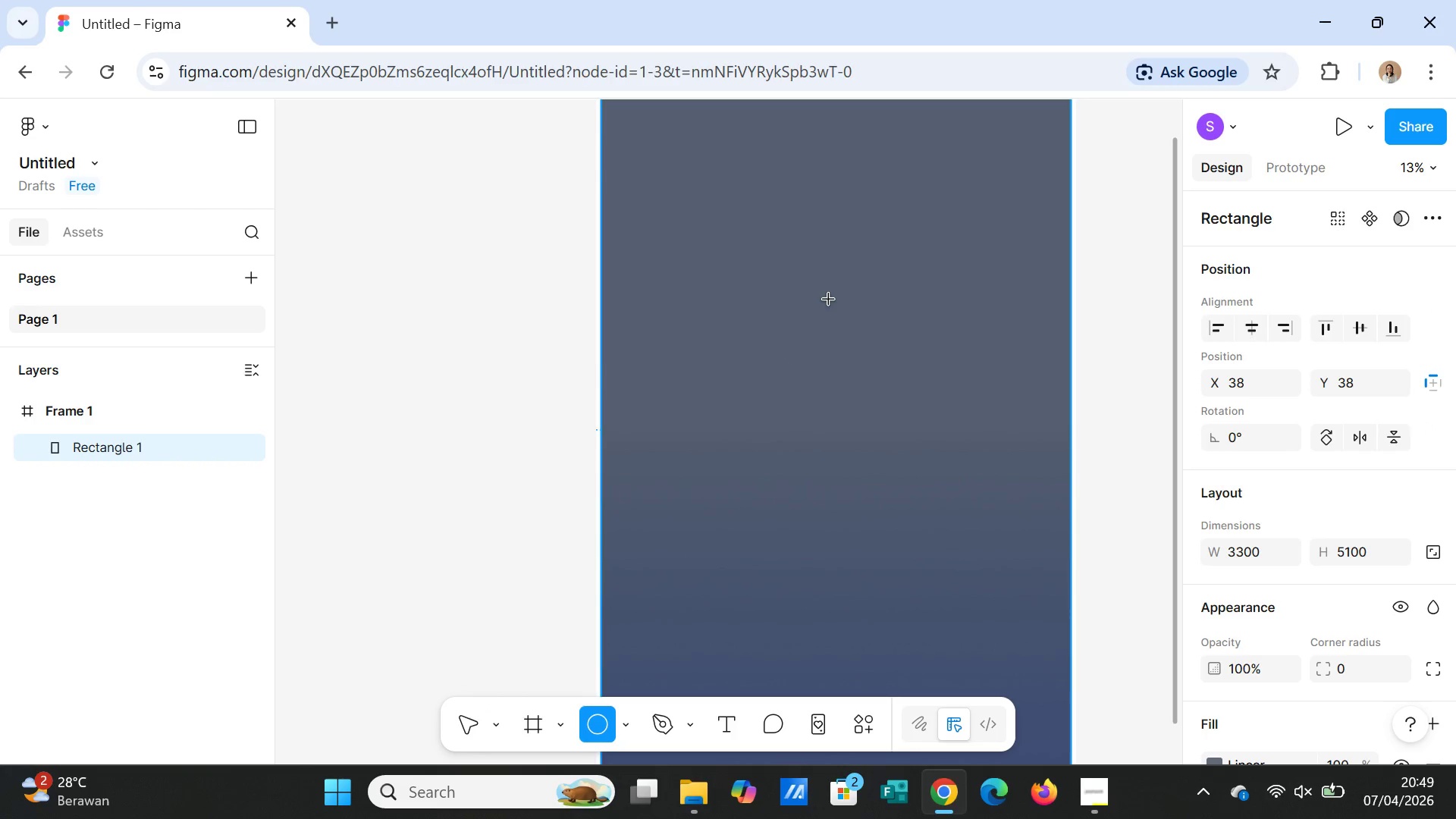 
left_click_drag(start_coordinate=[887, 275], to_coordinate=[647, 497])
 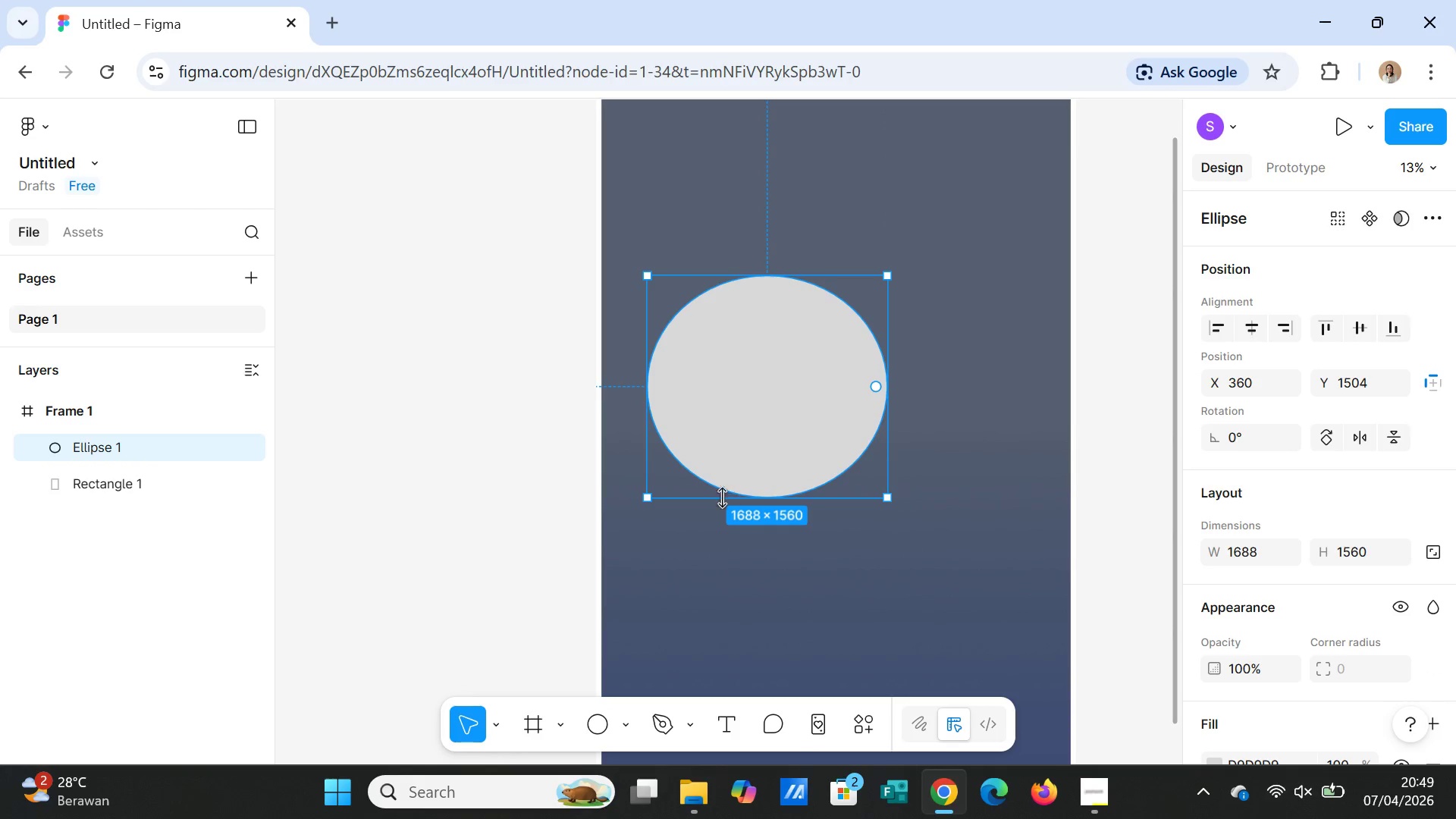 
left_click_drag(start_coordinate=[647, 495], to_coordinate=[613, 563])
 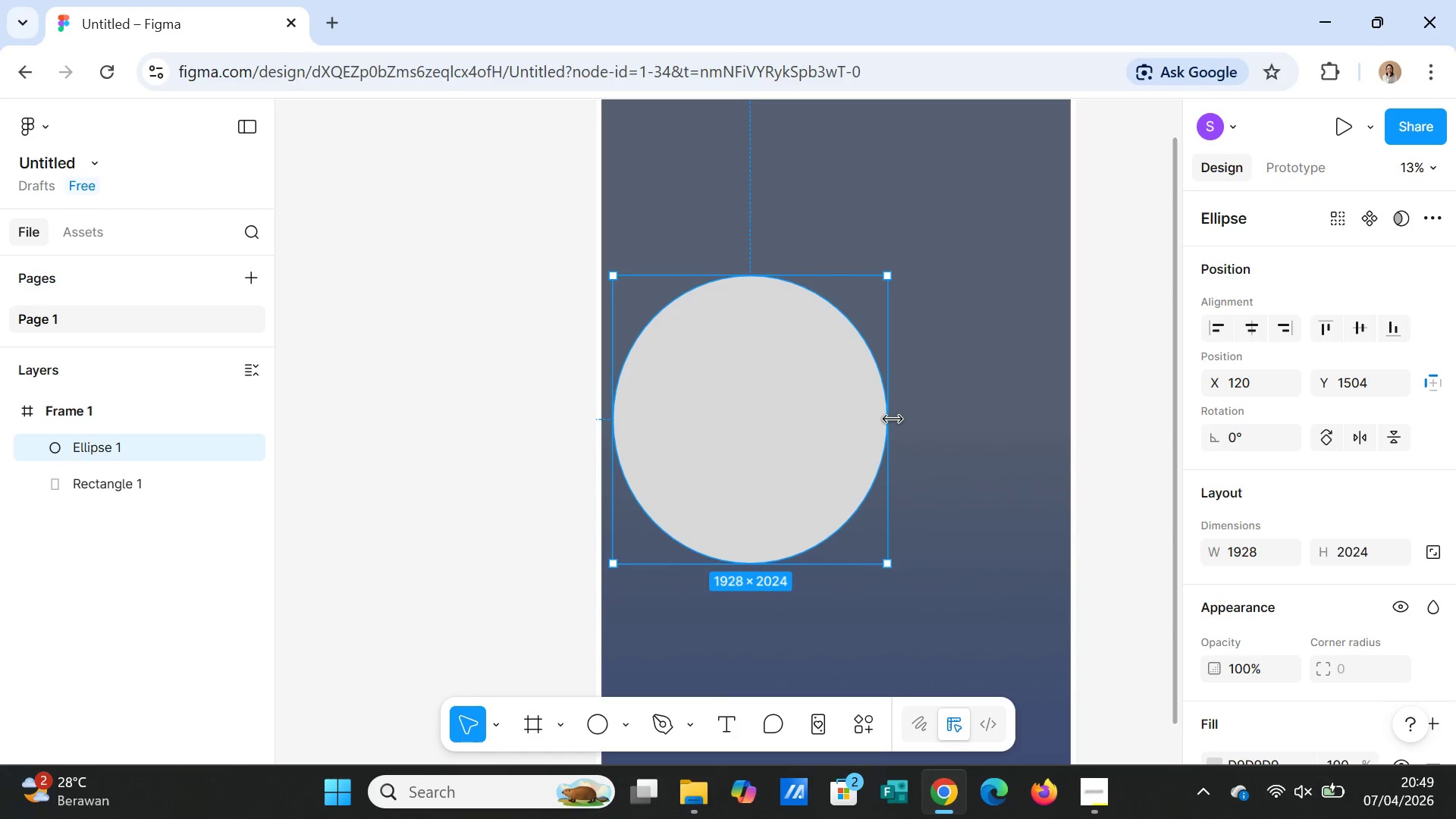 
left_click_drag(start_coordinate=[893, 419], to_coordinate=[982, 422])
 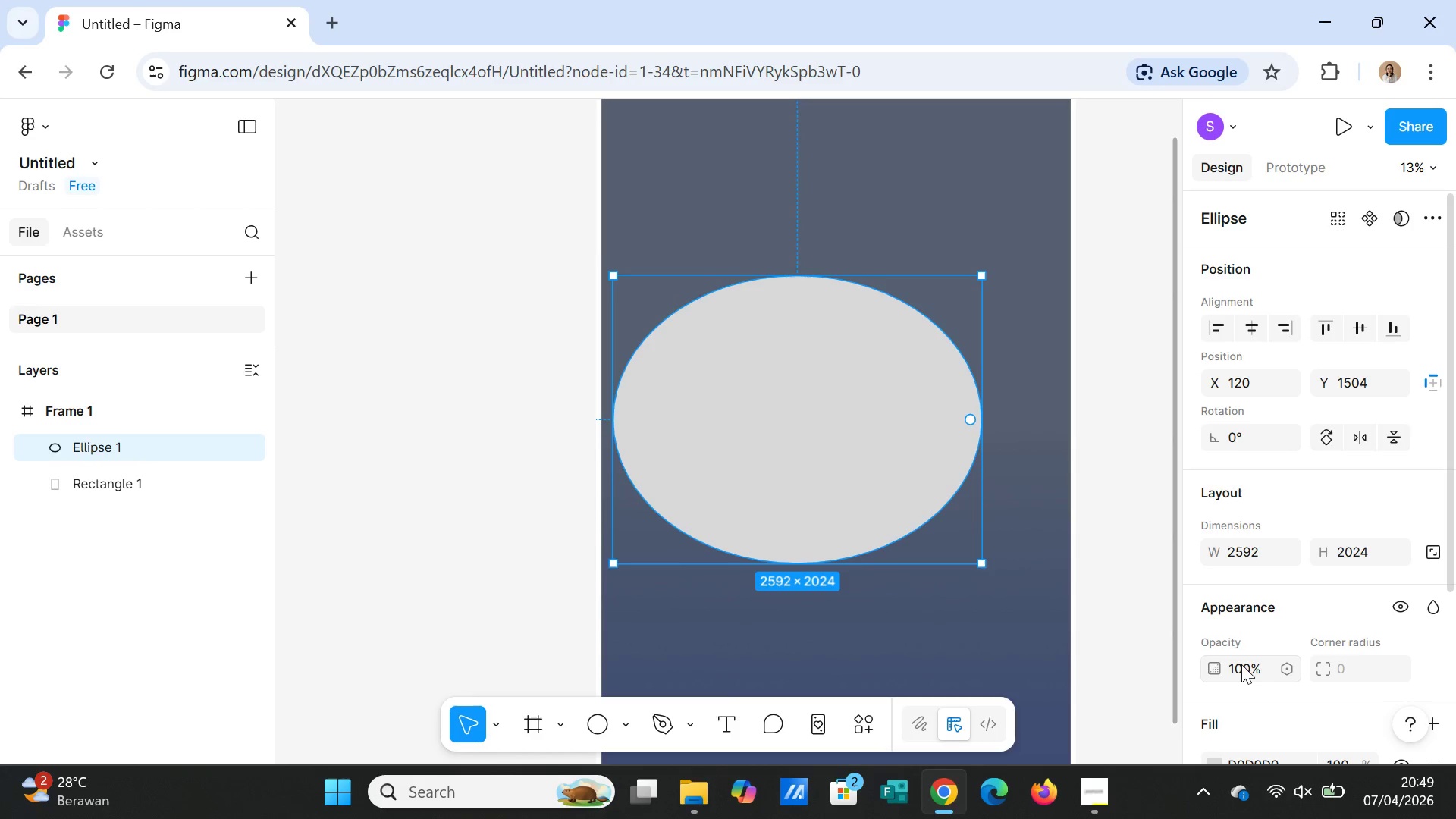 
scroll: coordinate [1280, 617], scroll_direction: down, amount: 2.0
 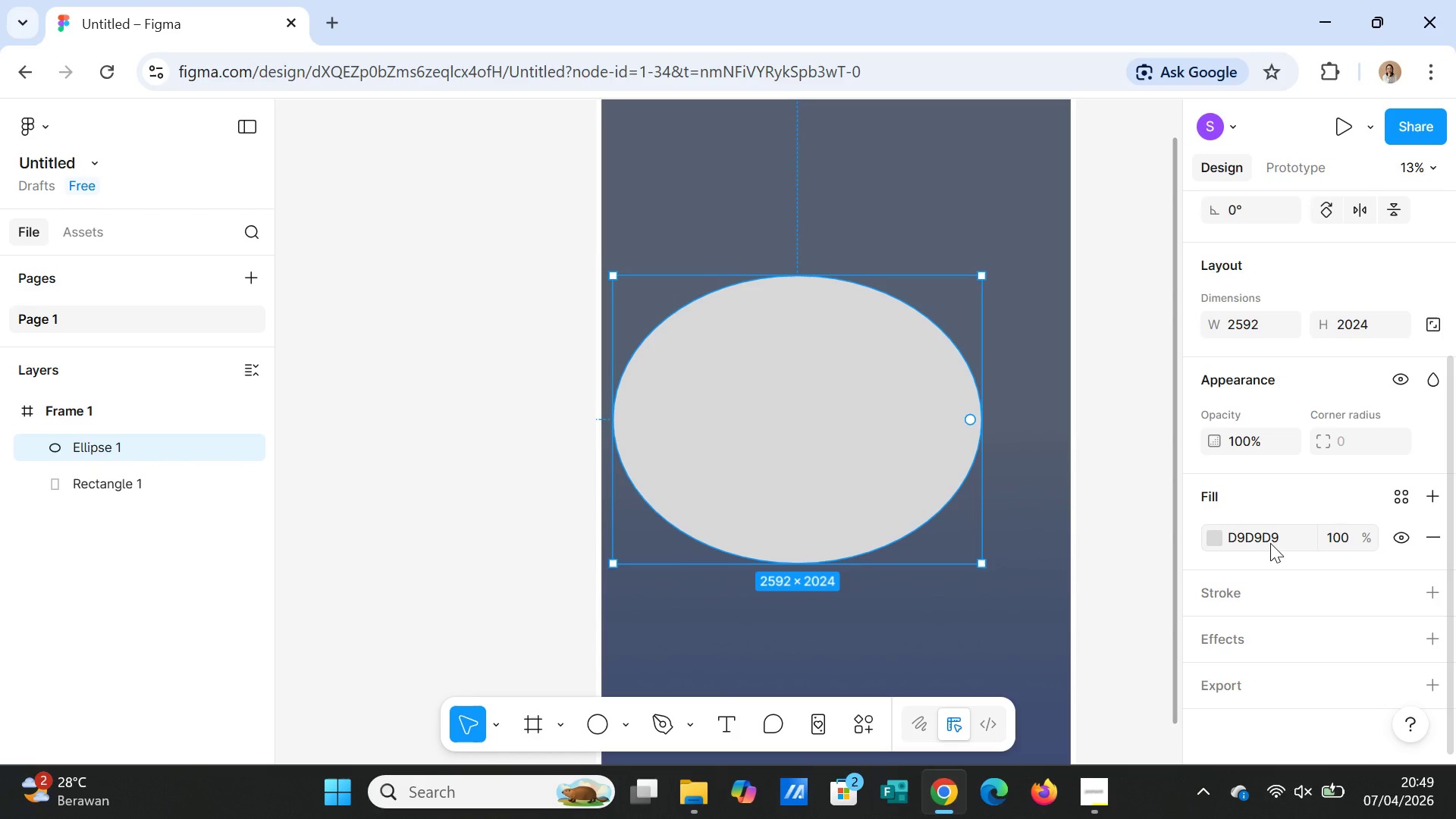 
left_click([1270, 543])
 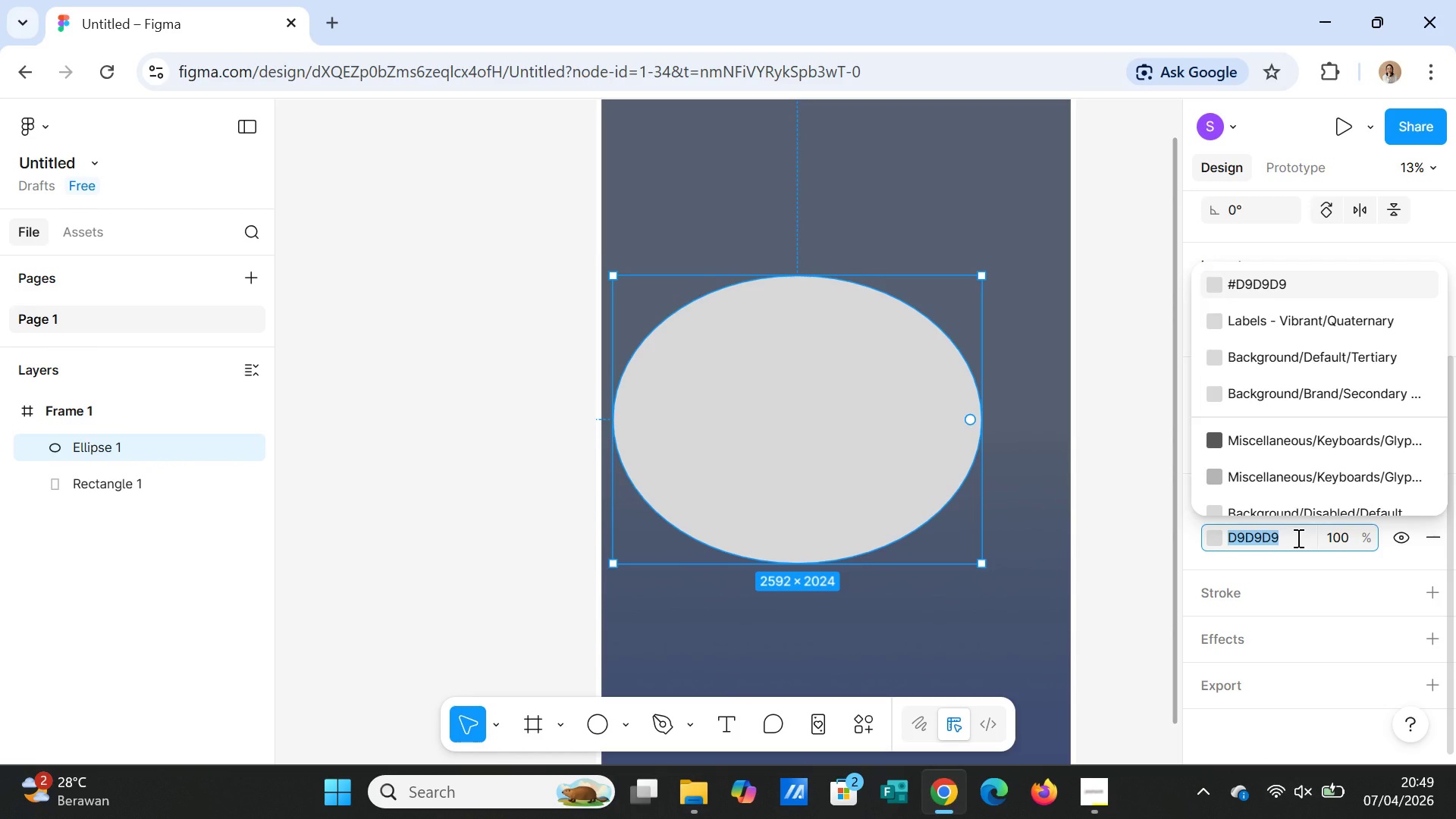 
type(3E4C77)
 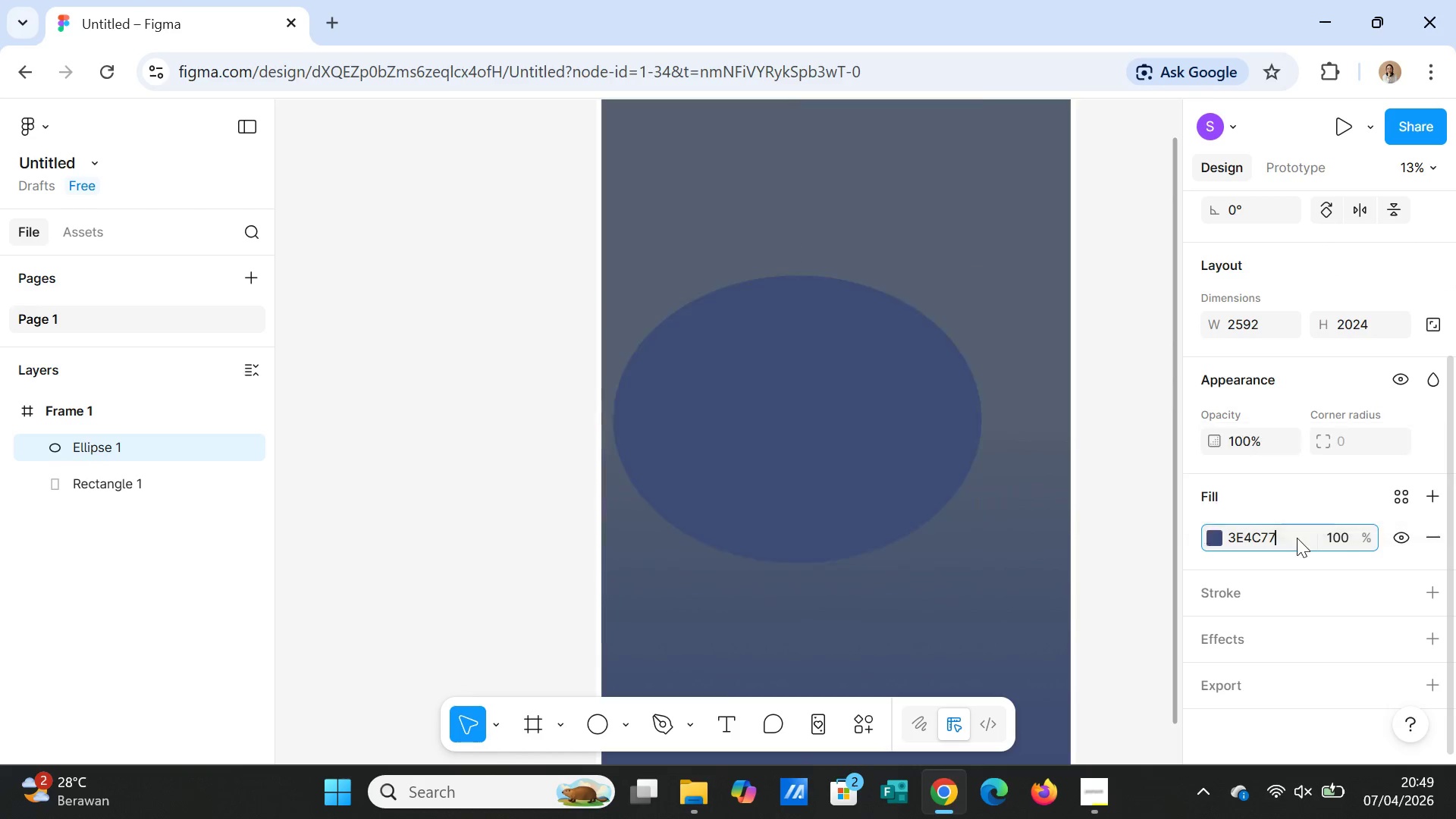 
key(Enter)
 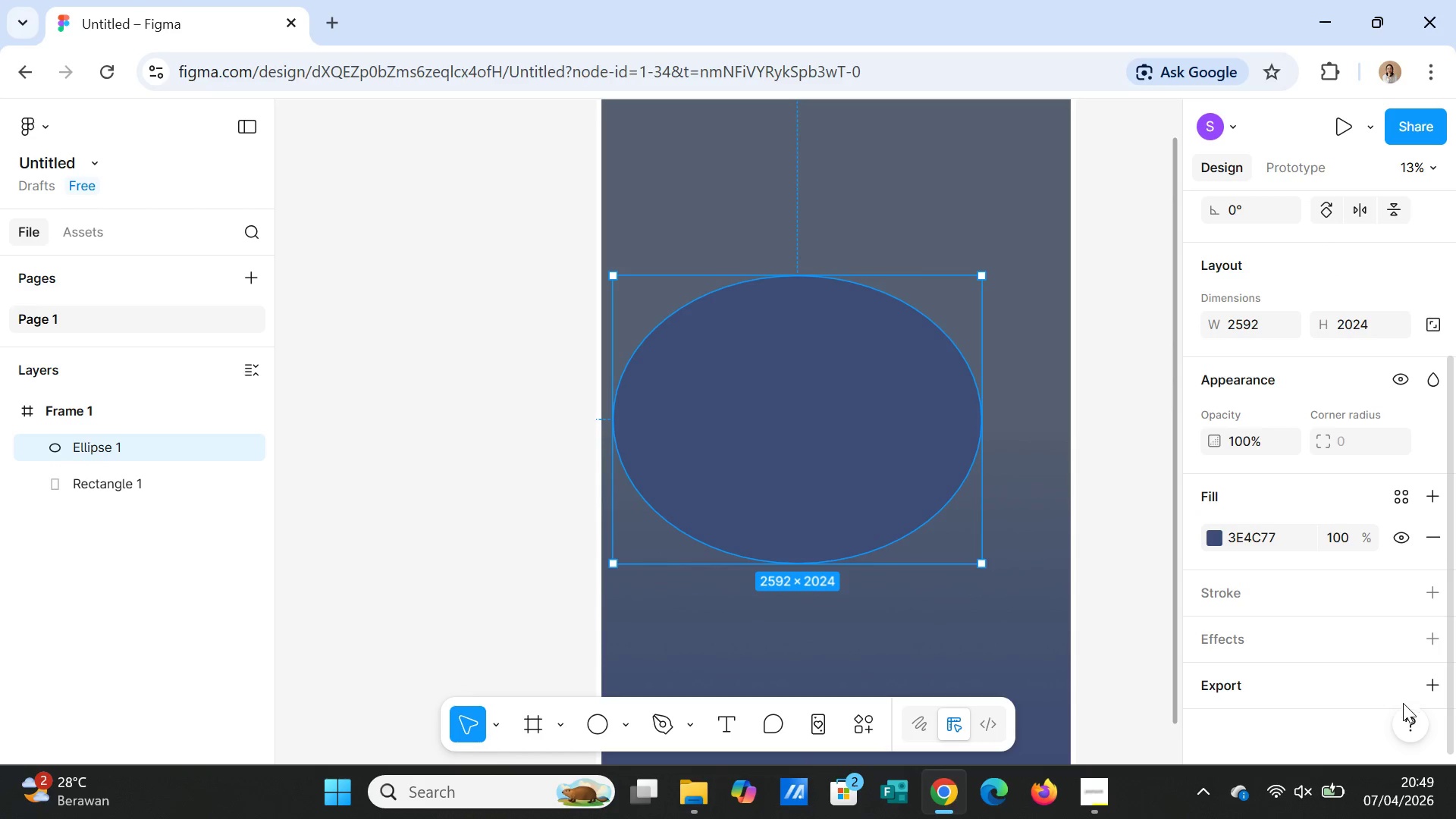 
left_click([1341, 538])
 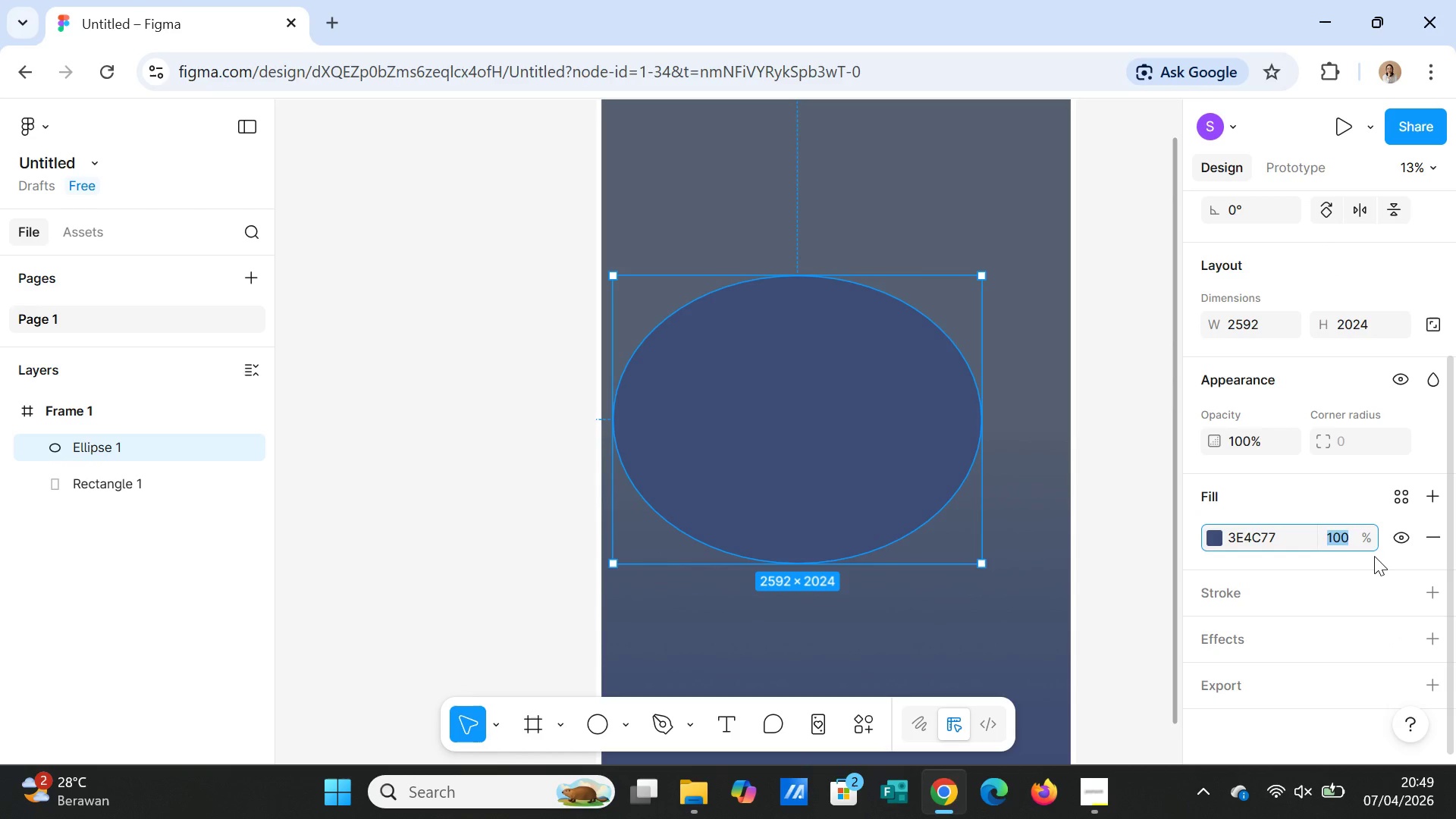 
type(4)
key(Backspace)
type(30)
 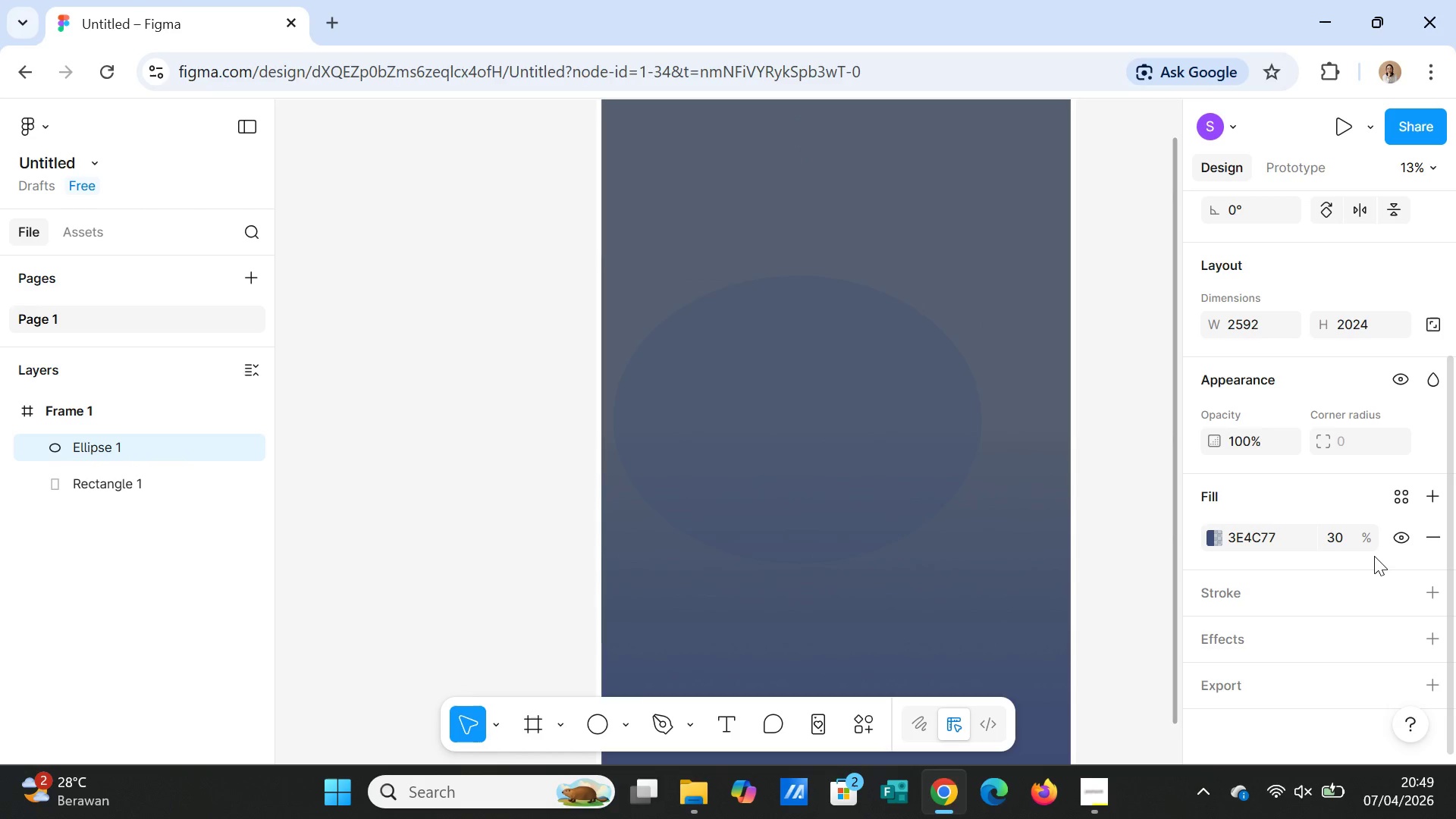 
key(Enter)
 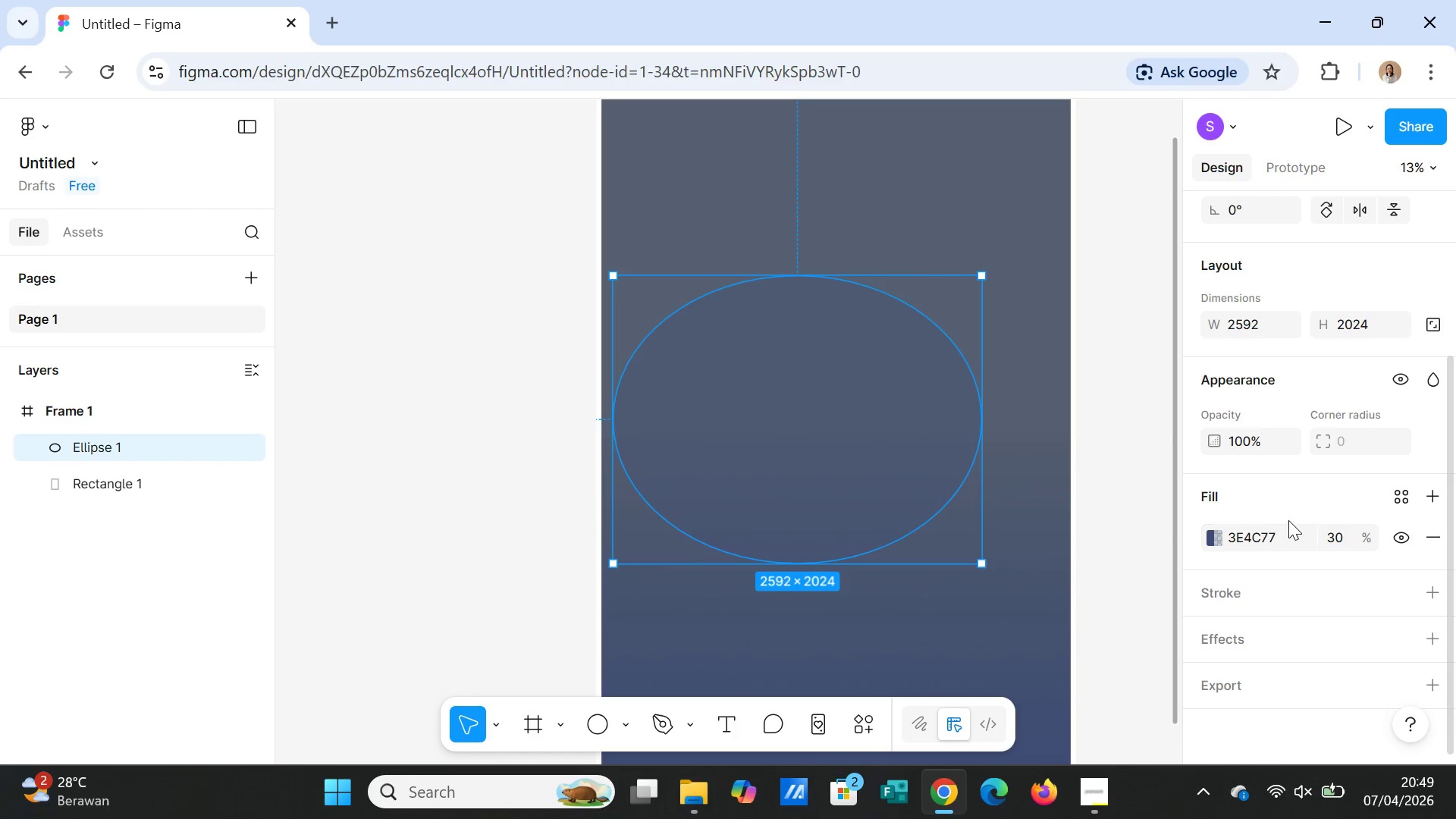 
scroll: coordinate [1433, 612], scroll_direction: down, amount: 2.0
 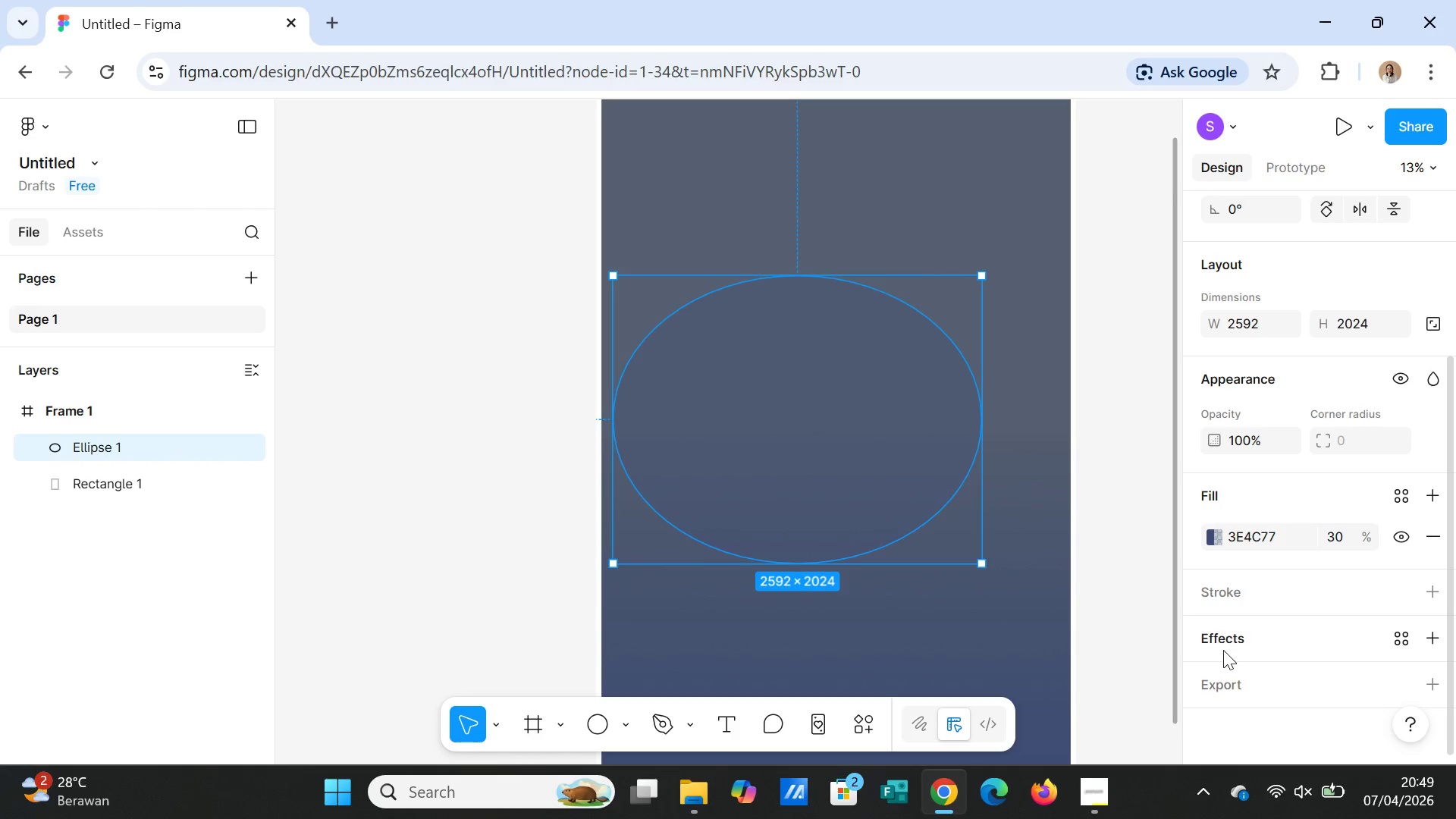 
left_click([1223, 642])
 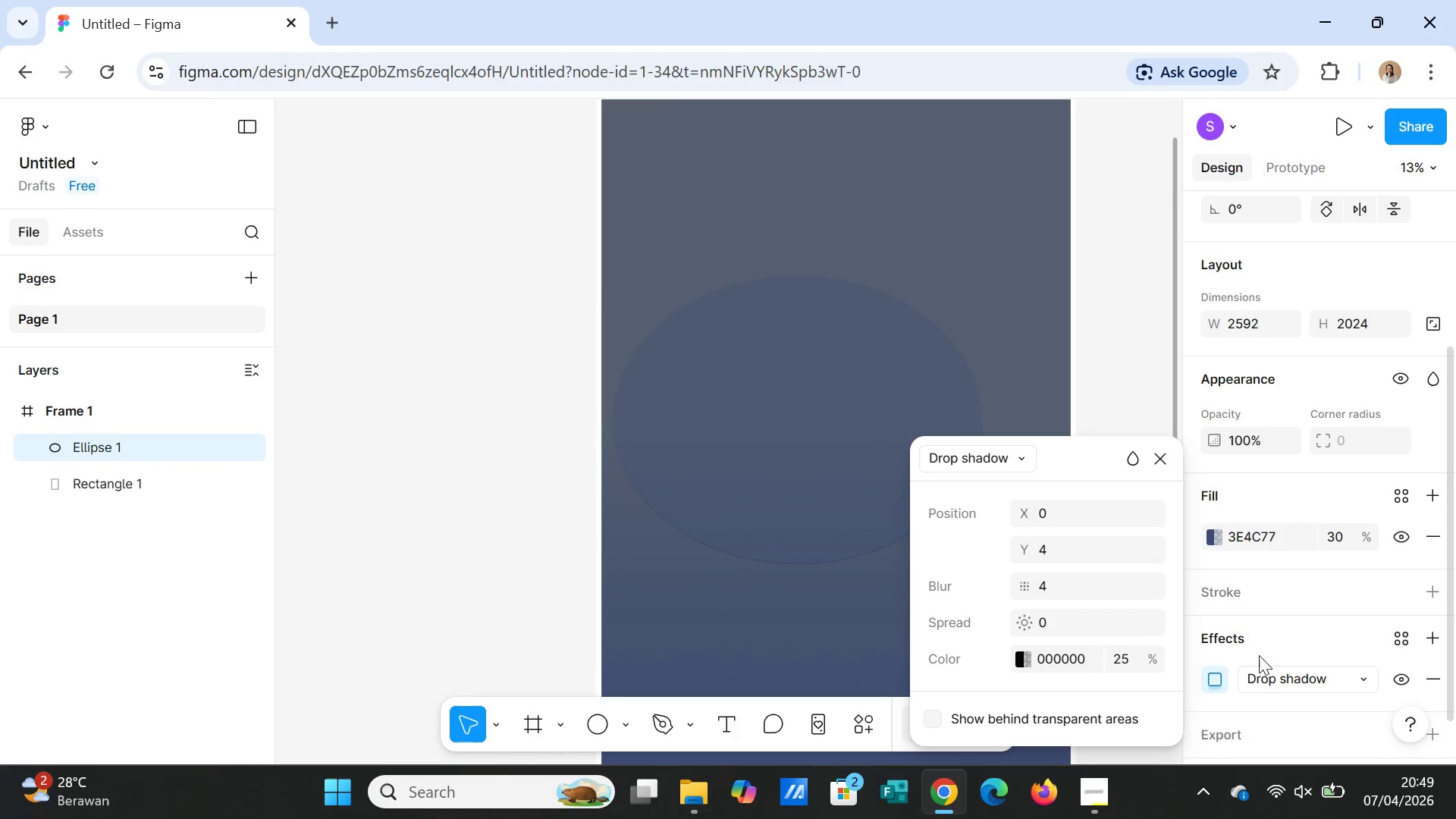 
left_click([1285, 680])
 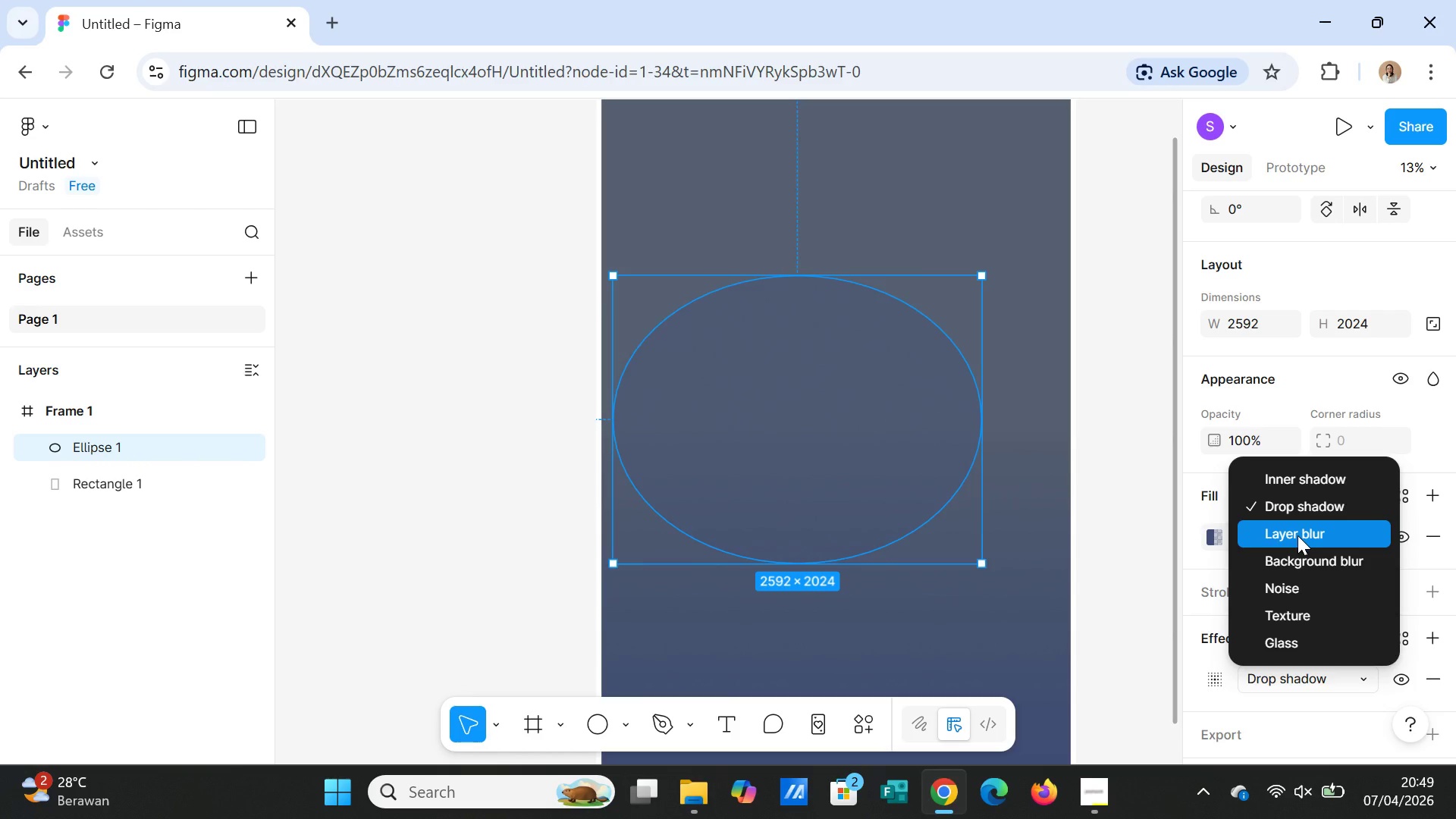 
wait(5.55)
 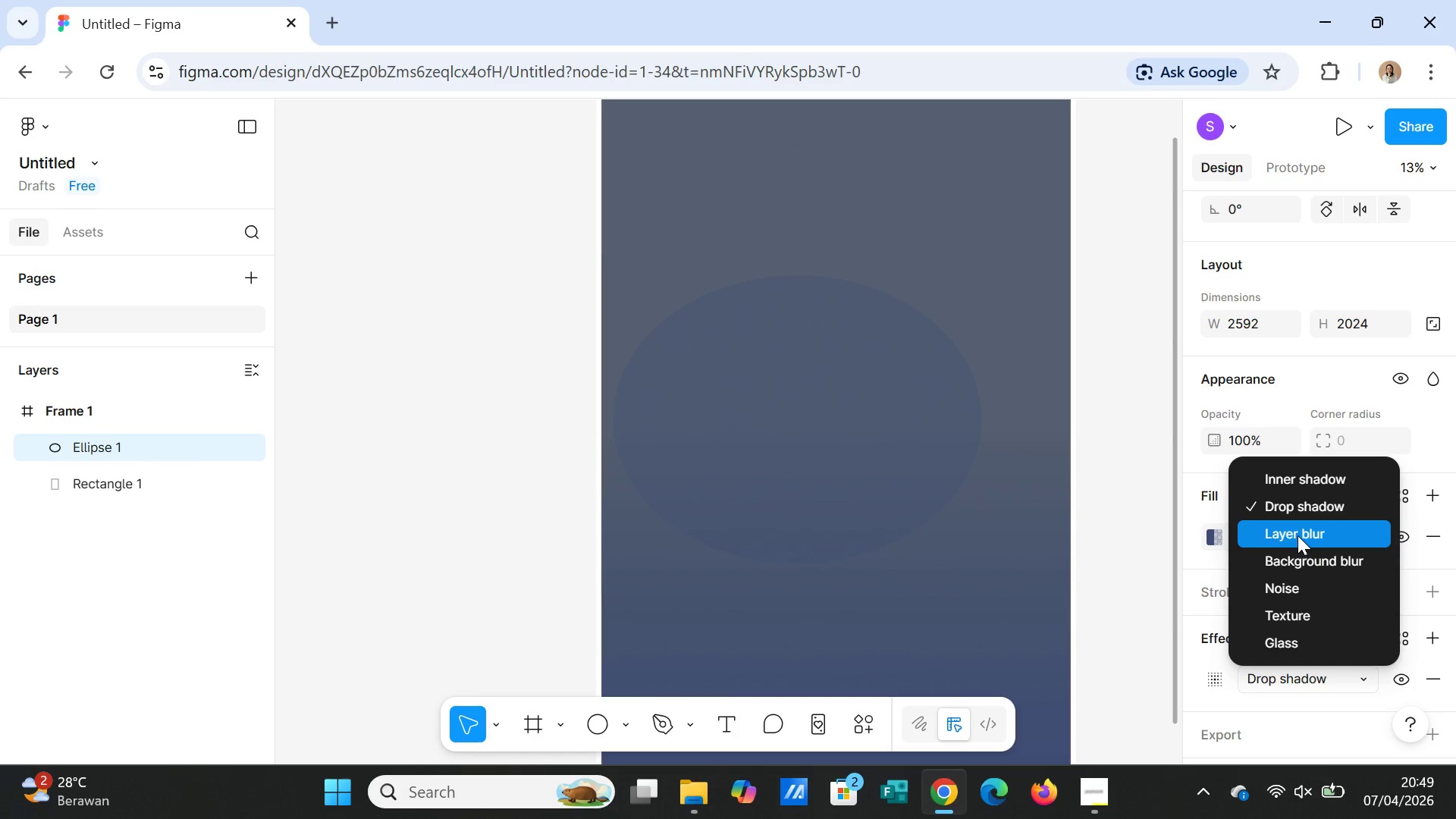 
left_click([1298, 535])
 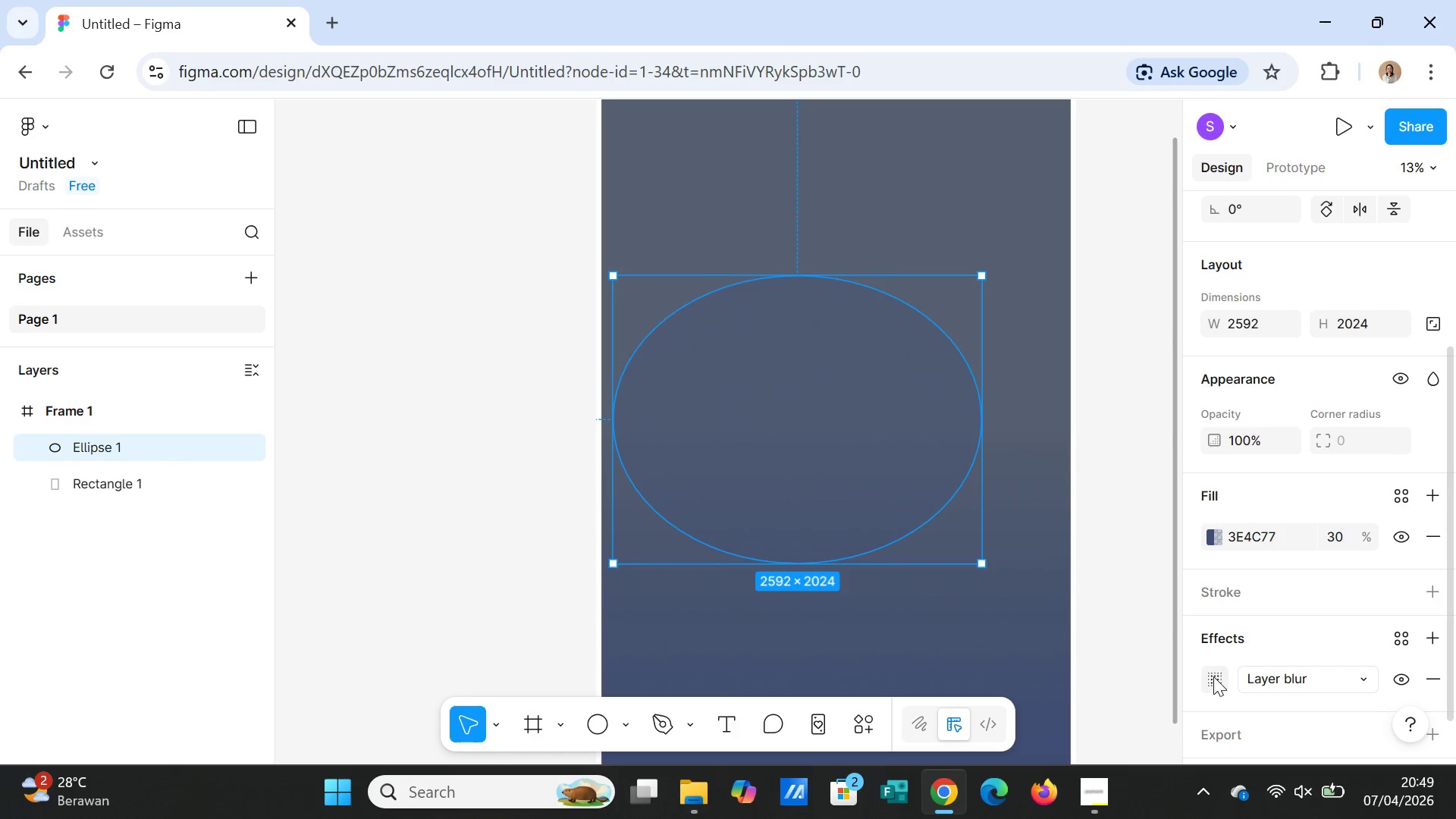 
left_click([1213, 676])
 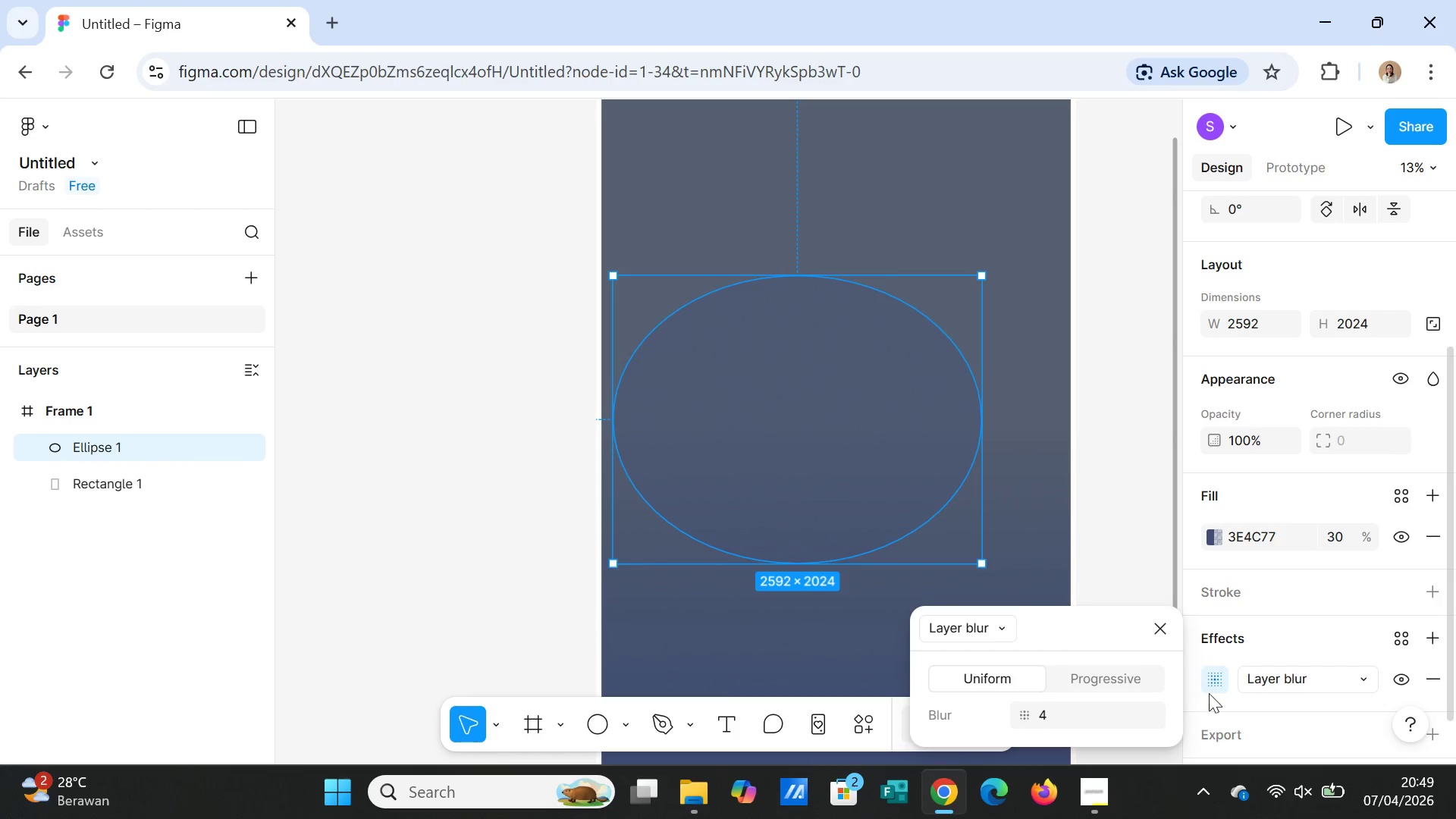 
left_click([1270, 682])
 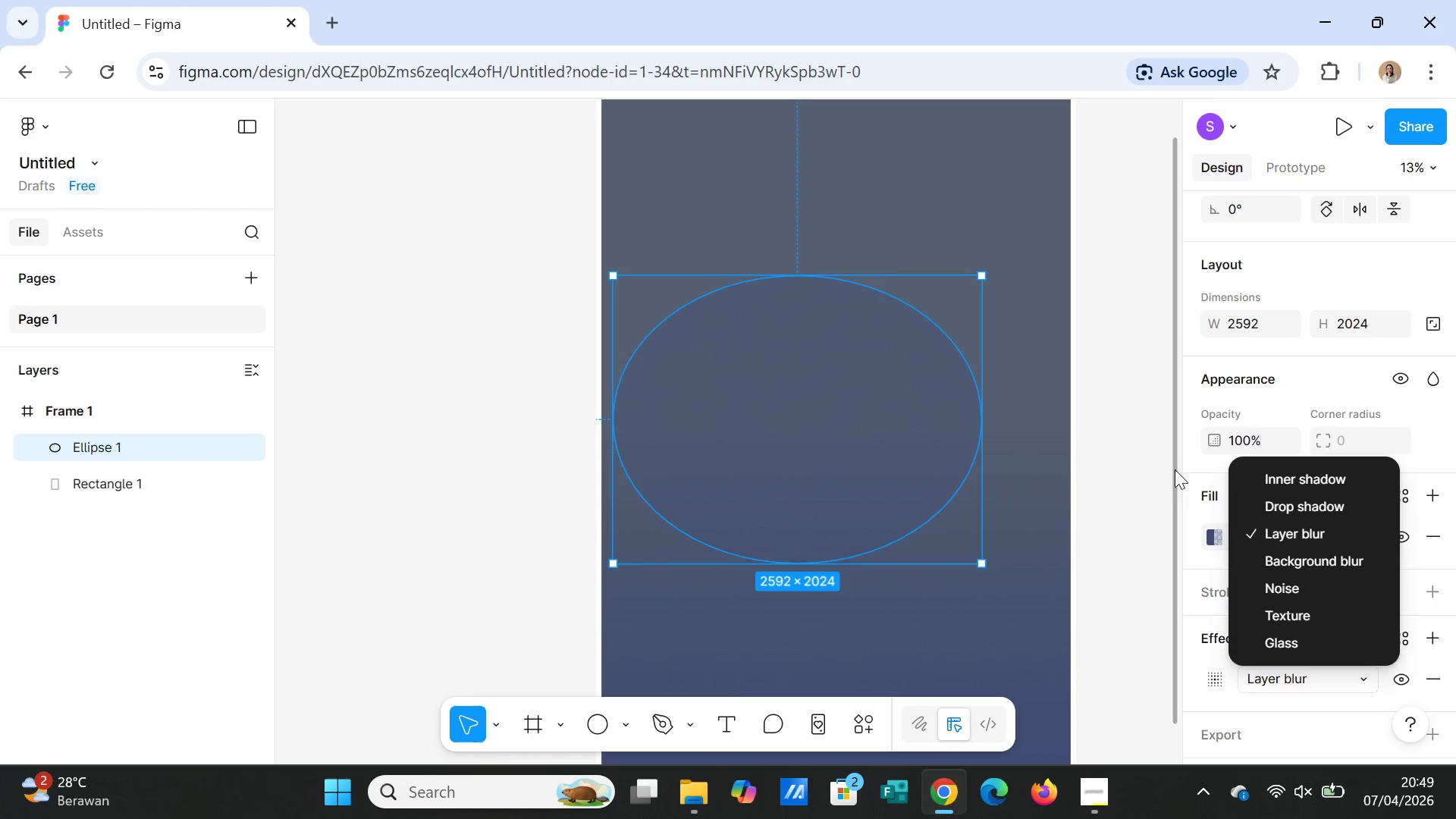 
left_click([1150, 456])
 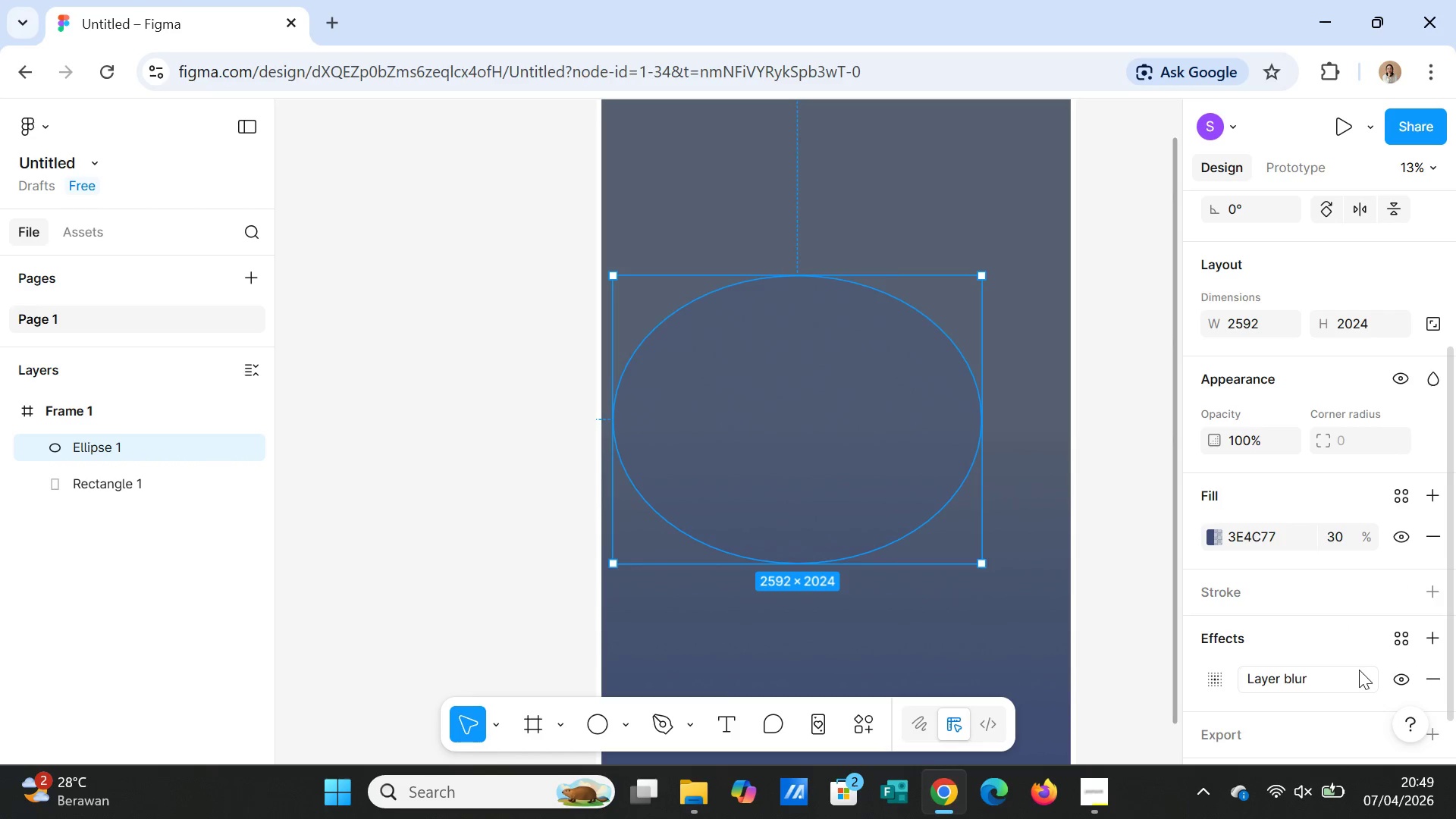 
left_click([1360, 672])
 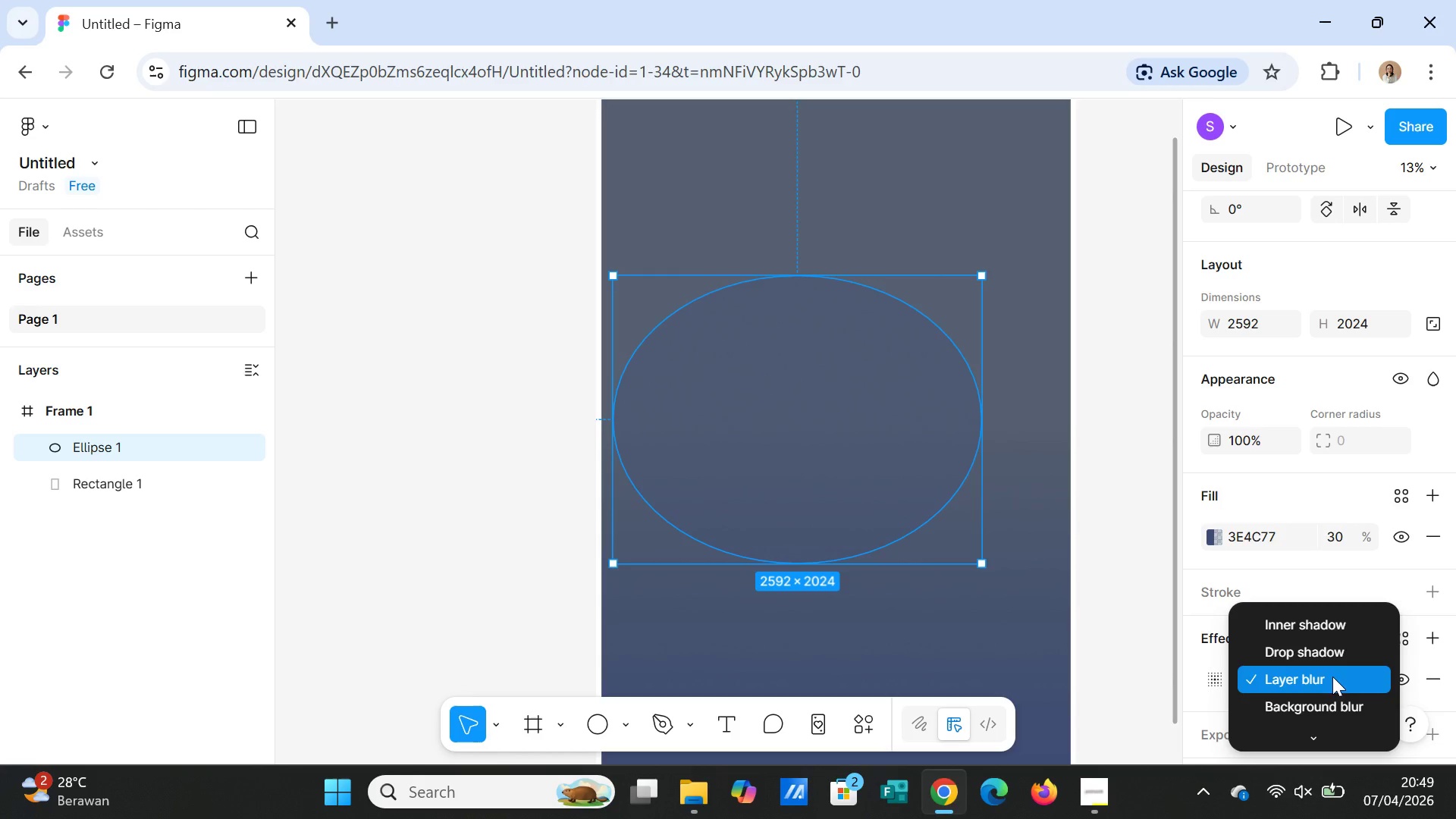 
left_click([1329, 676])
 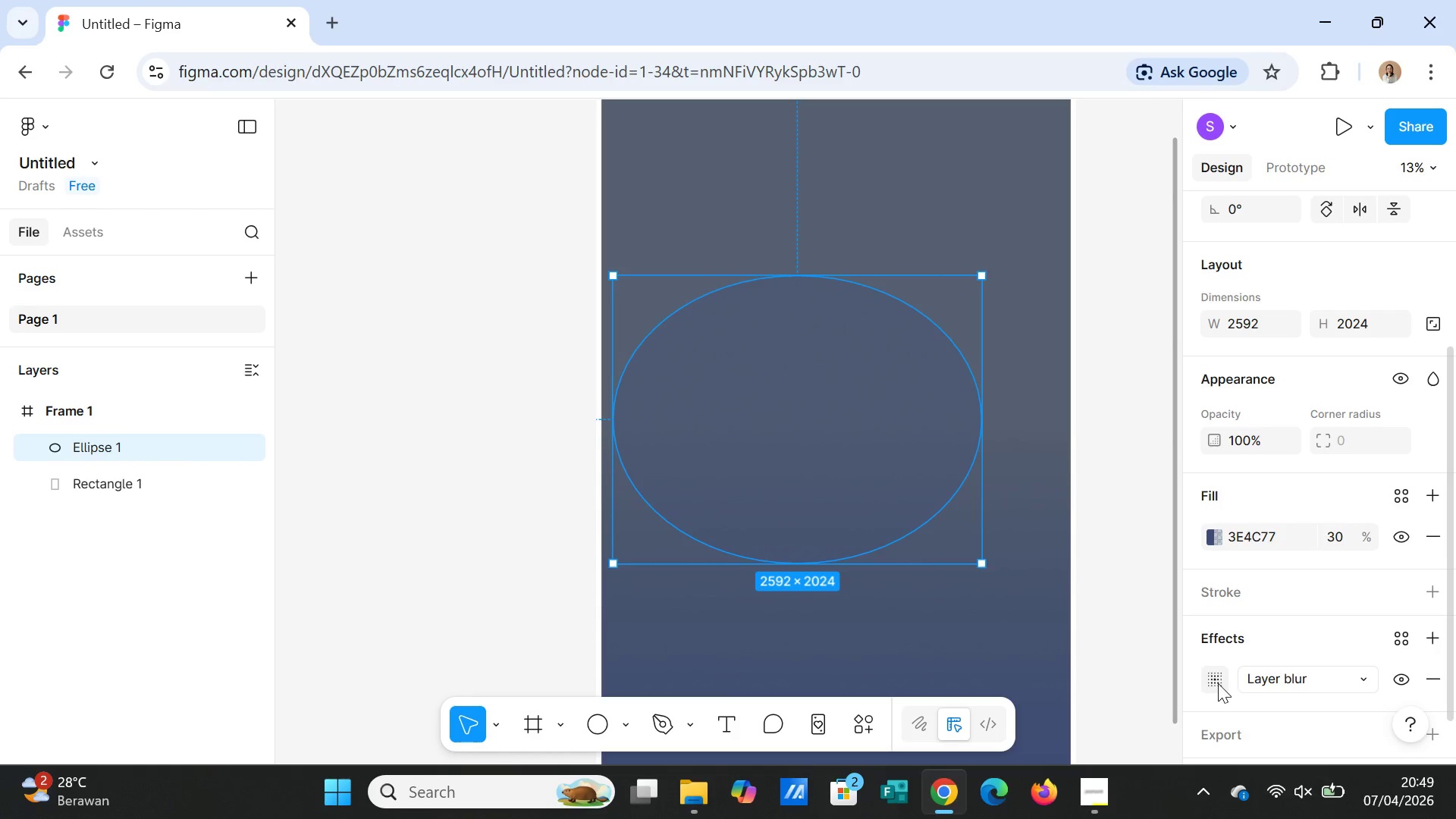 
left_click([1213, 679])
 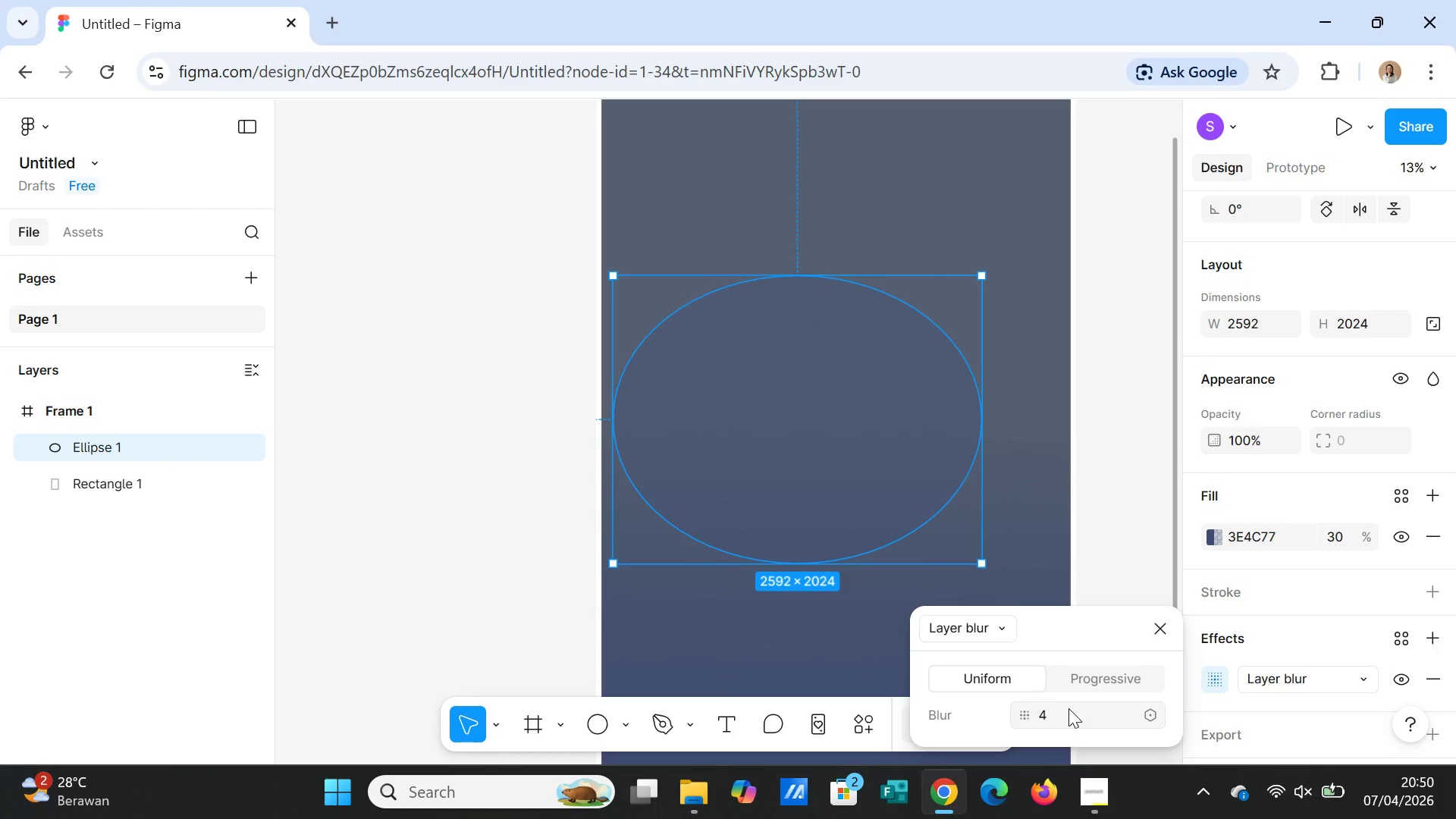 
left_click([1065, 711])
 